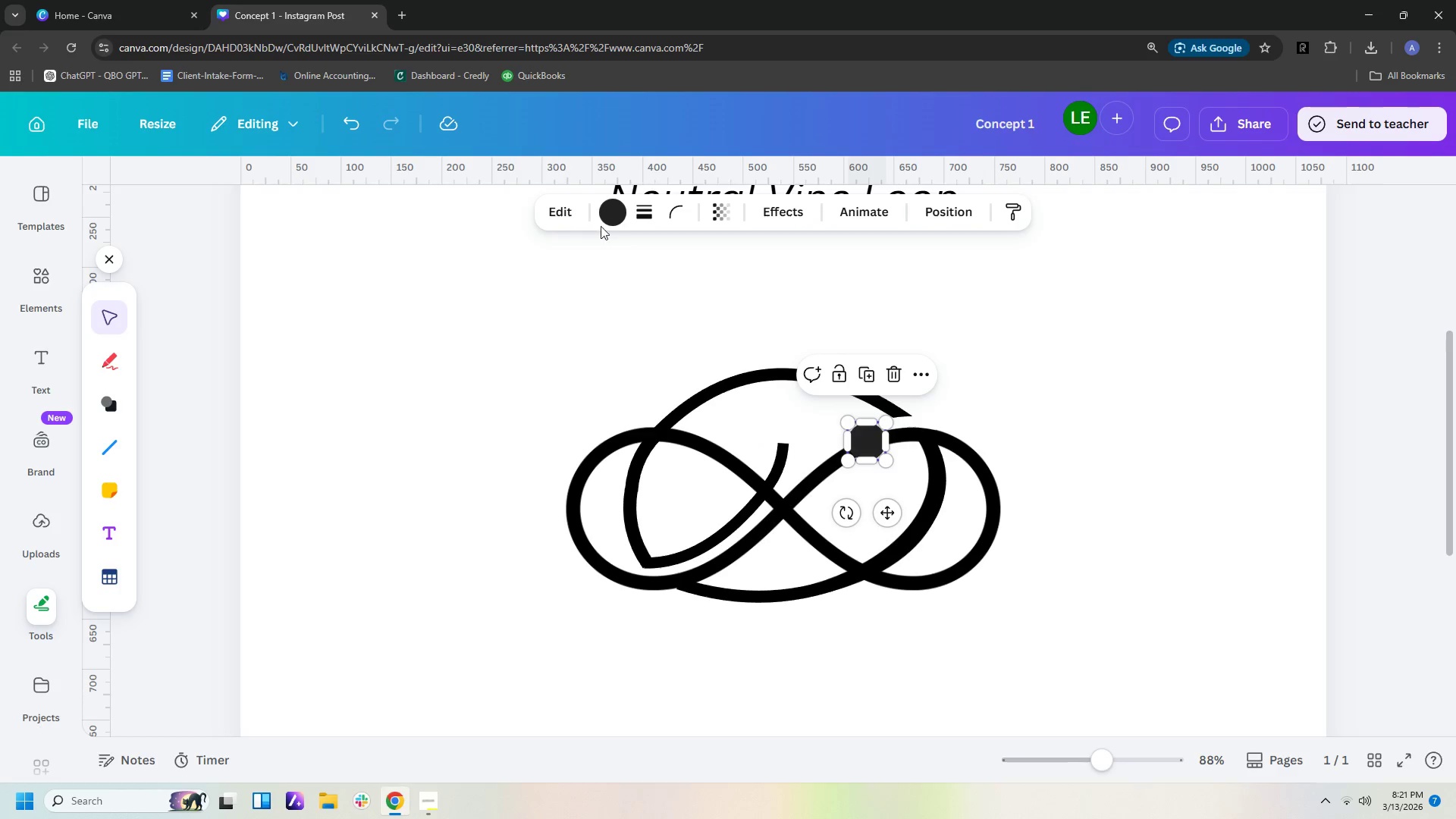 
left_click([620, 209])
 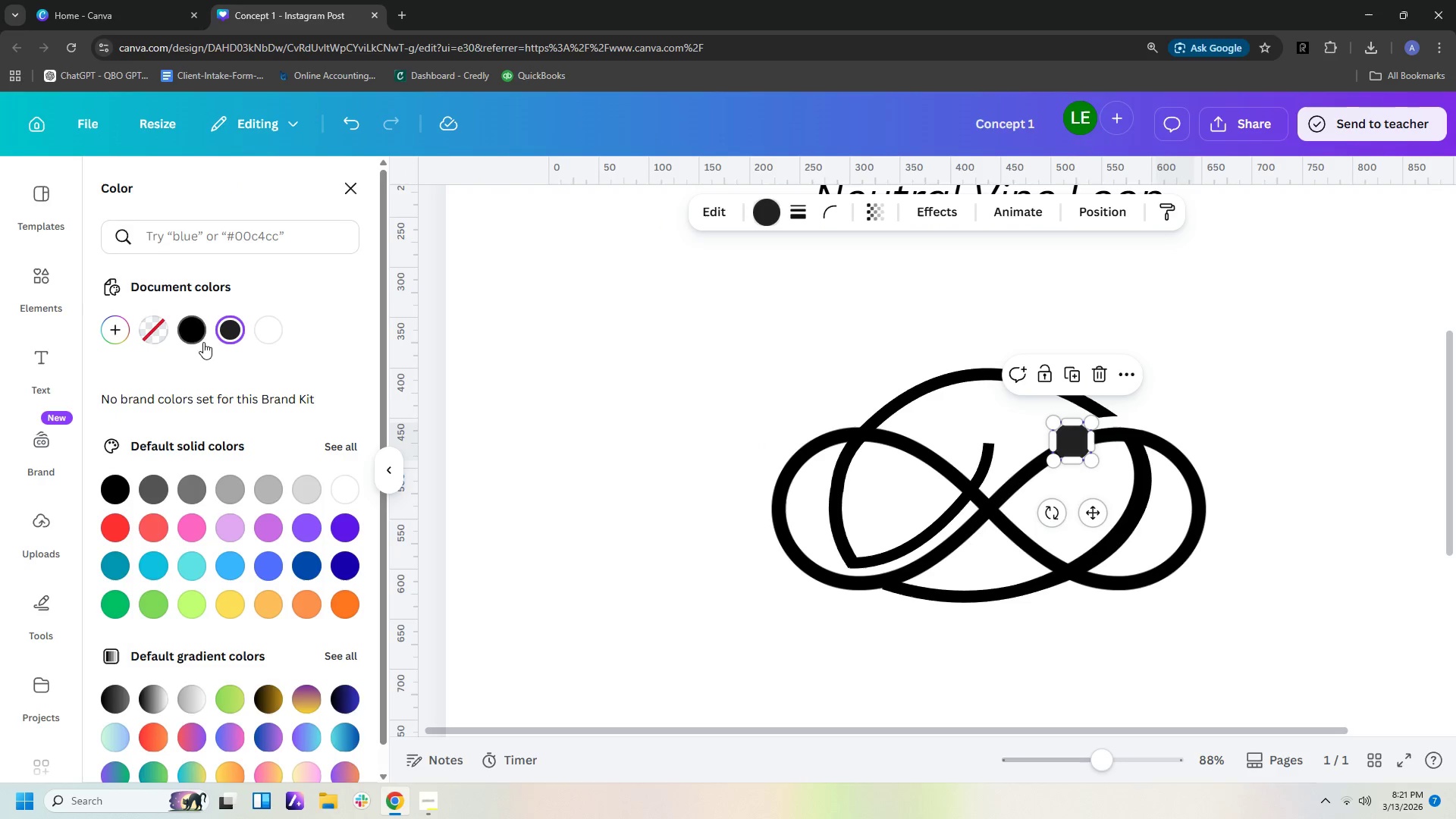 
left_click([189, 331])
 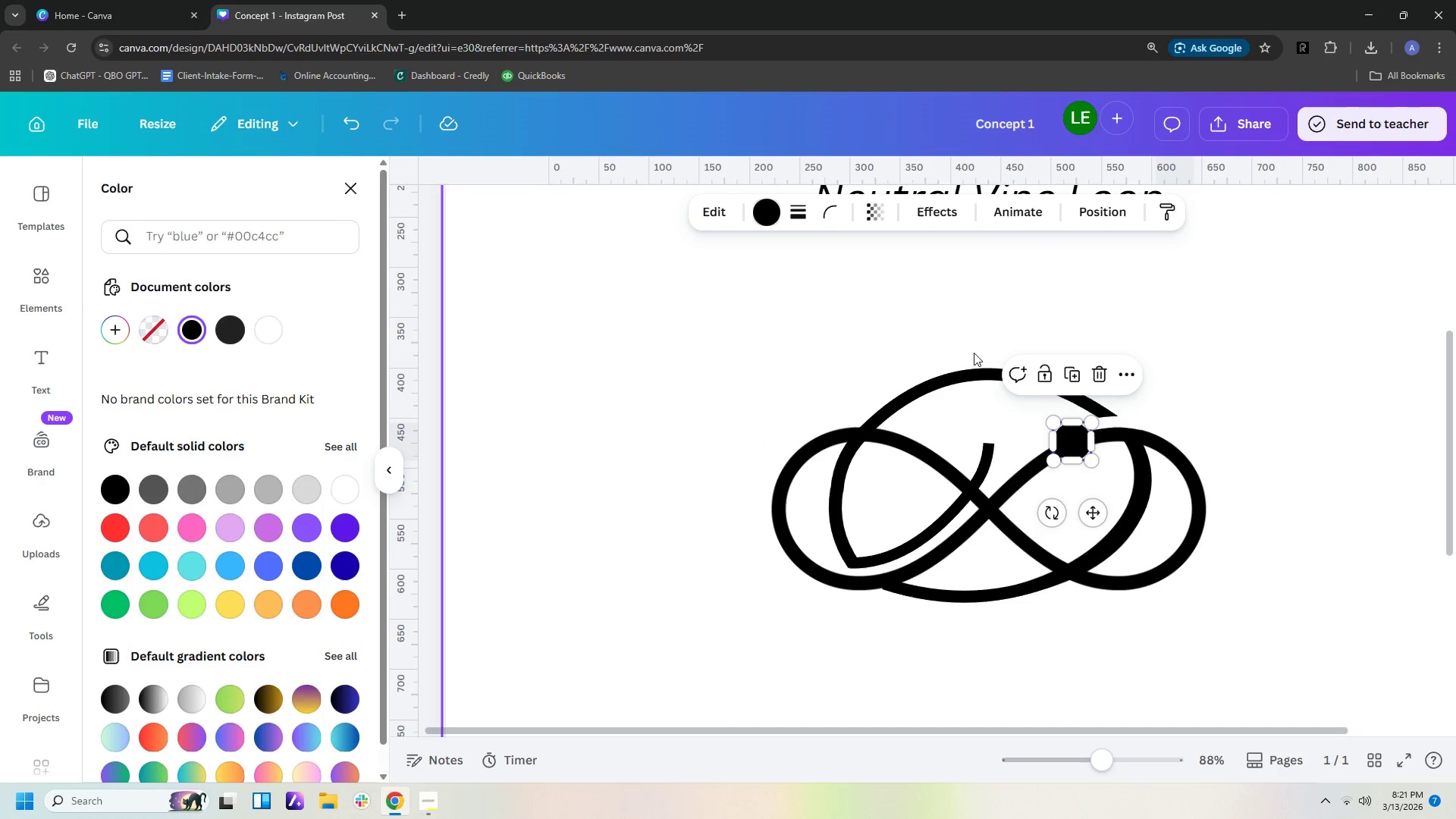 
left_click([912, 330])
 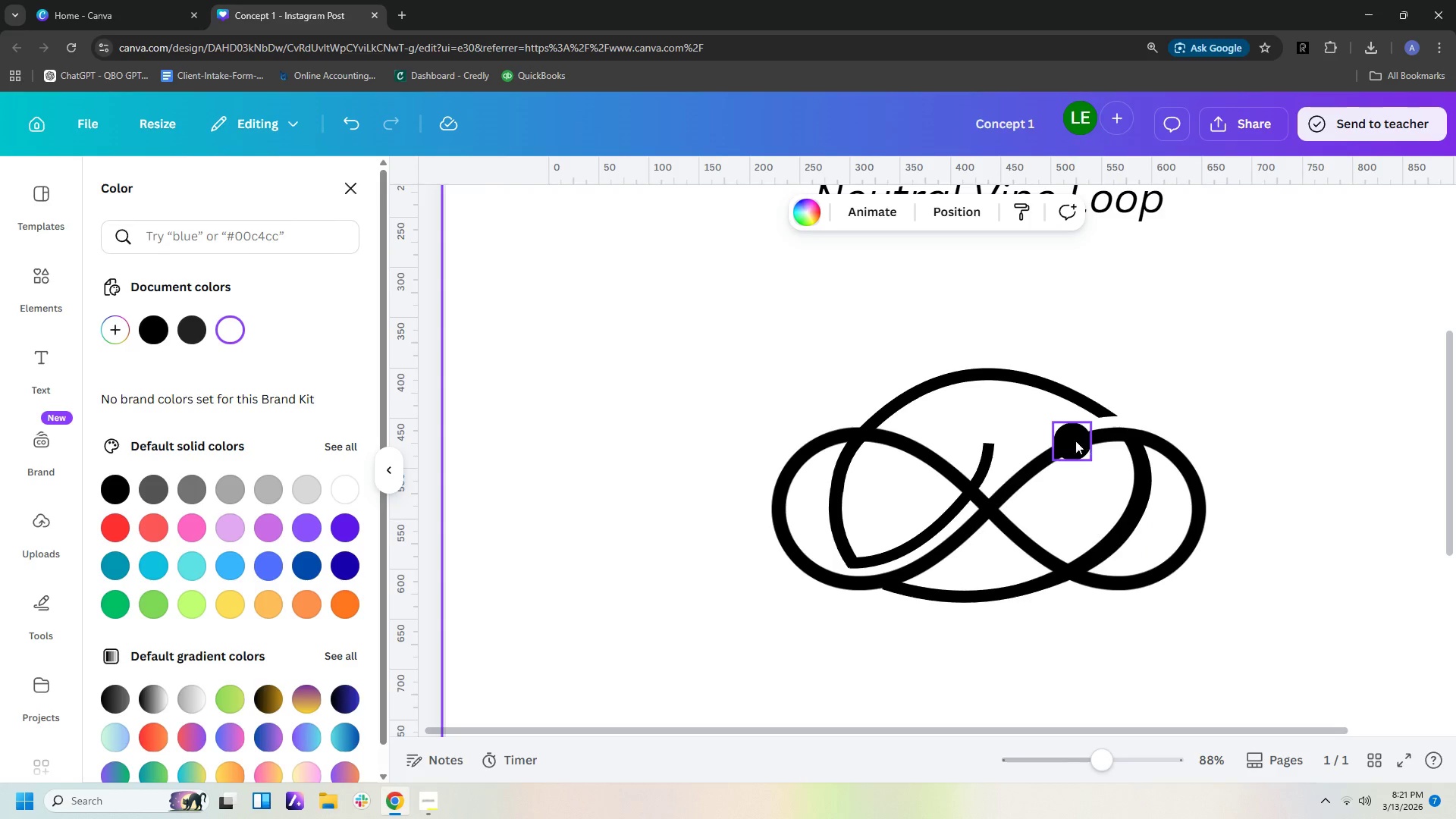 
left_click([1081, 442])
 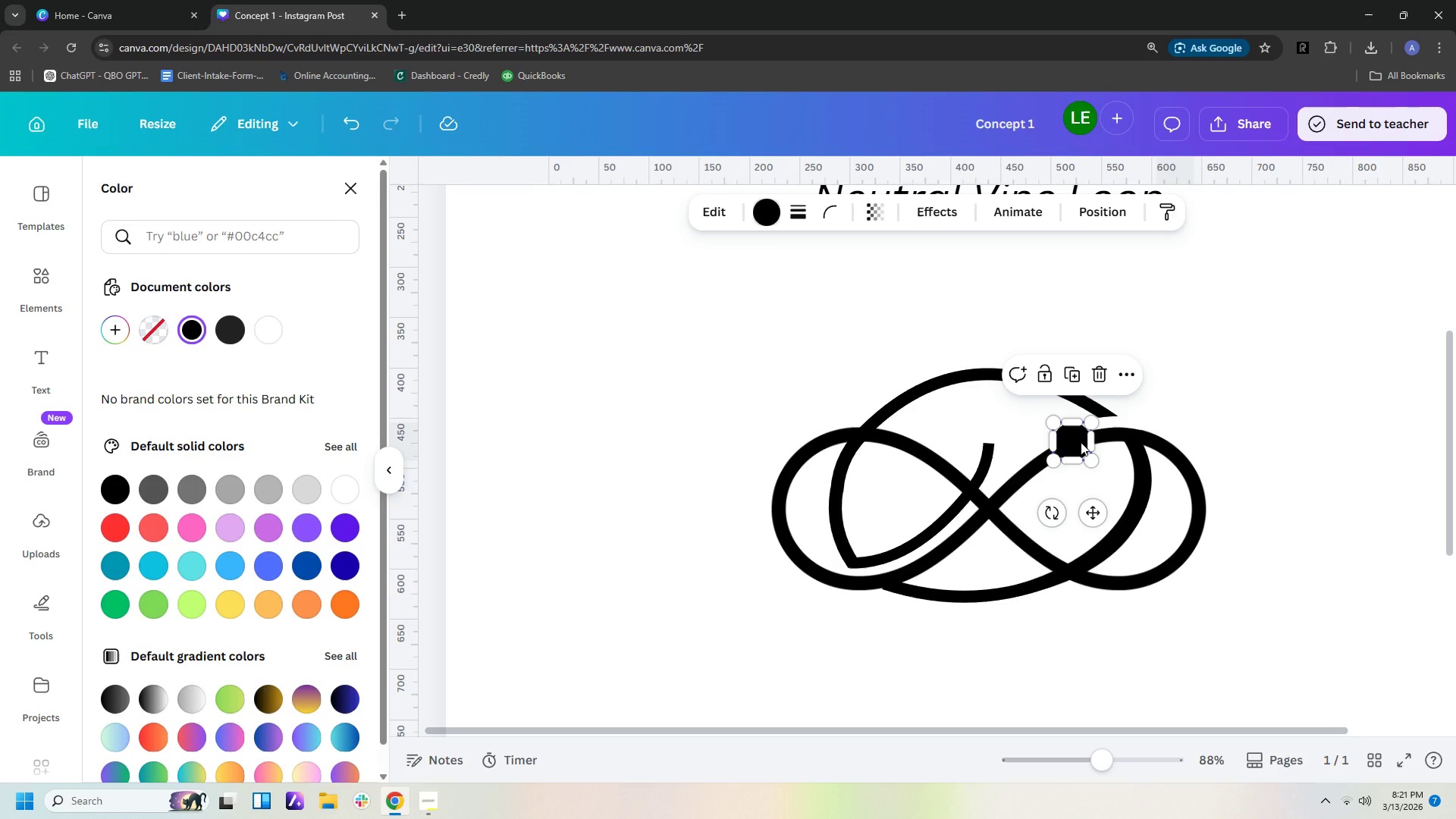 
key(Control+C)
 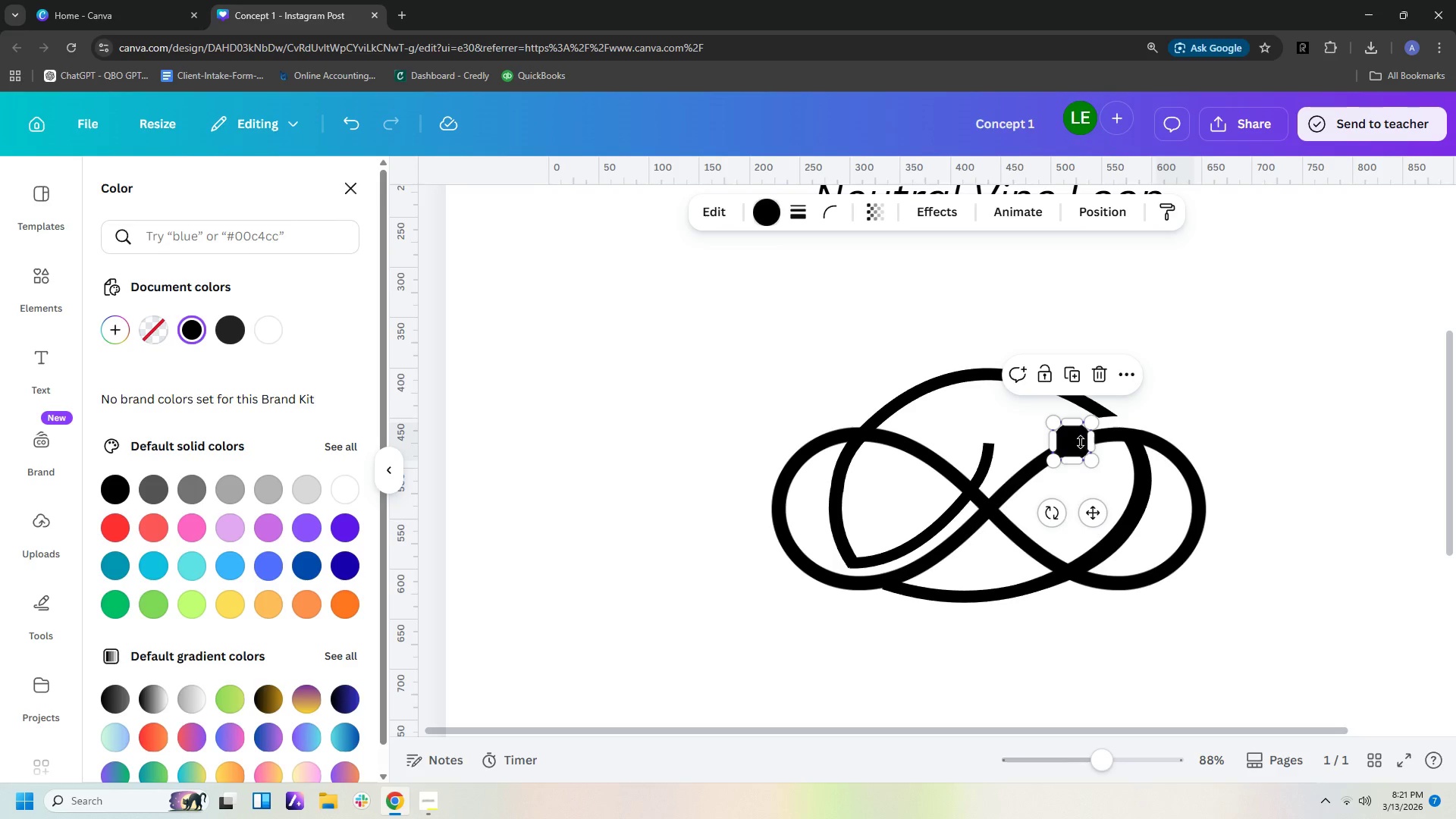 
key(Control+V)
 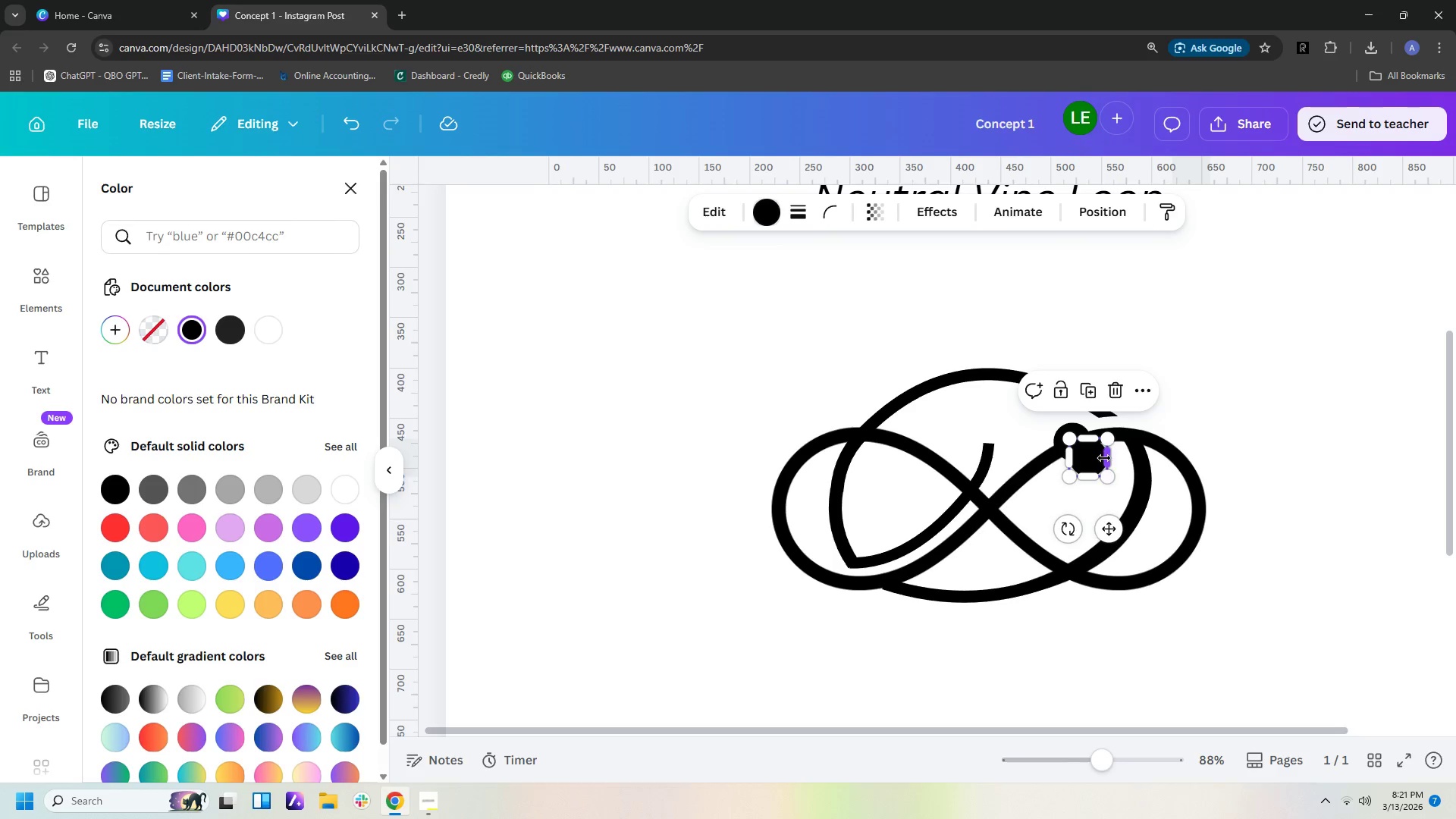 
left_click_drag(start_coordinate=[1097, 458], to_coordinate=[998, 429])
 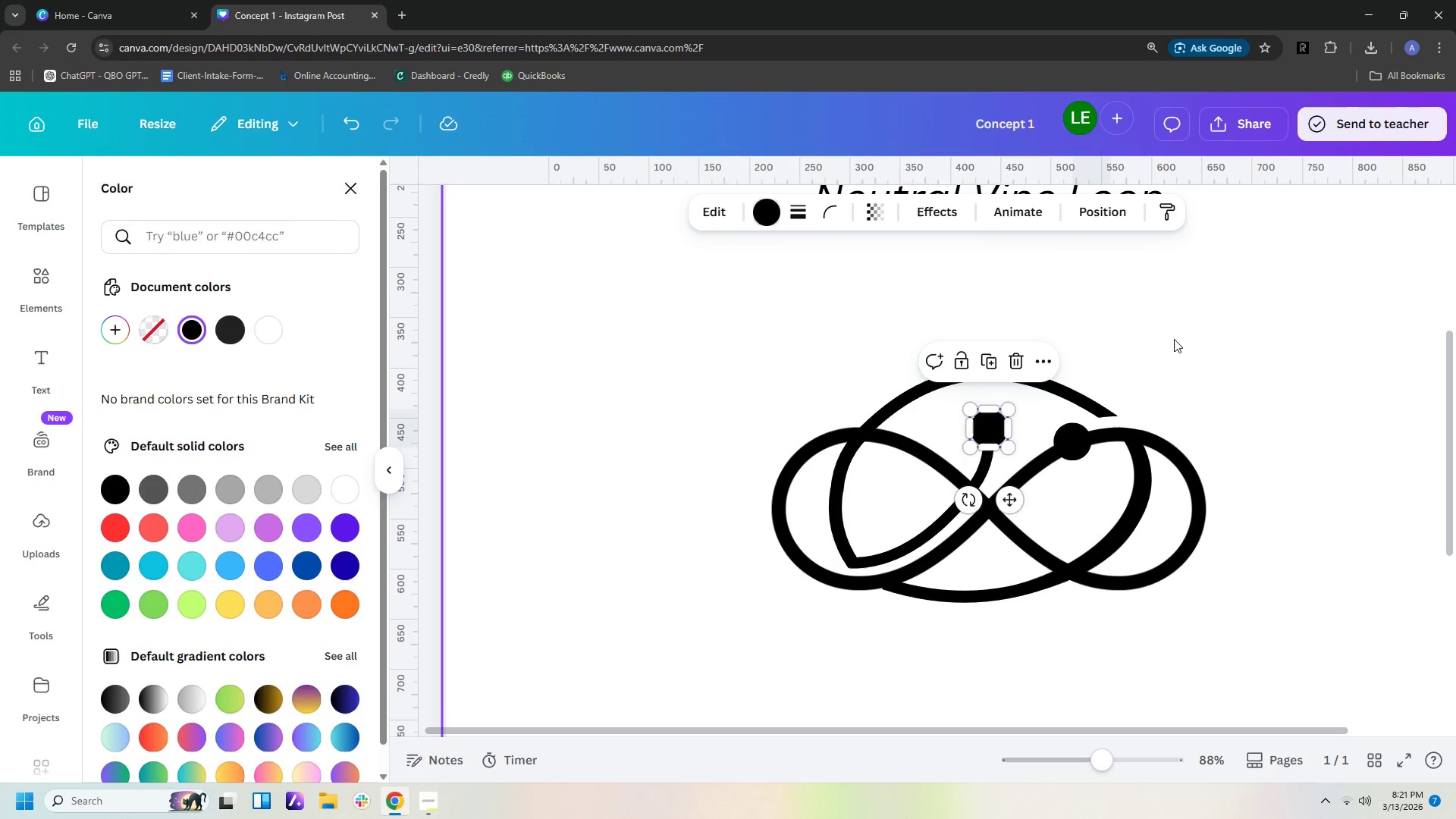 
left_click([1174, 338])
 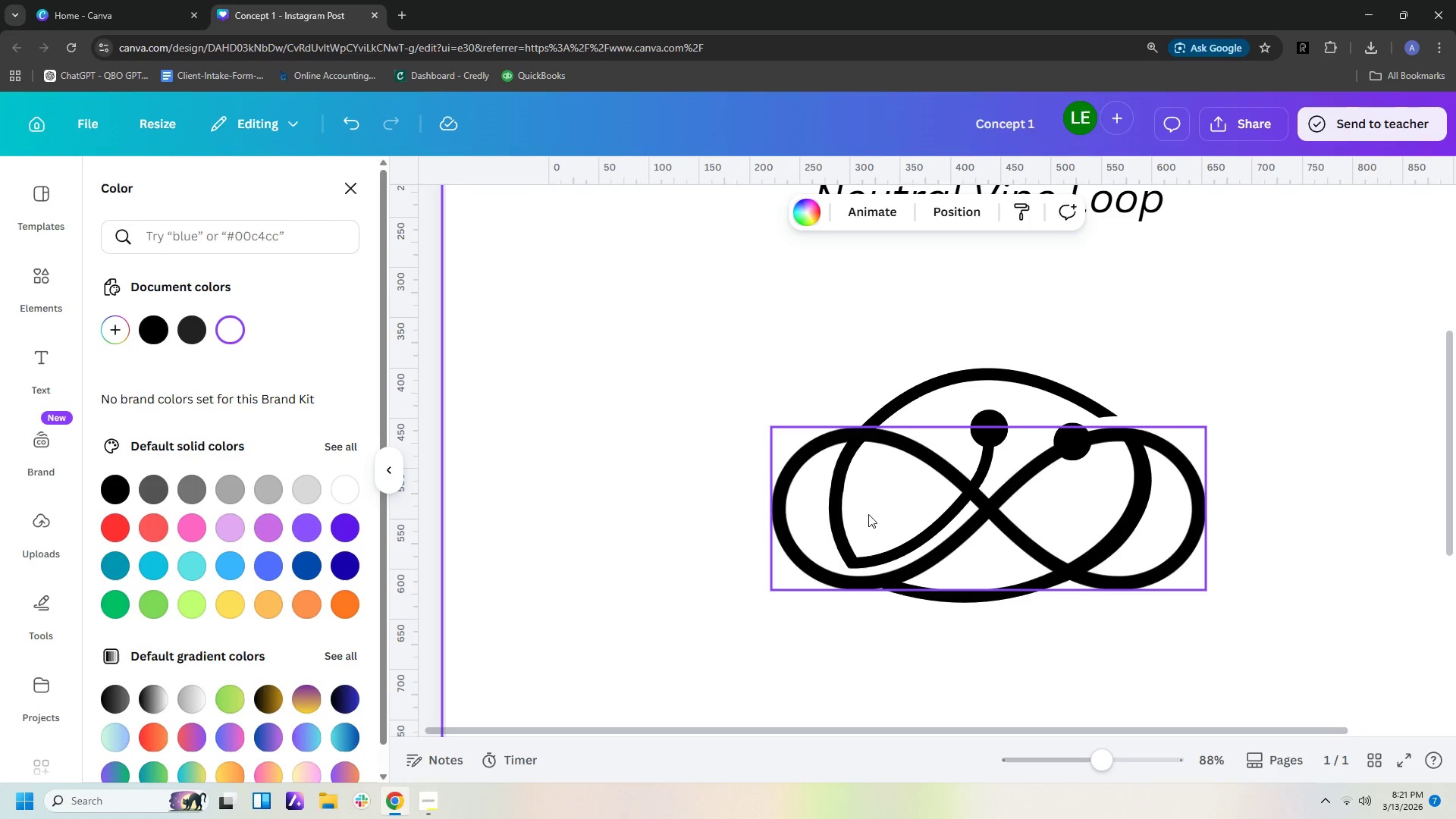 
wait(6.81)
 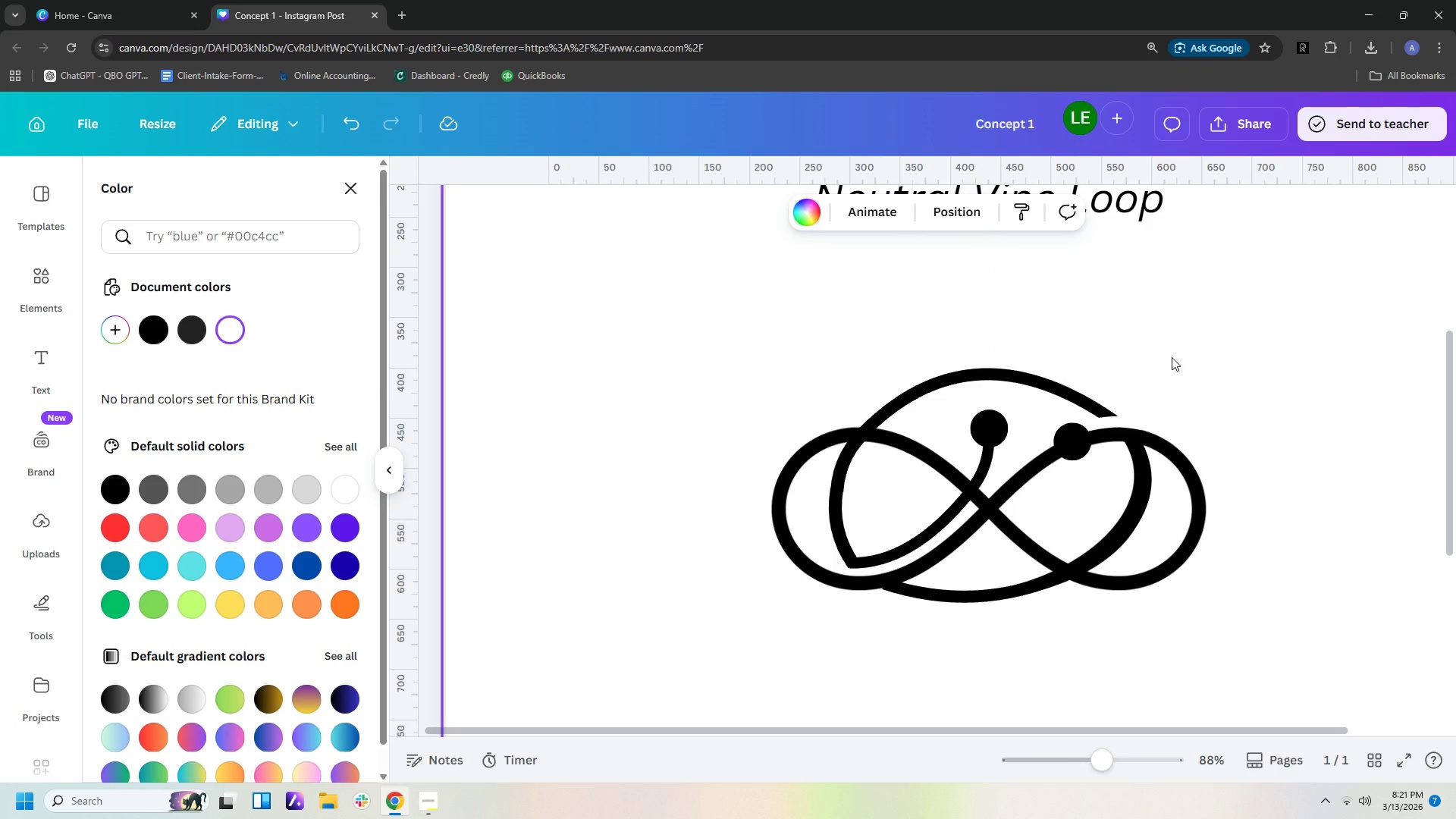 
left_click([1095, 324])
 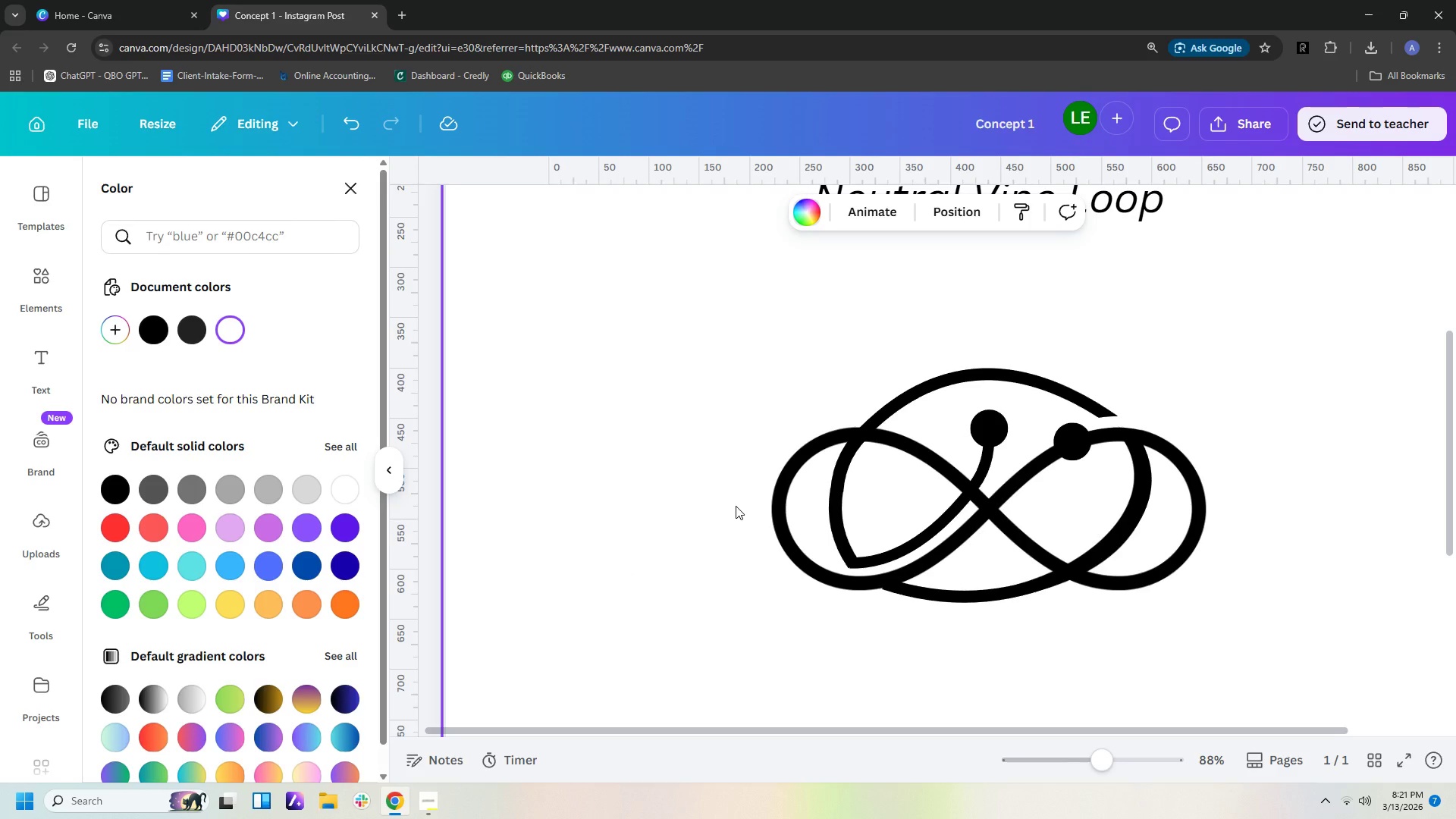 
wait(7.97)
 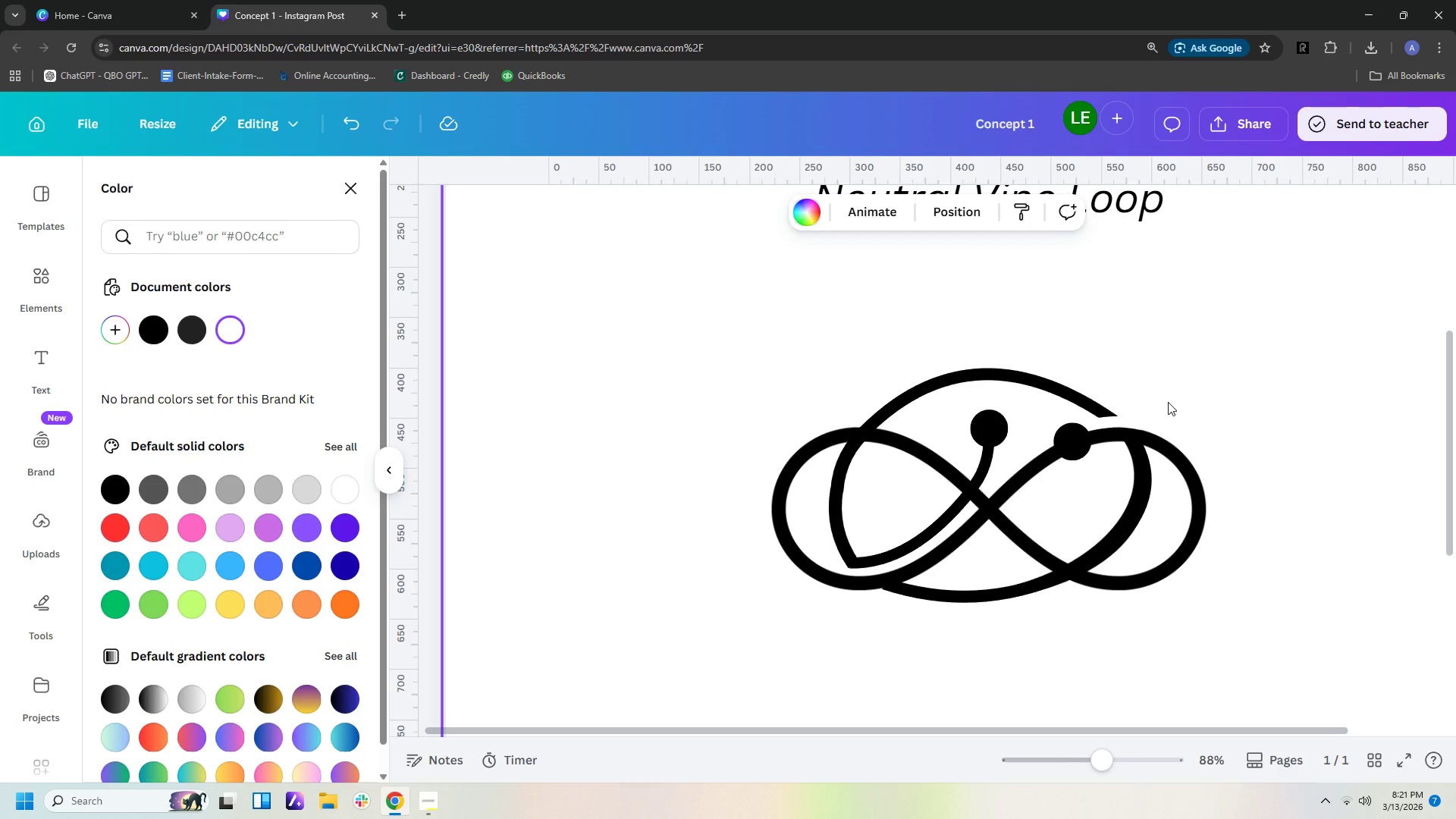 
left_click([766, 380])
 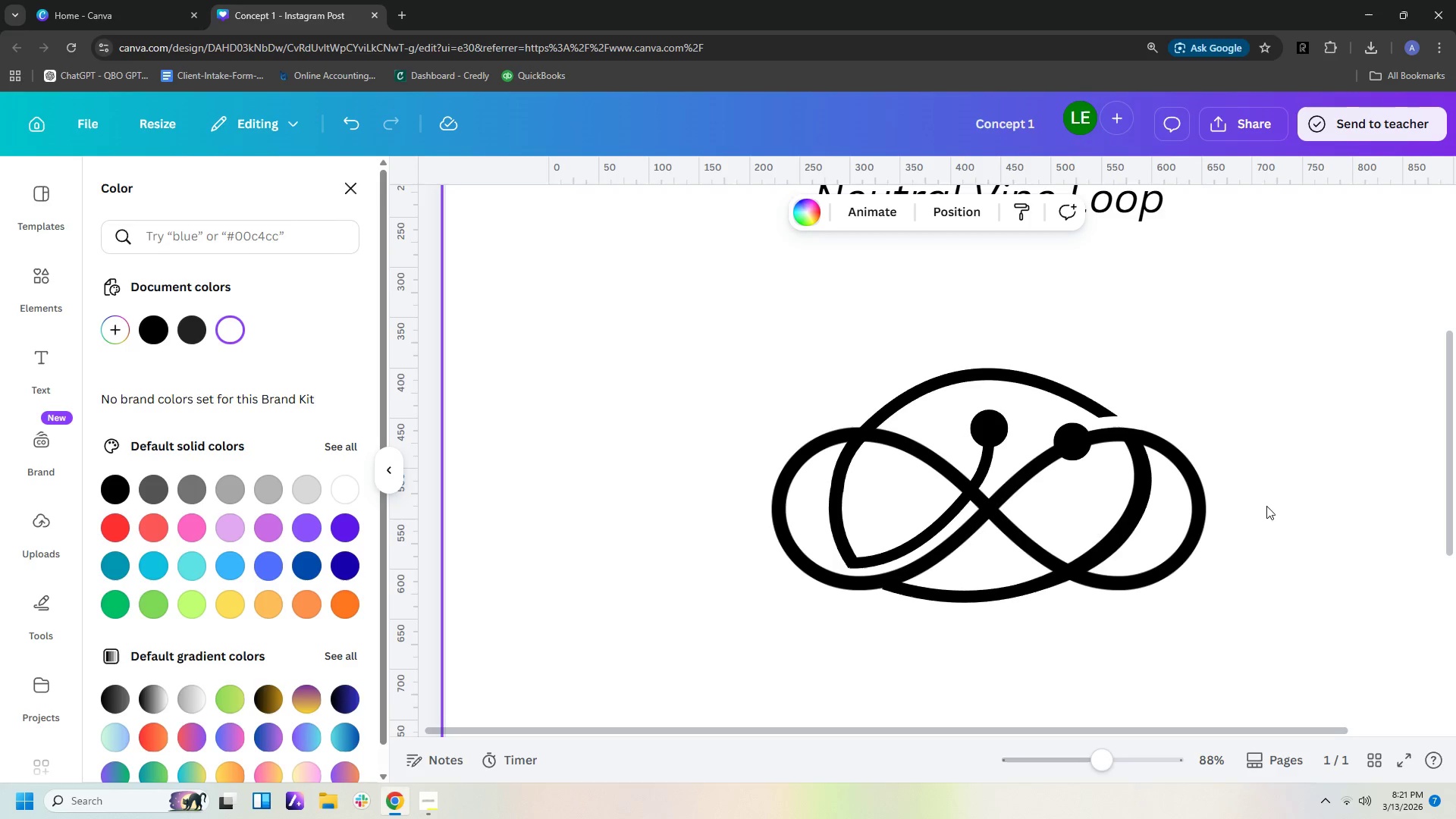 
left_click([1288, 551])
 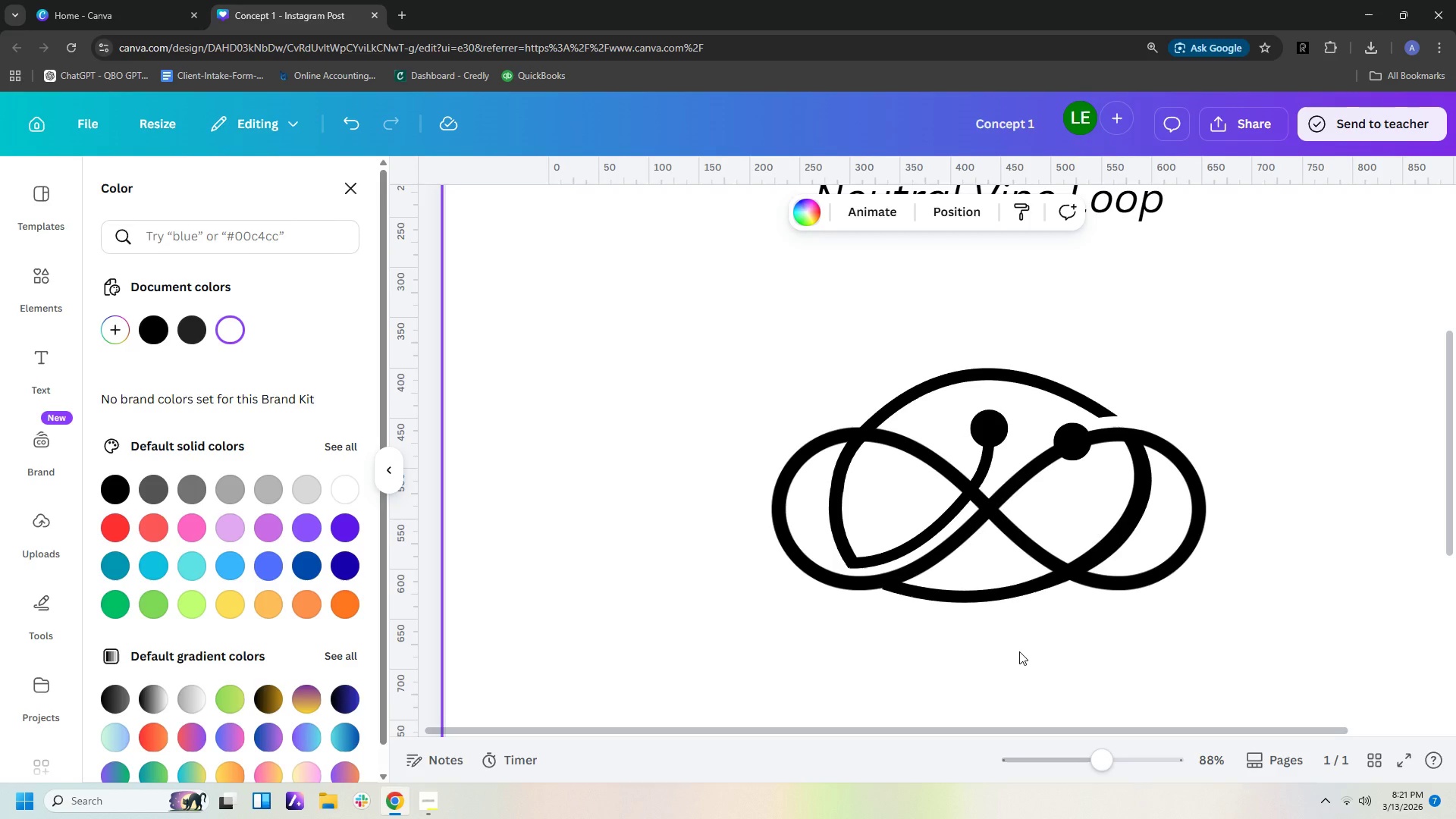 
wait(9.28)
 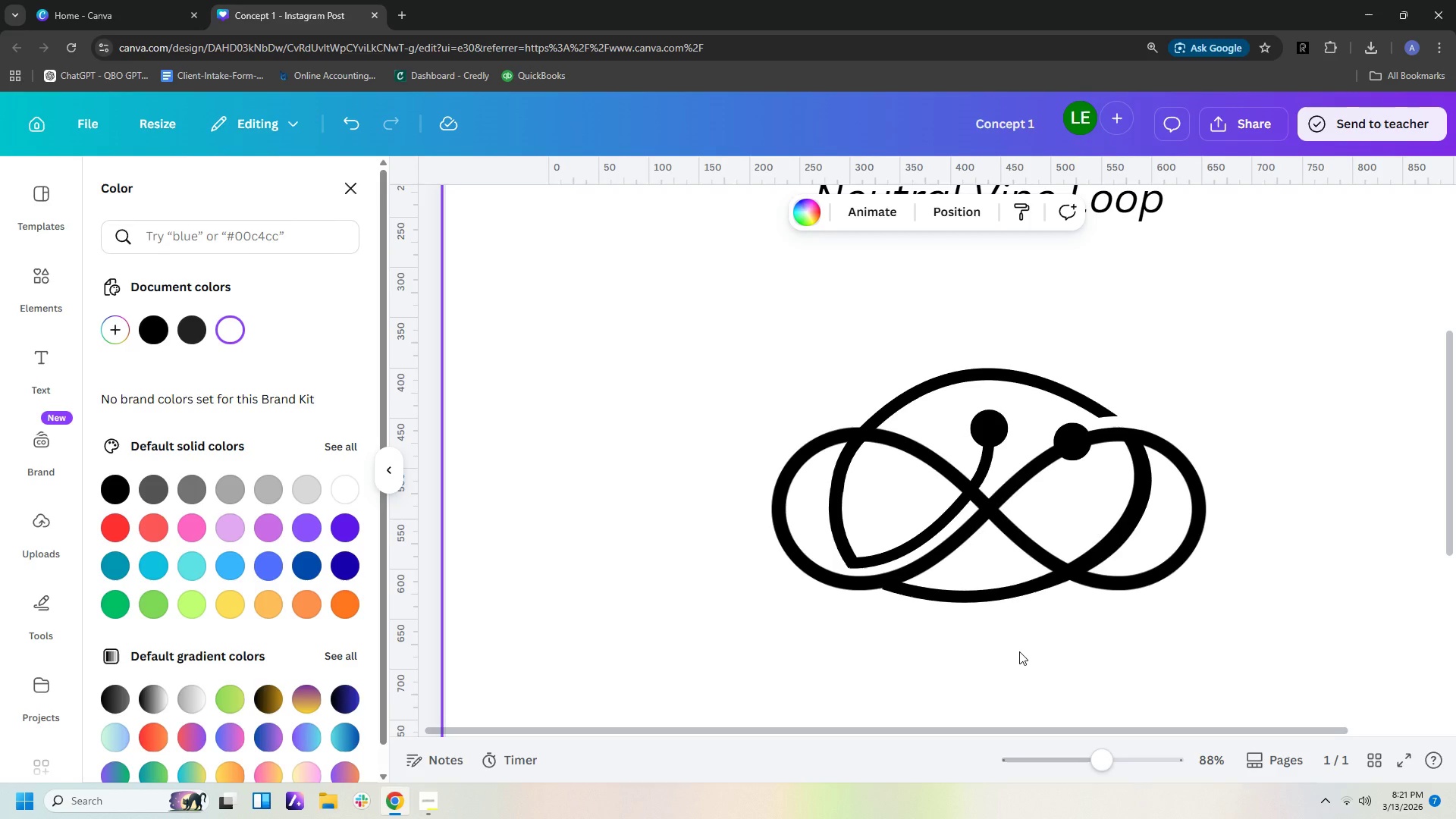 
left_click([886, 554])
 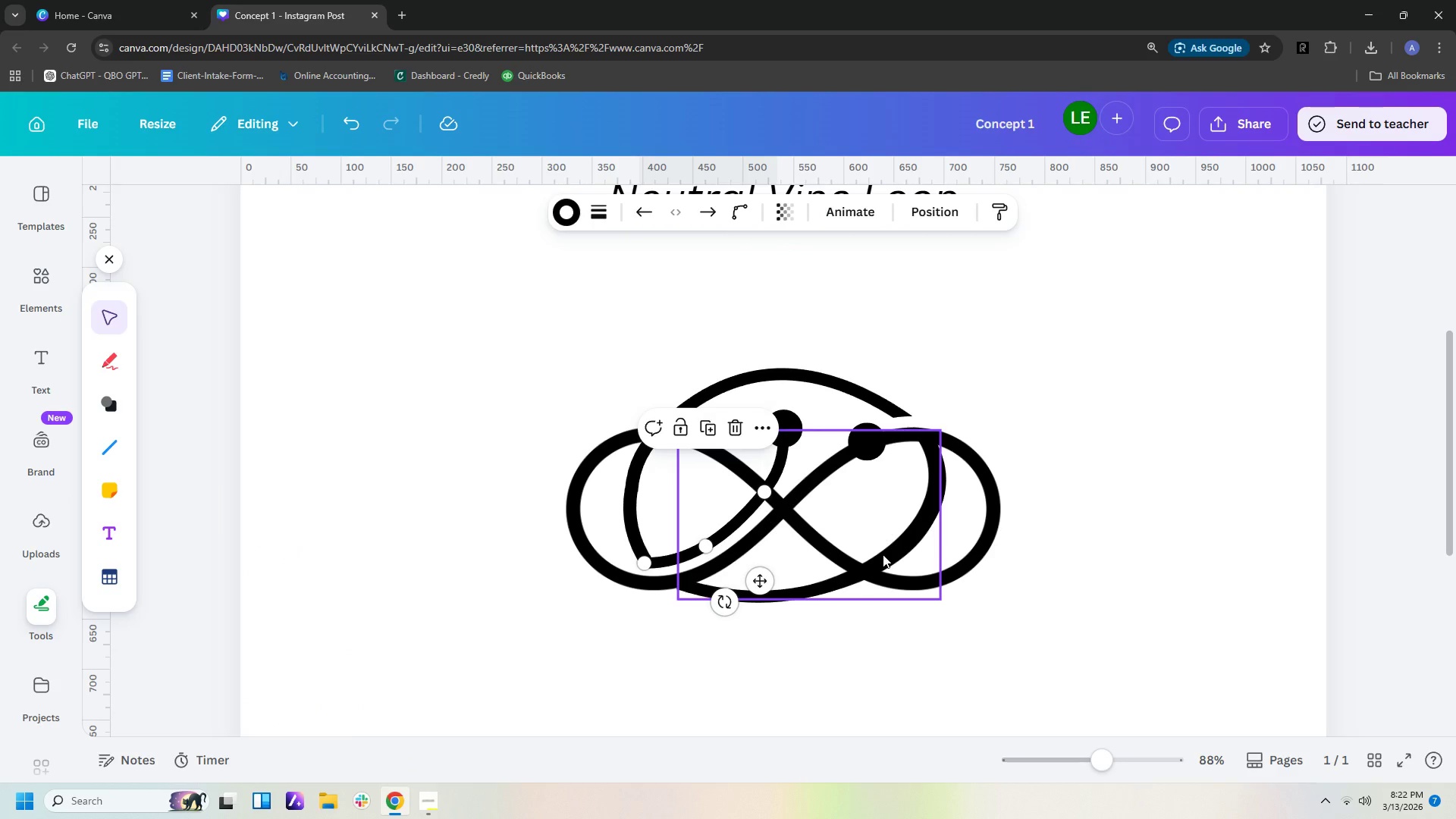 
wait(26.52)
 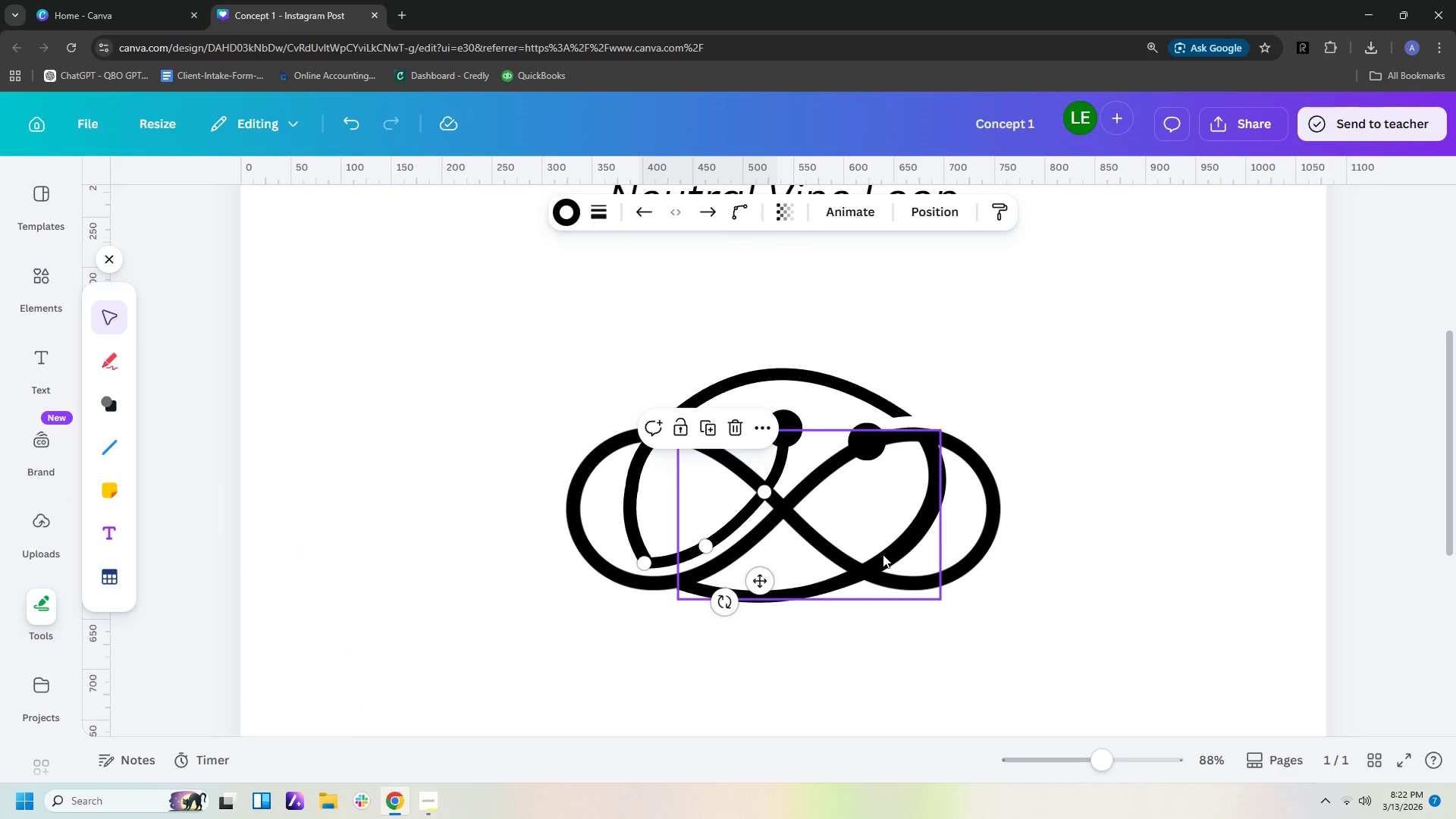 
left_click([1097, 353])
 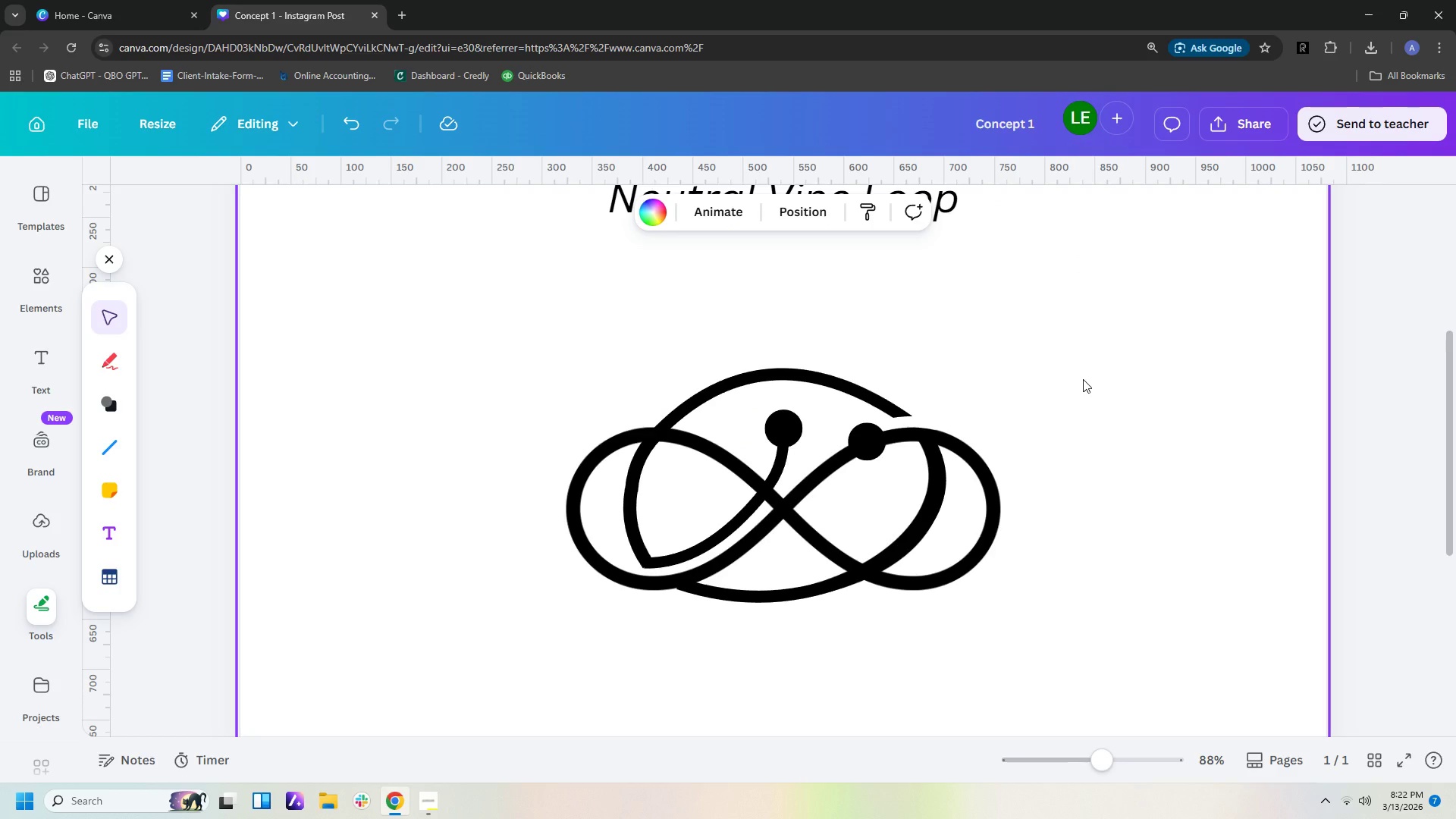 
wait(7.42)
 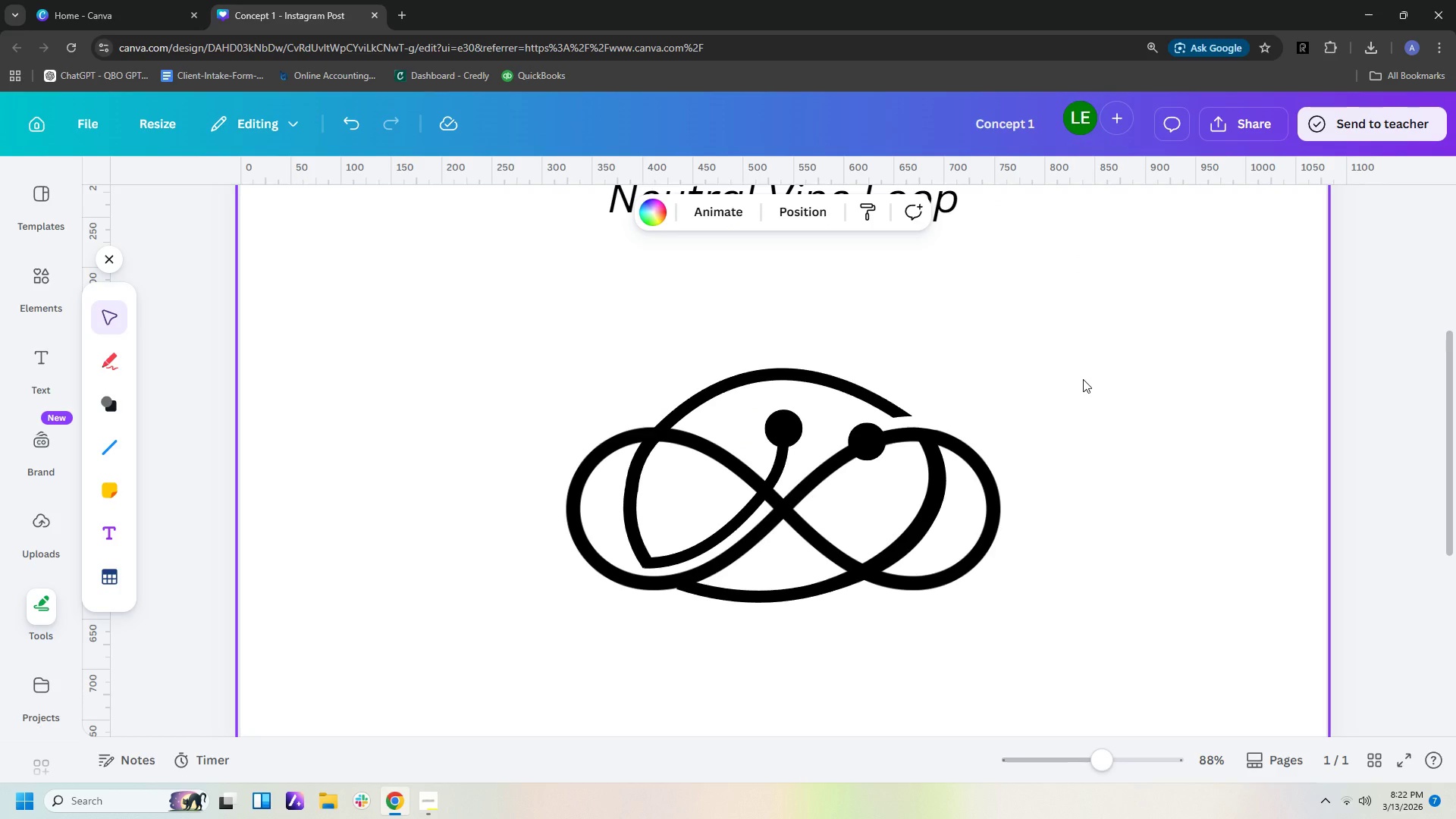 
left_click([1188, 513])
 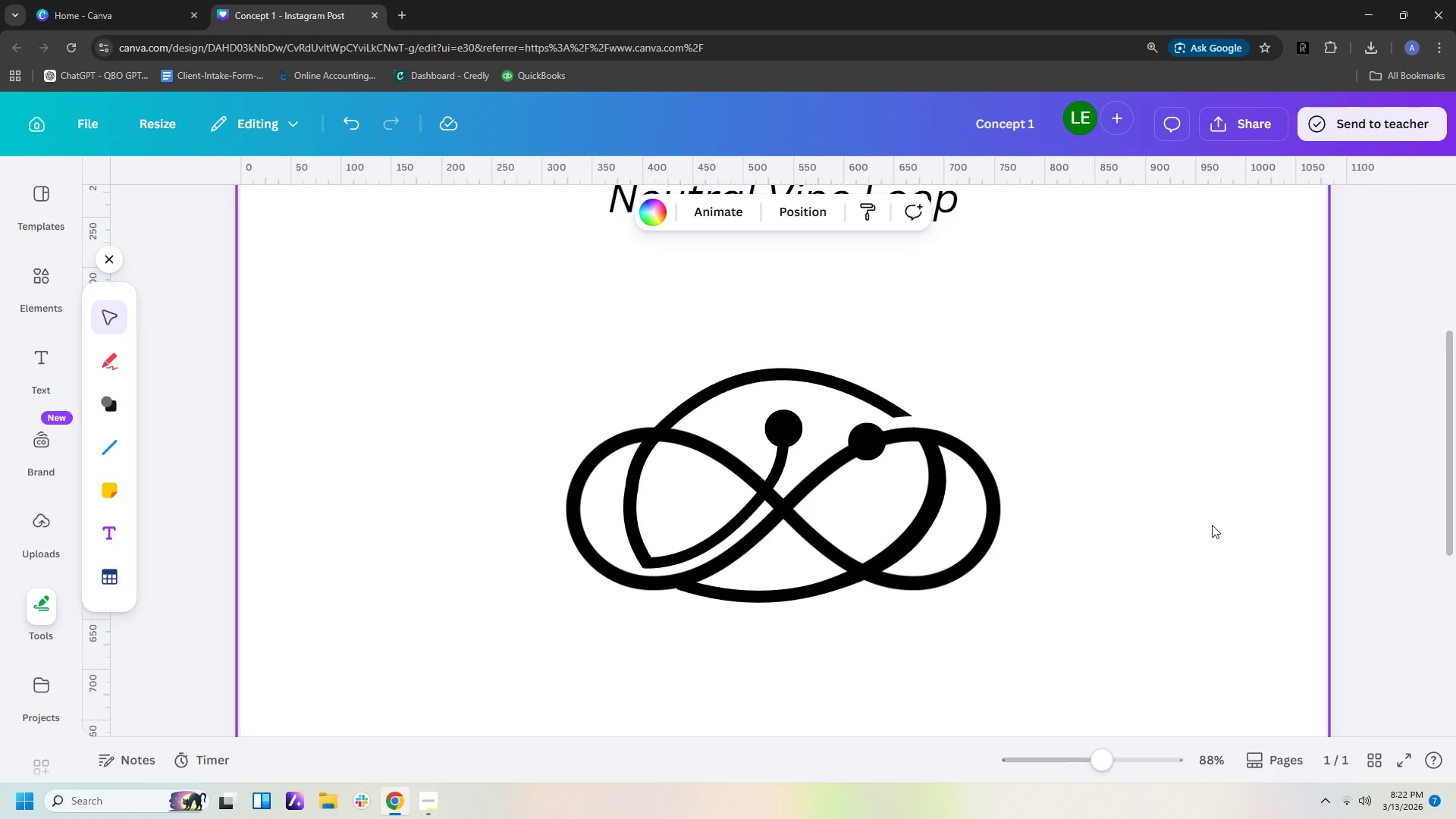 
wait(7.39)
 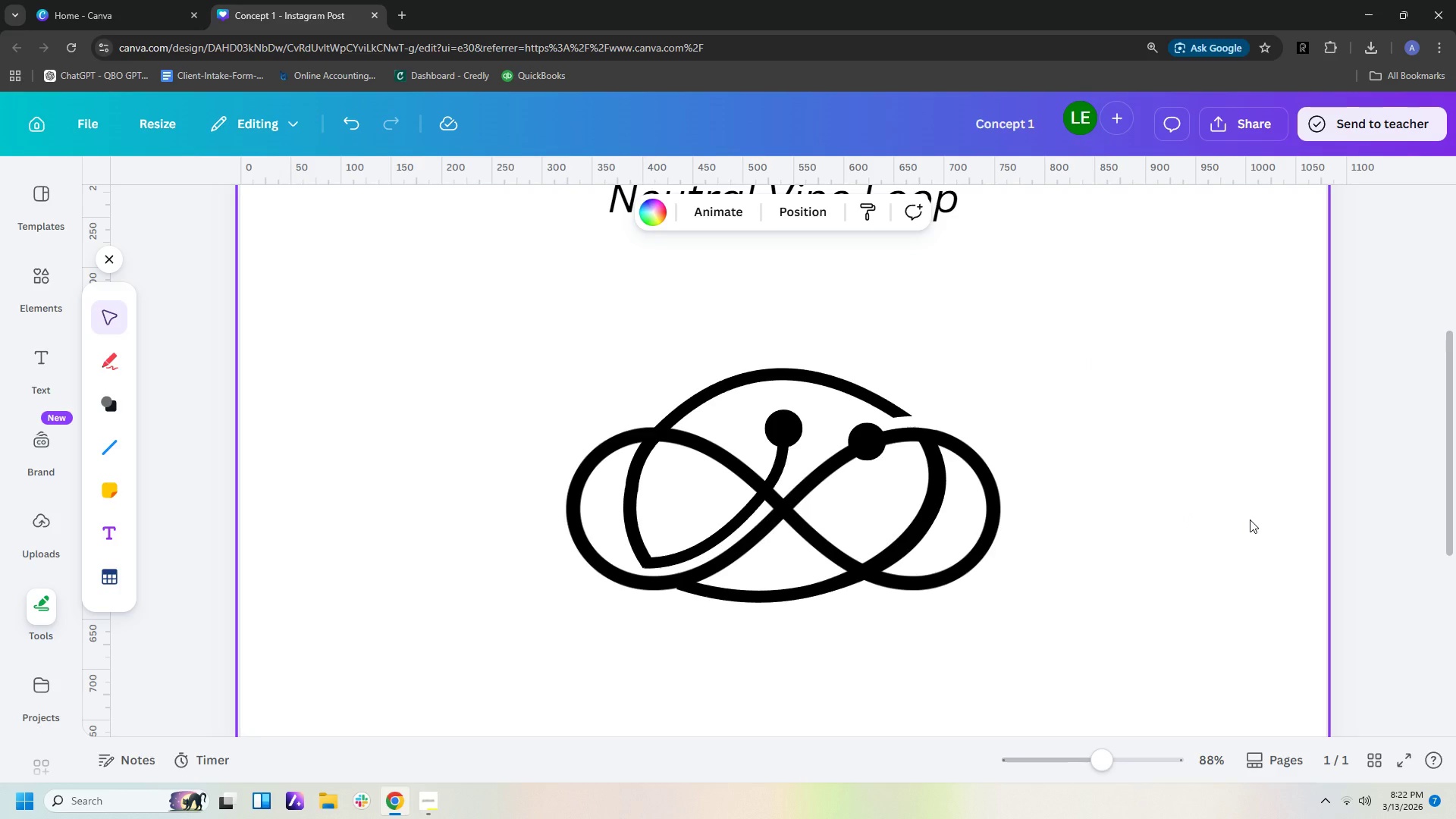 
left_click([769, 468])
 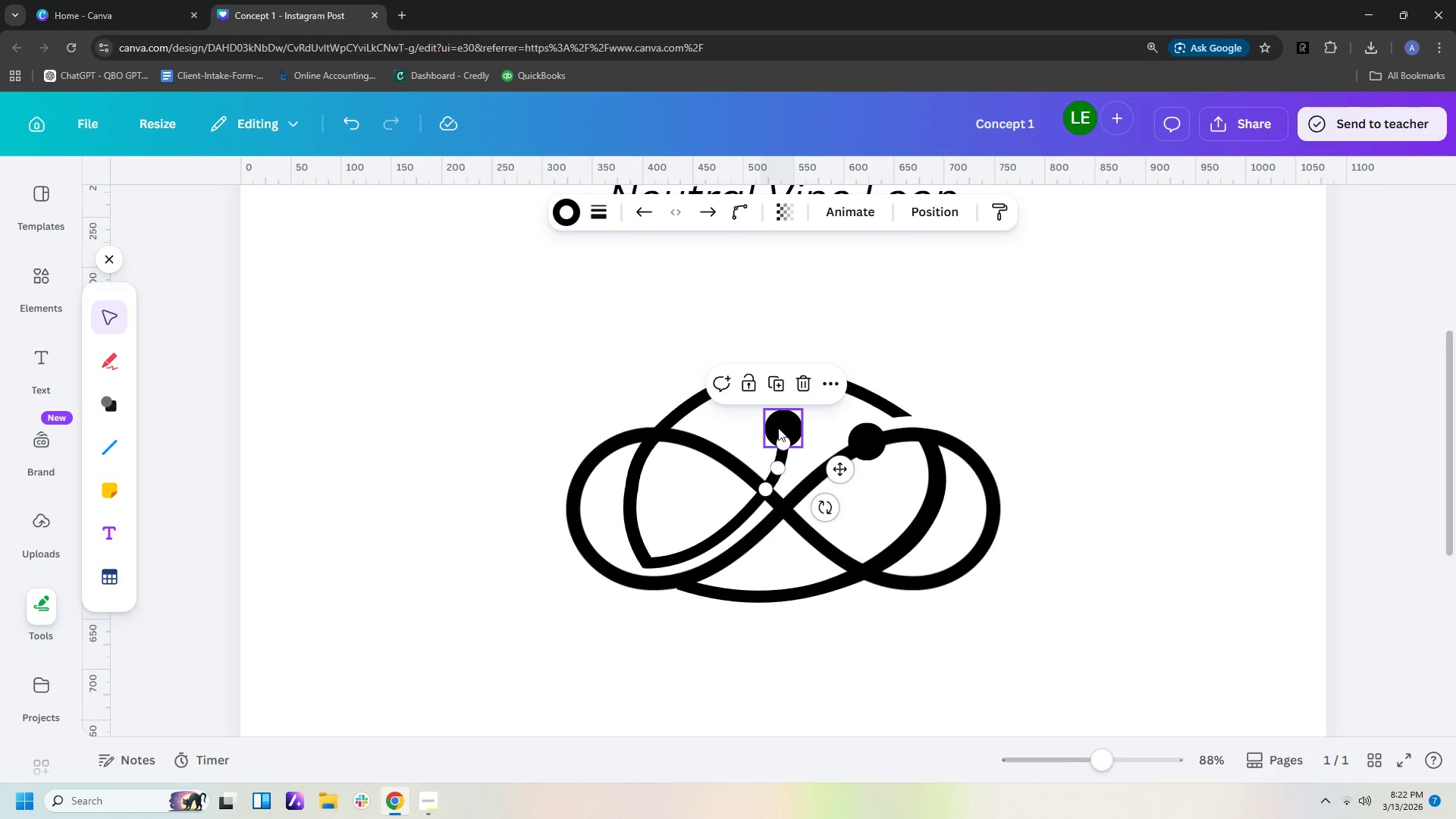 
left_click_drag(start_coordinate=[779, 425], to_coordinate=[789, 327])
 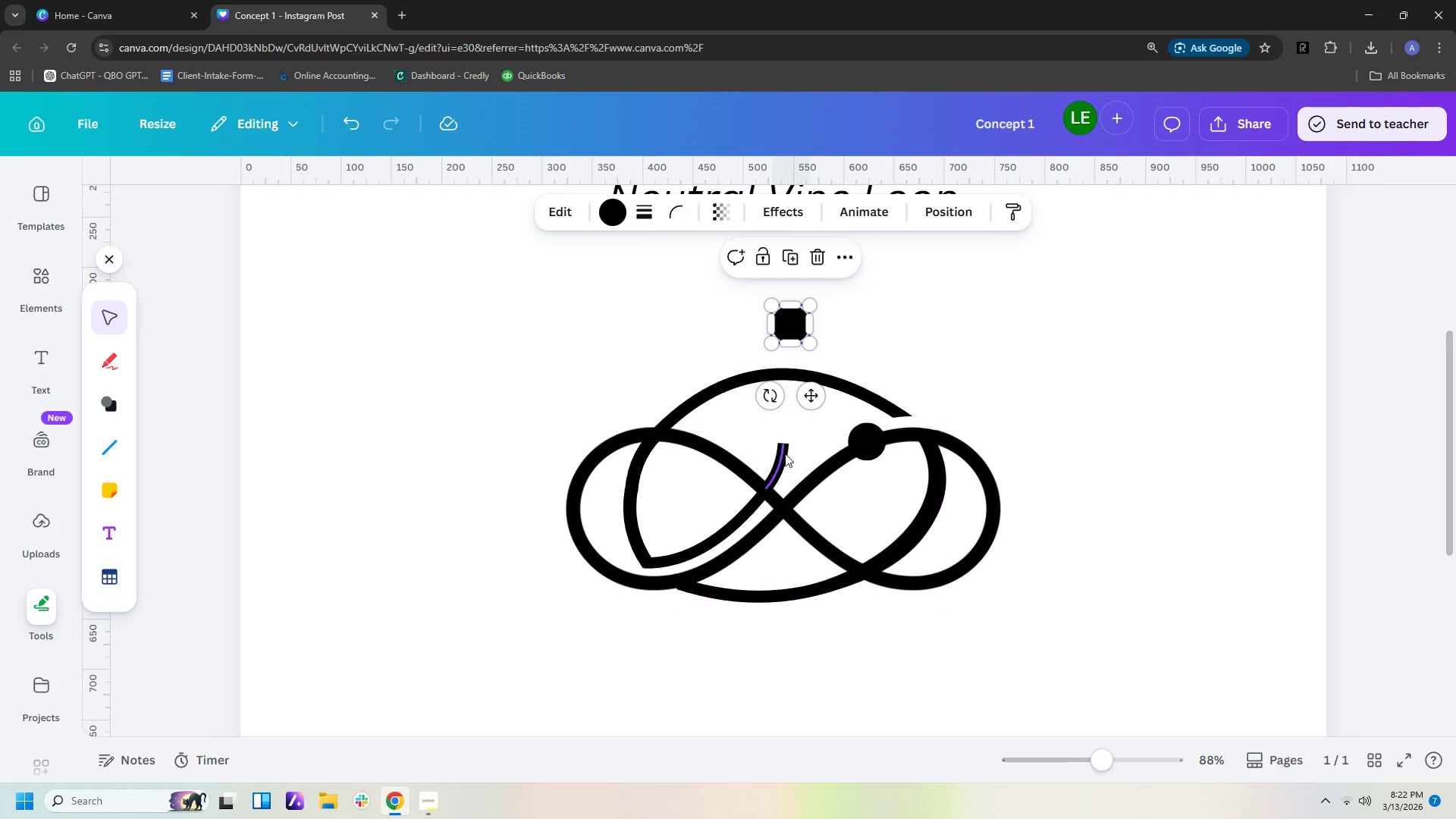 
left_click([785, 453])
 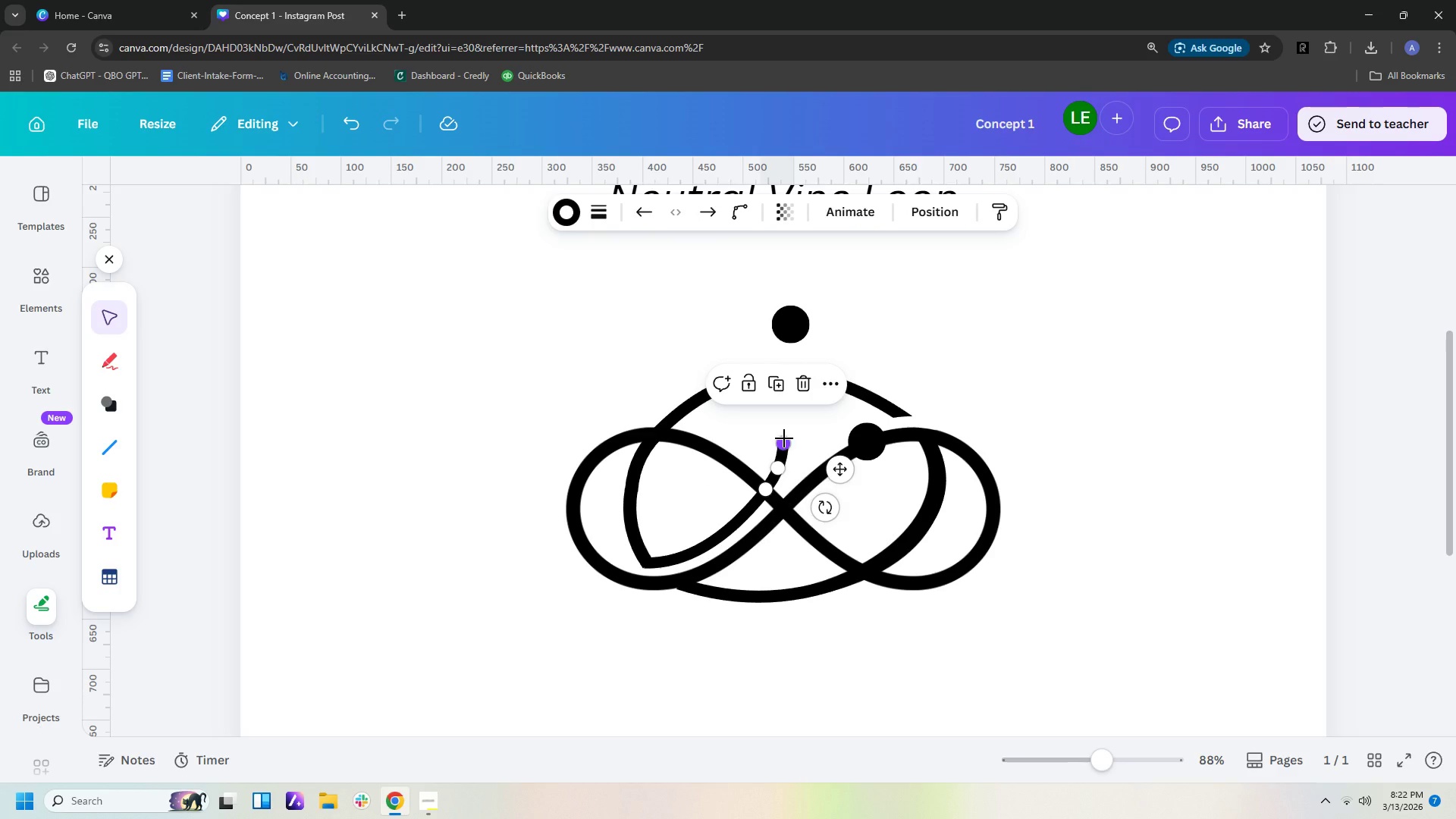 
left_click_drag(start_coordinate=[784, 438], to_coordinate=[783, 427])
 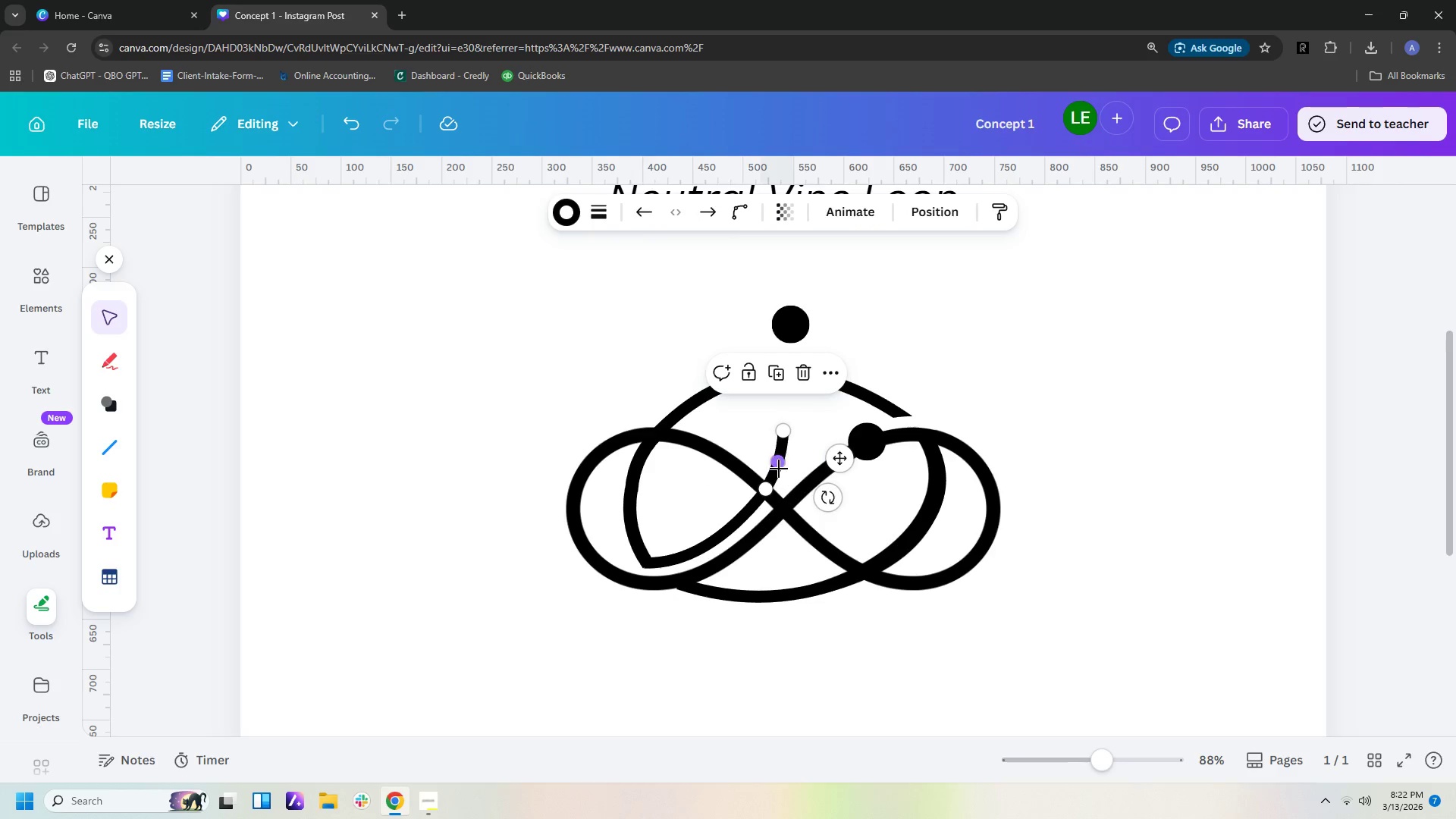 
left_click_drag(start_coordinate=[797, 330], to_coordinate=[789, 422])
 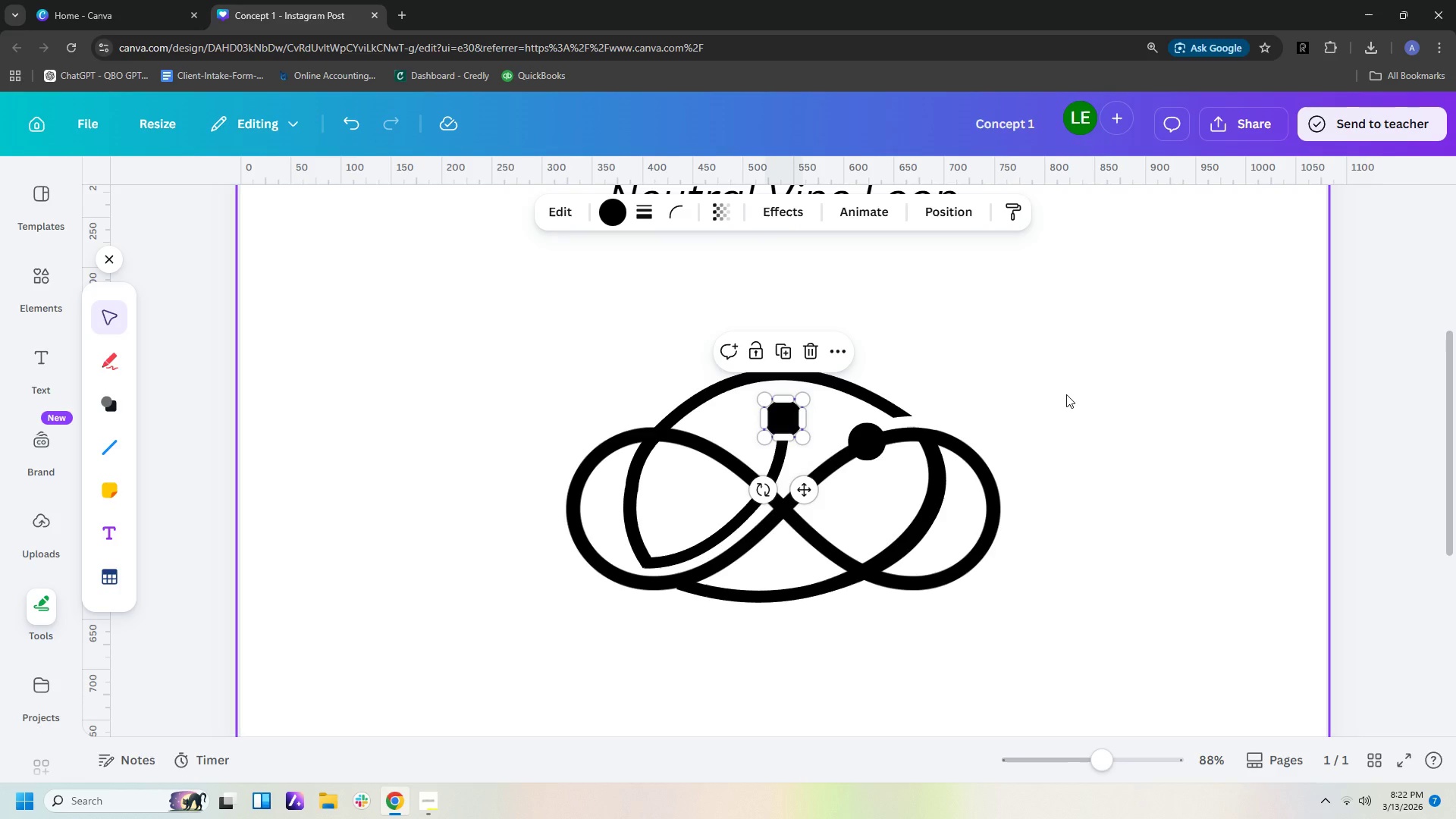 
left_click([1066, 394])
 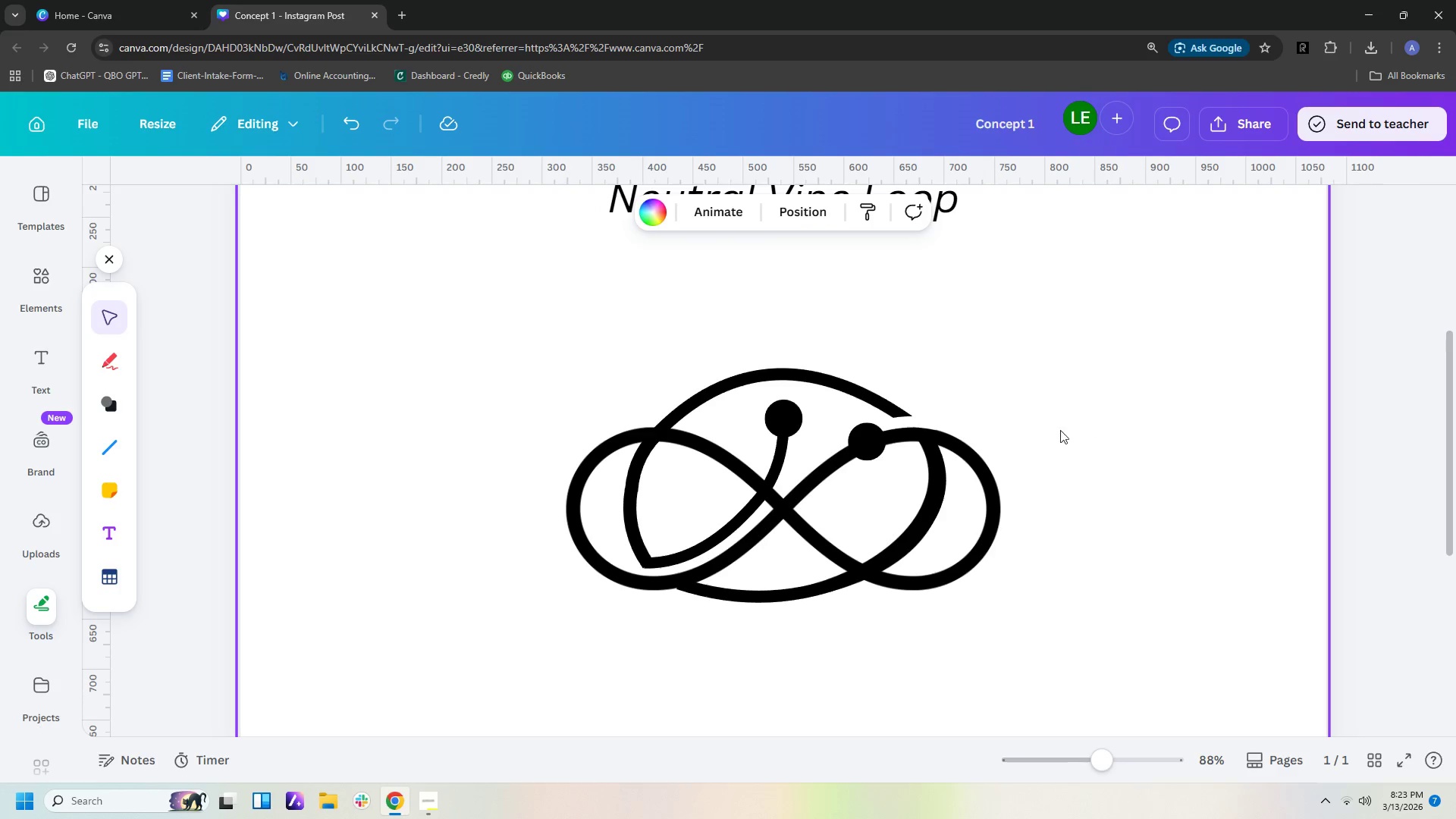 
left_click([930, 446])
 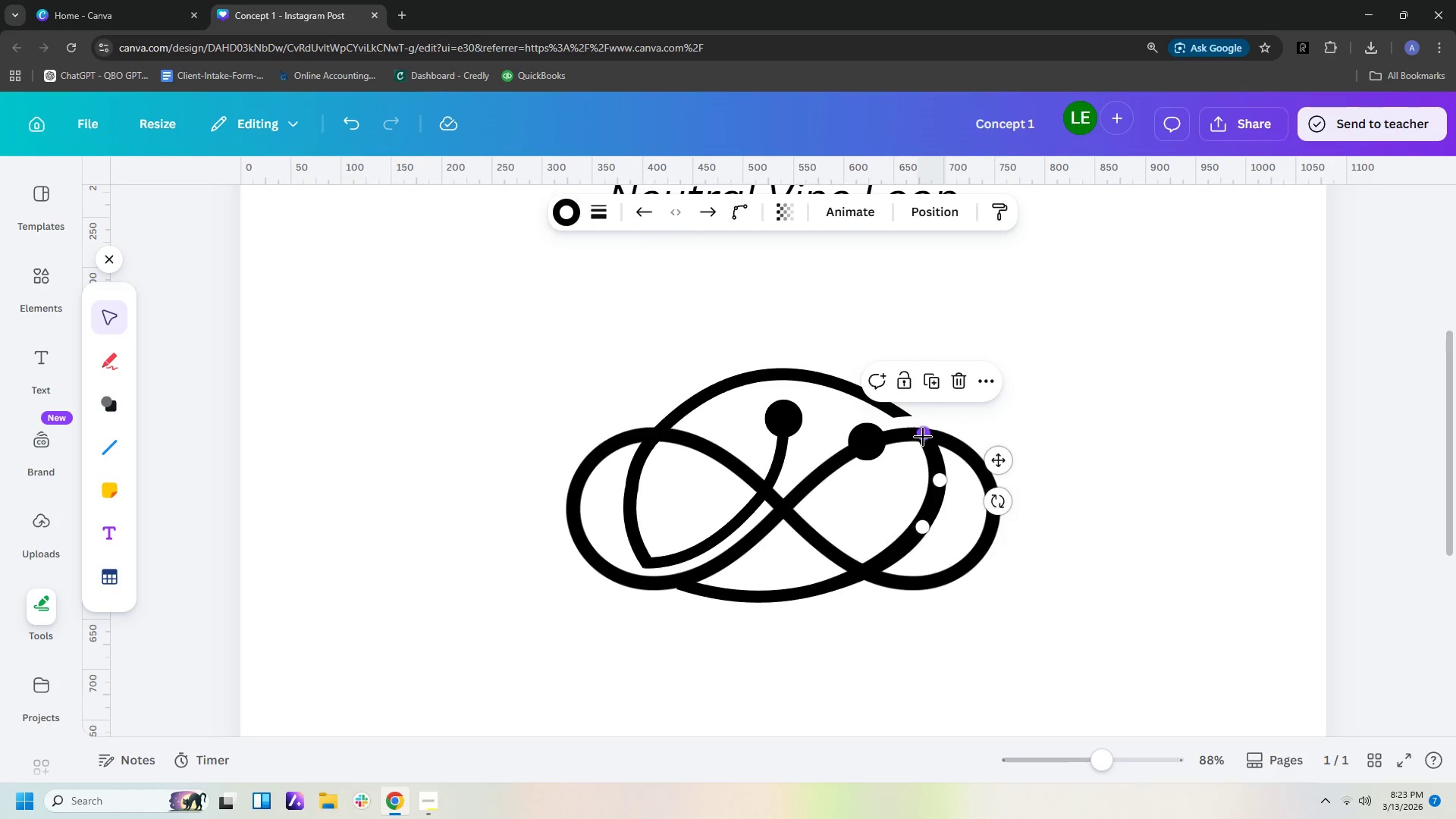 
left_click_drag(start_coordinate=[923, 437], to_coordinate=[917, 440])
 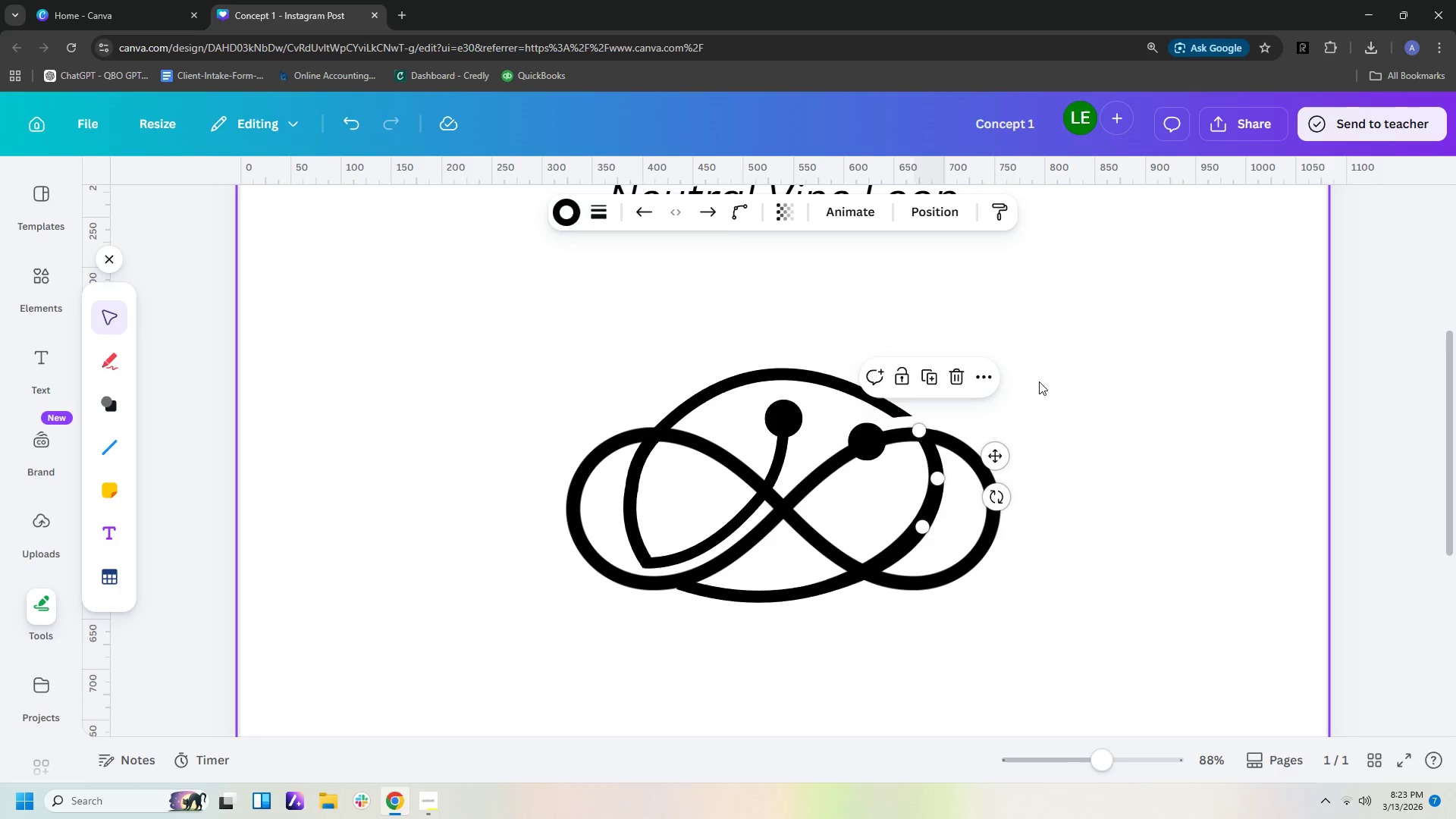 
left_click([1040, 381])
 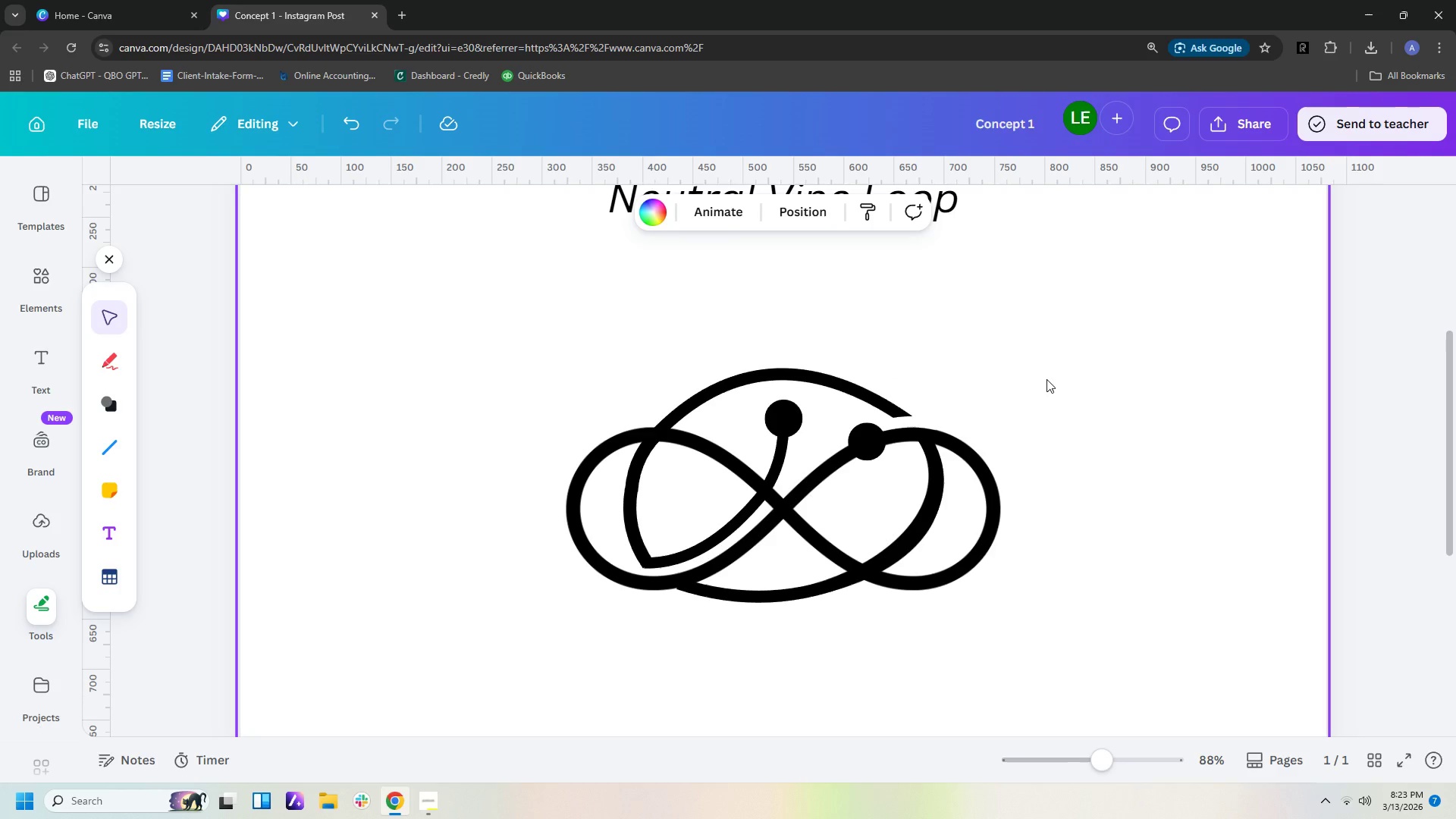 
hold_key(key=ControlLeft, duration=1.5)
scroll: coordinate [1094, 403], scroll_direction: down, amount: 4.0
 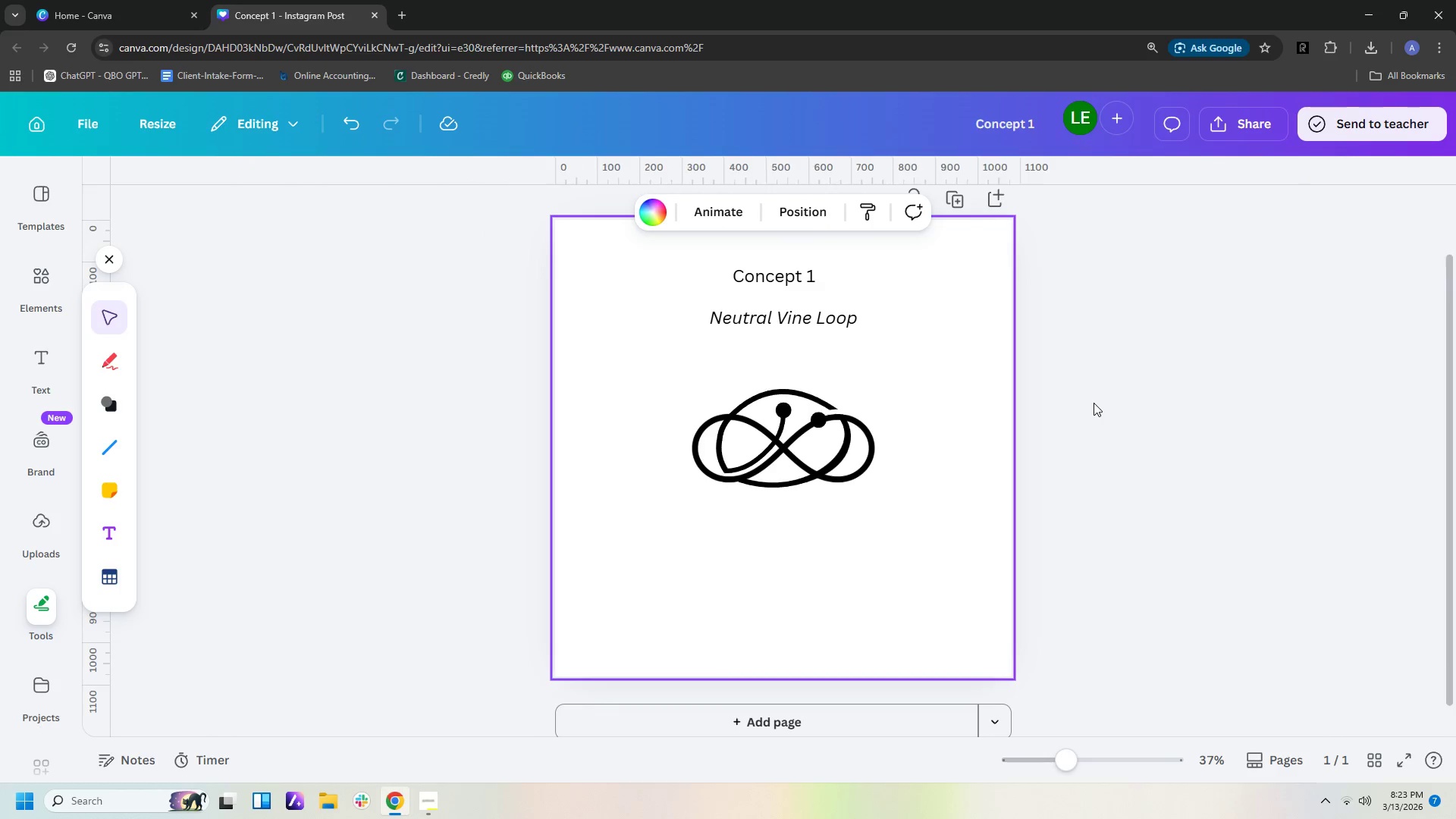 
hold_key(key=ControlLeft, duration=0.33)
 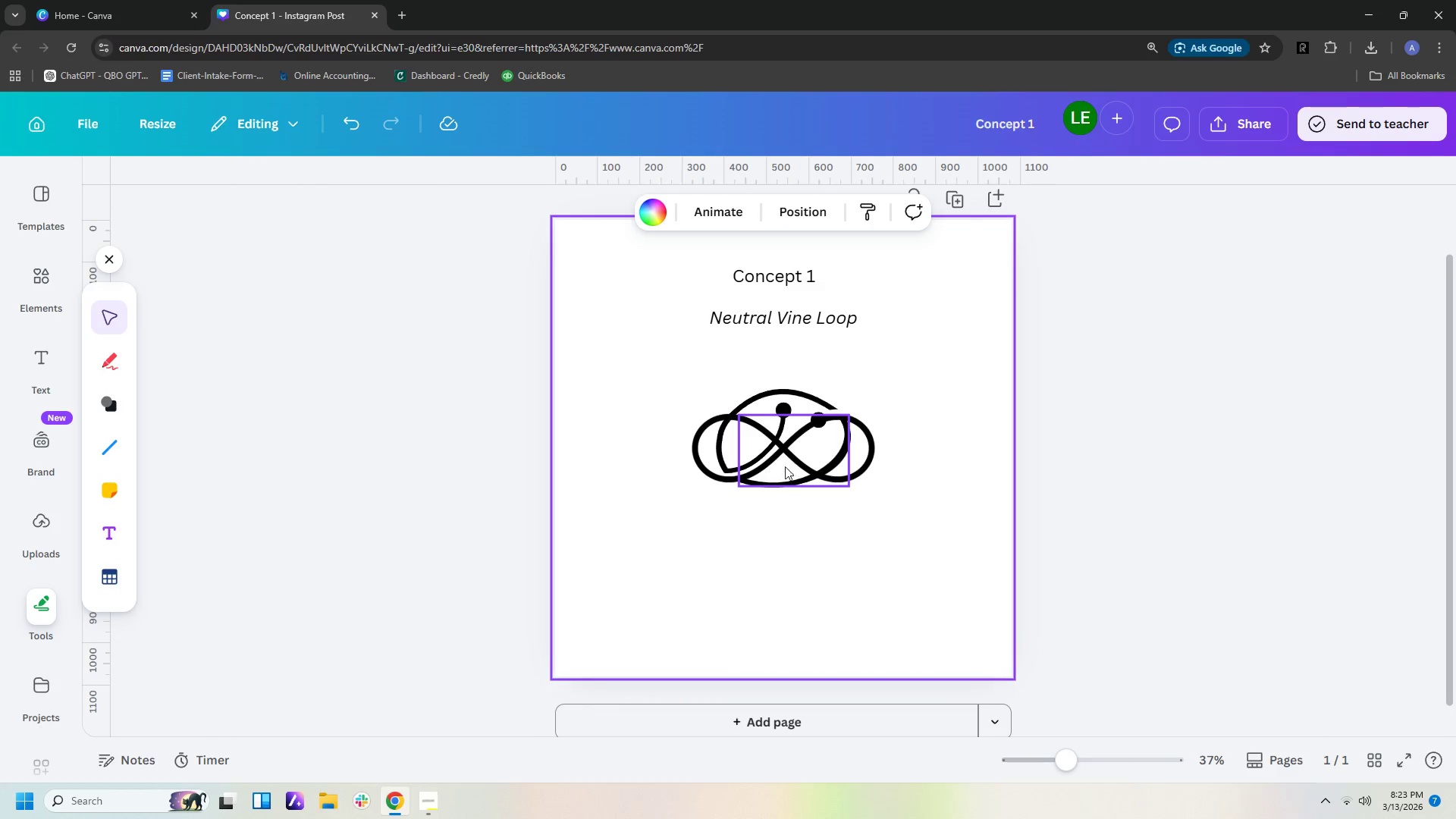 
left_click([784, 485])
 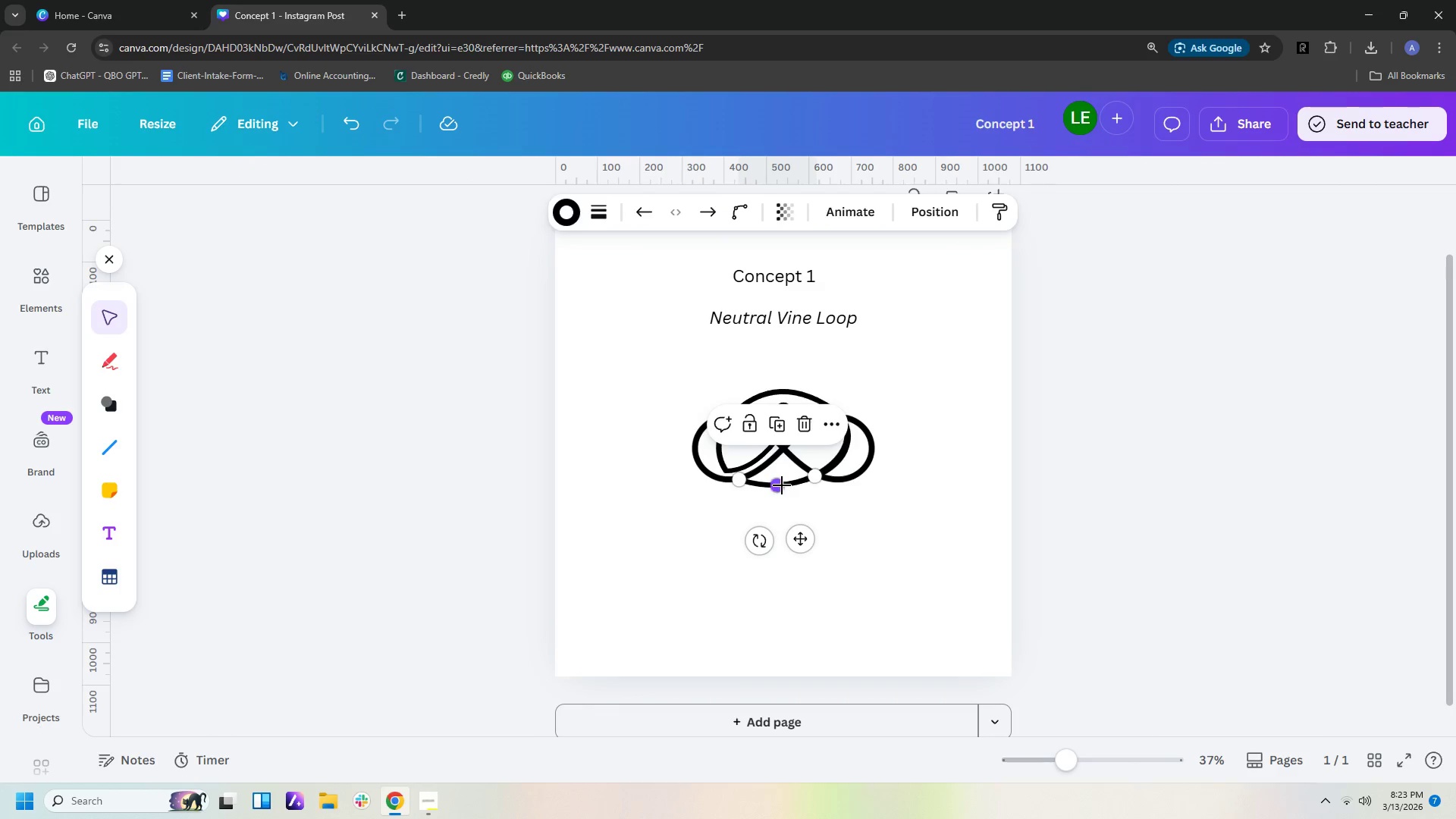 
left_click_drag(start_coordinate=[780, 485], to_coordinate=[783, 490])
 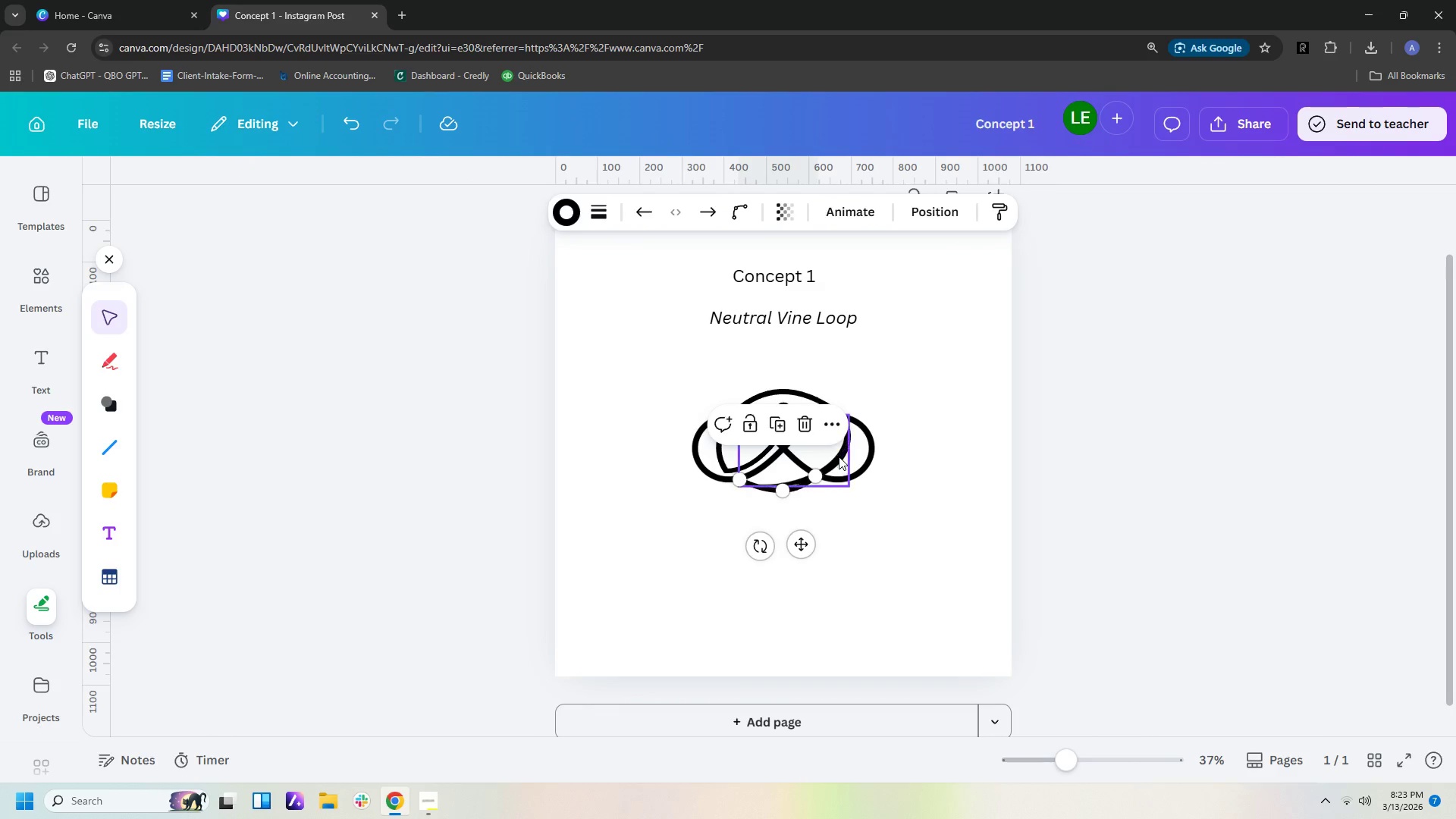 
left_click([836, 465])
 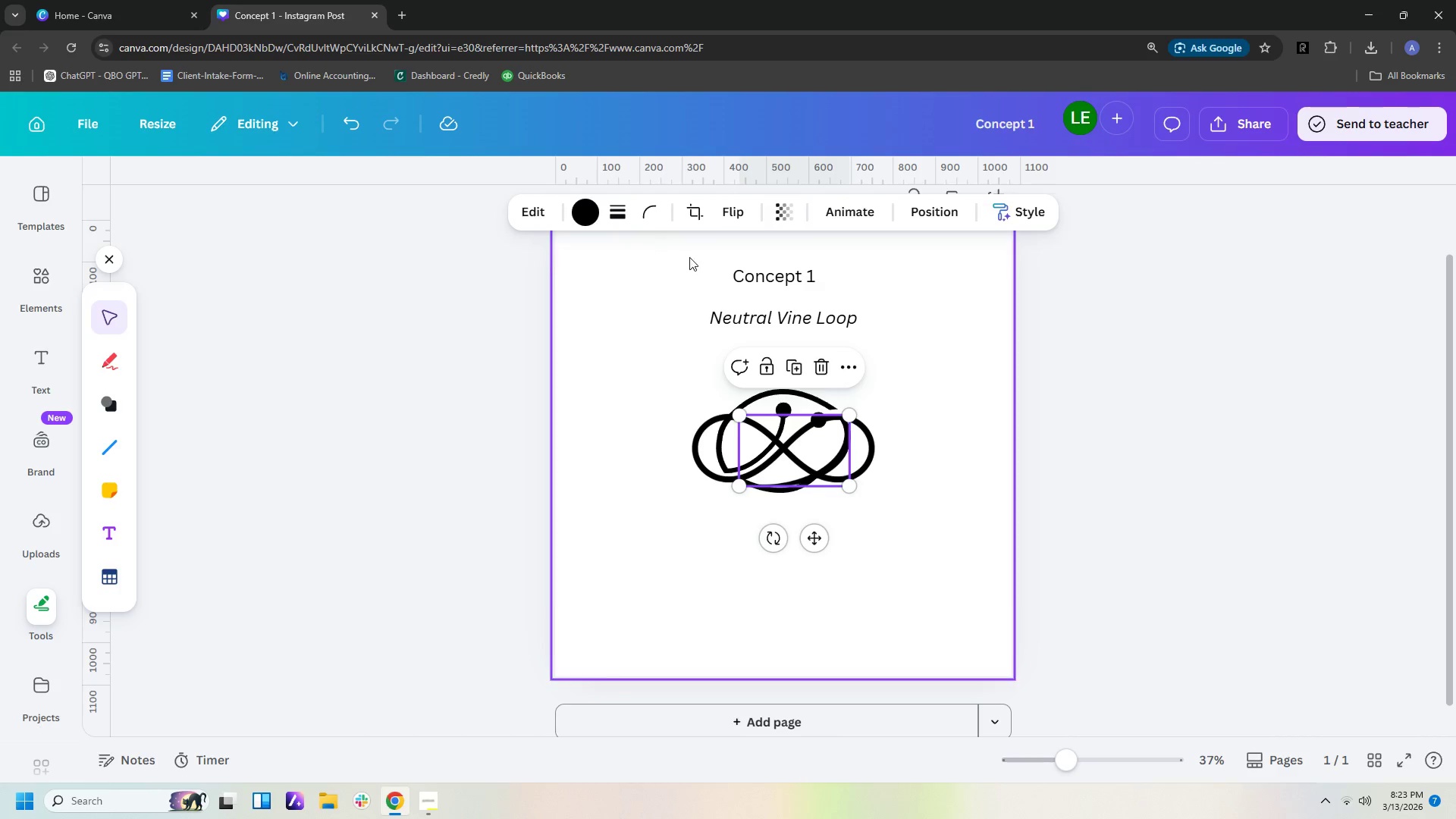 
left_click([696, 215])
 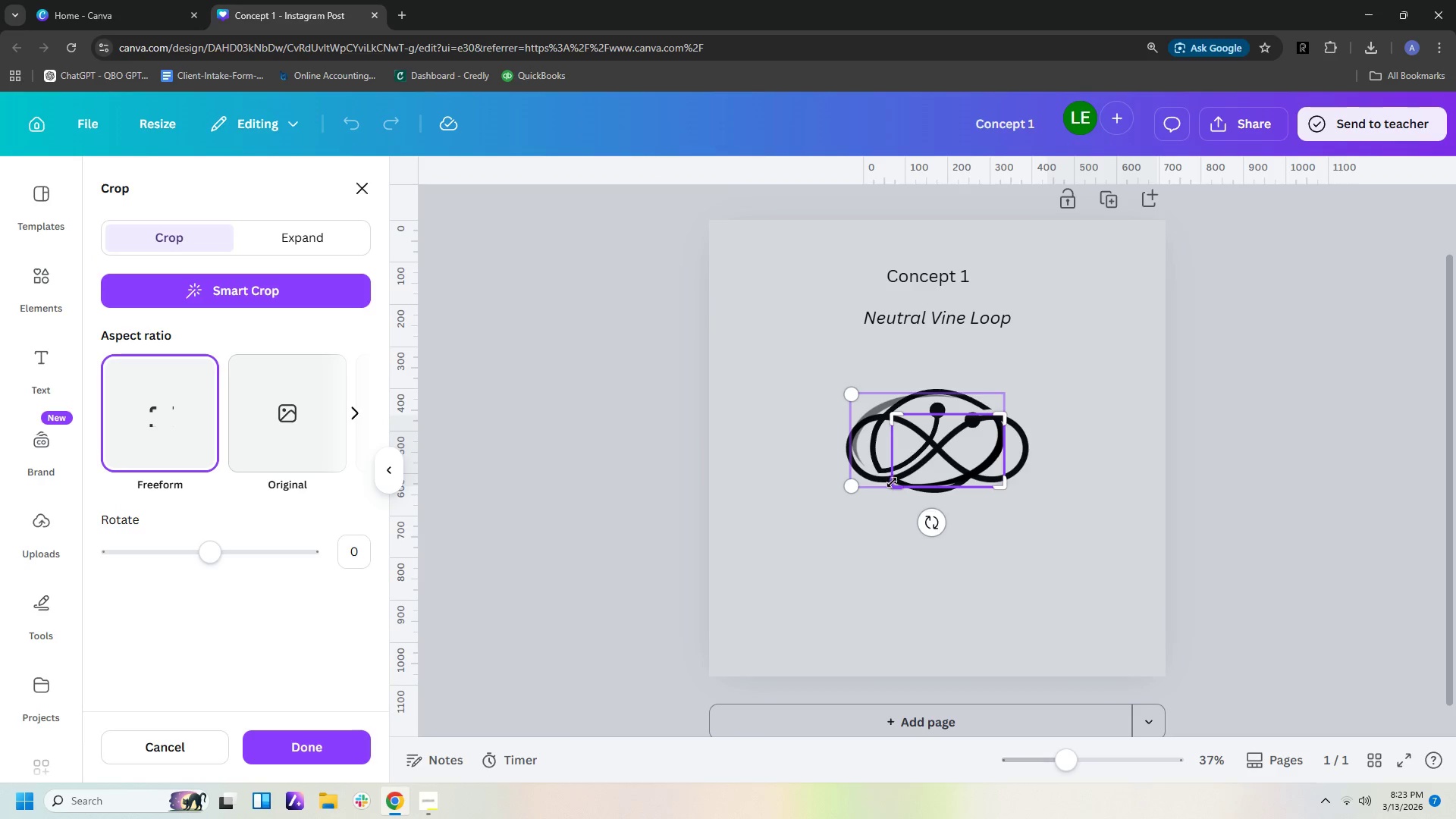 
left_click_drag(start_coordinate=[893, 488], to_coordinate=[966, 475])
 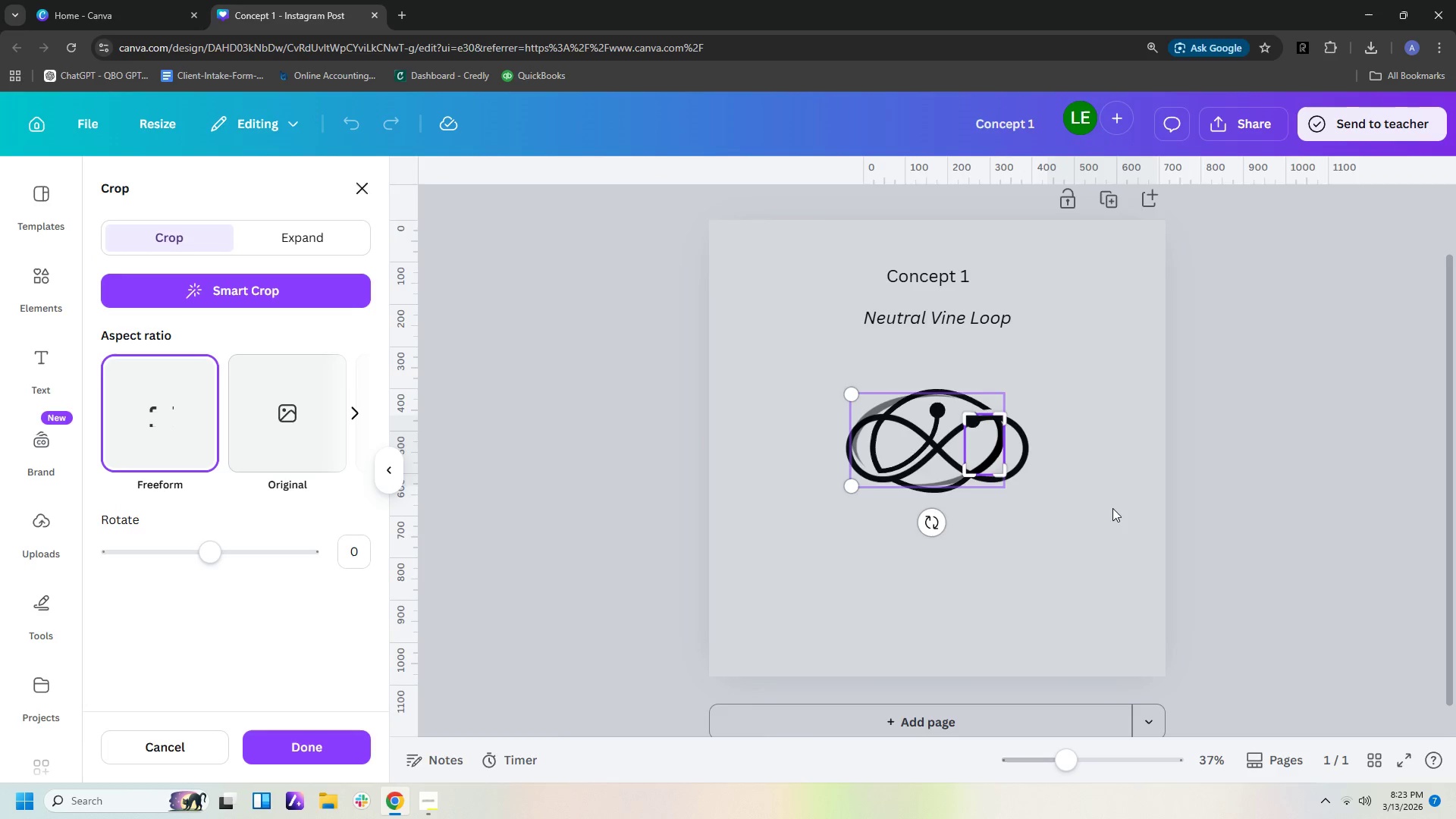 
left_click([1112, 508])
 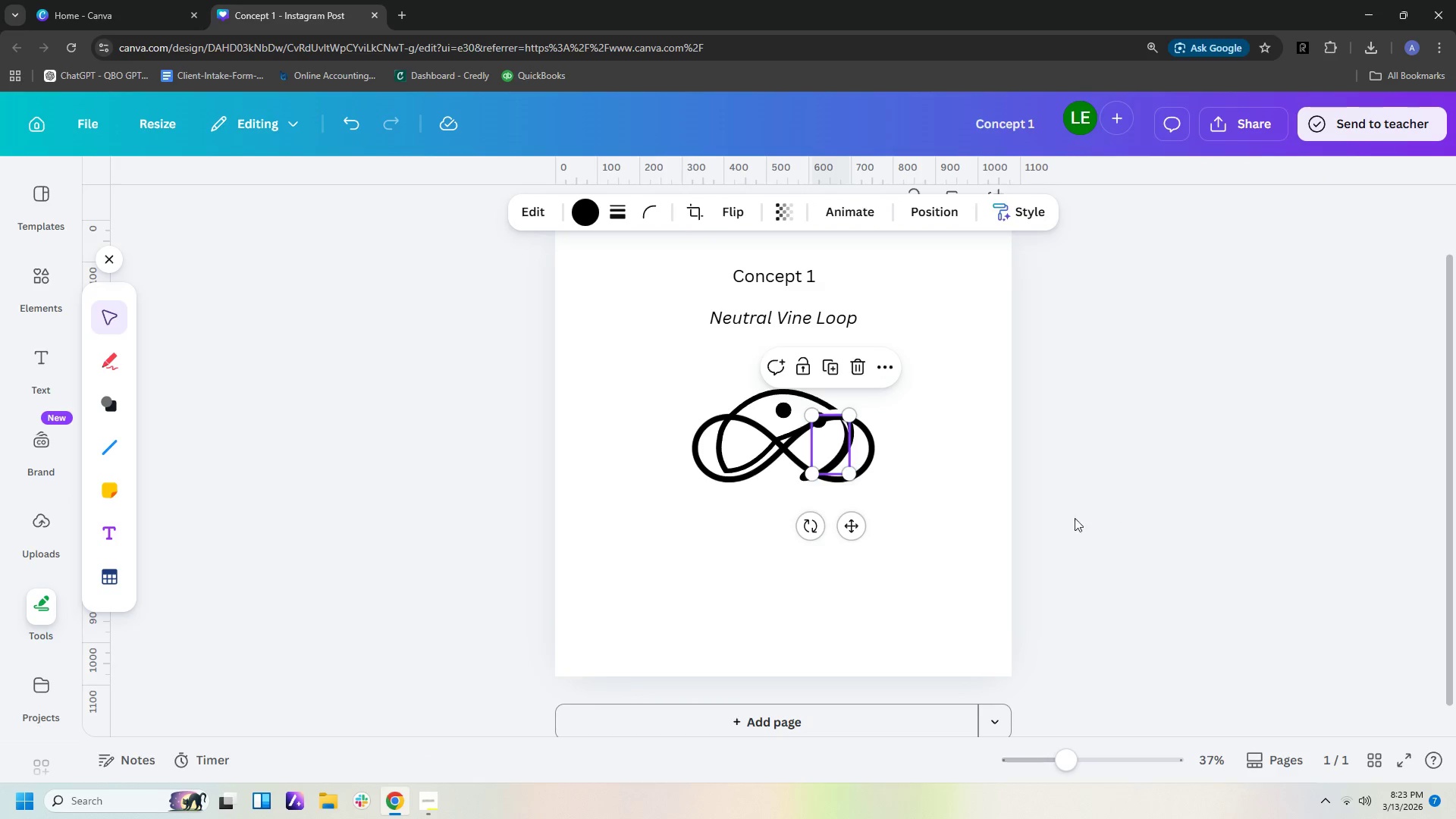 
left_click([1006, 522])
 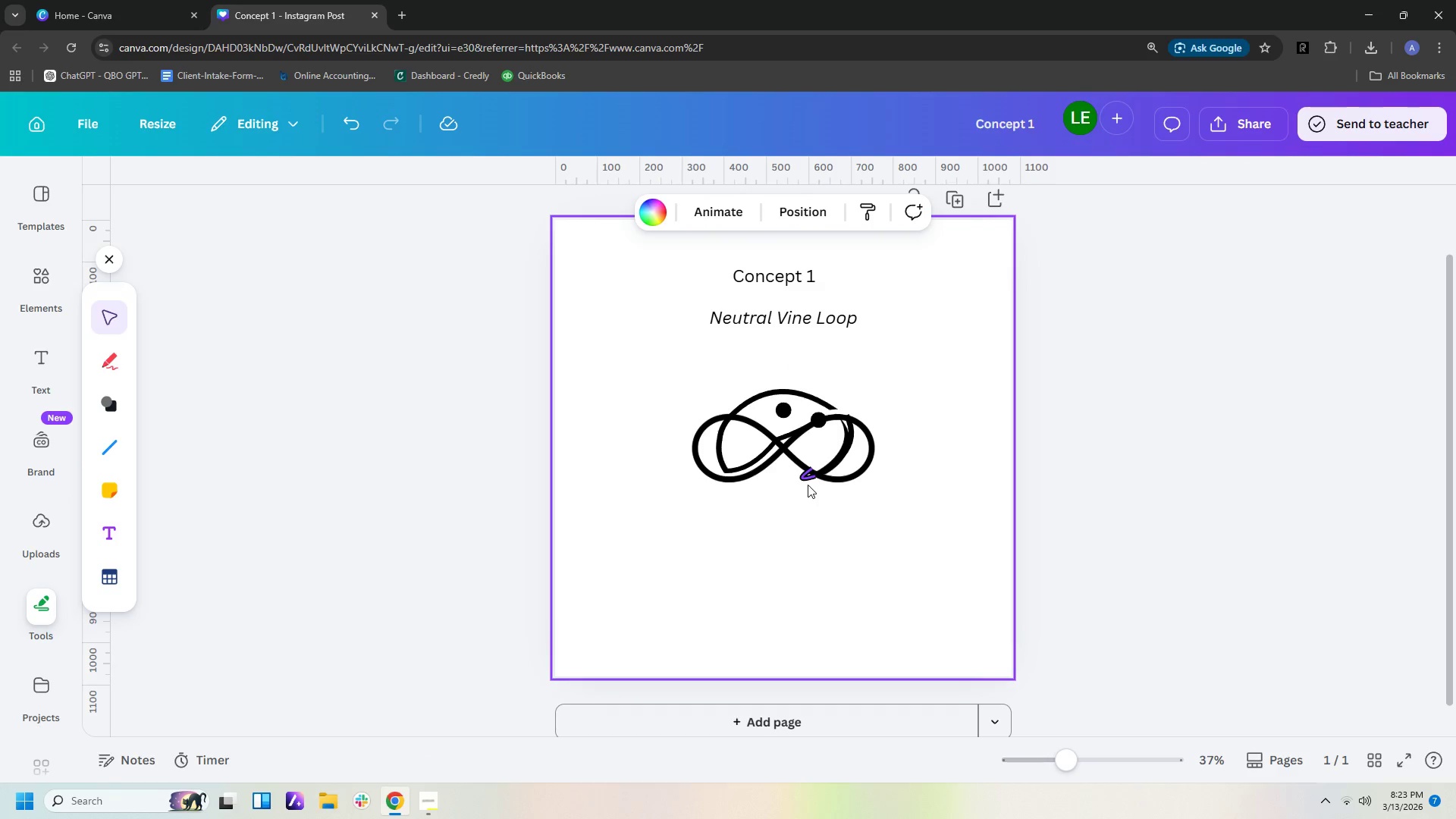 
left_click([808, 475])
 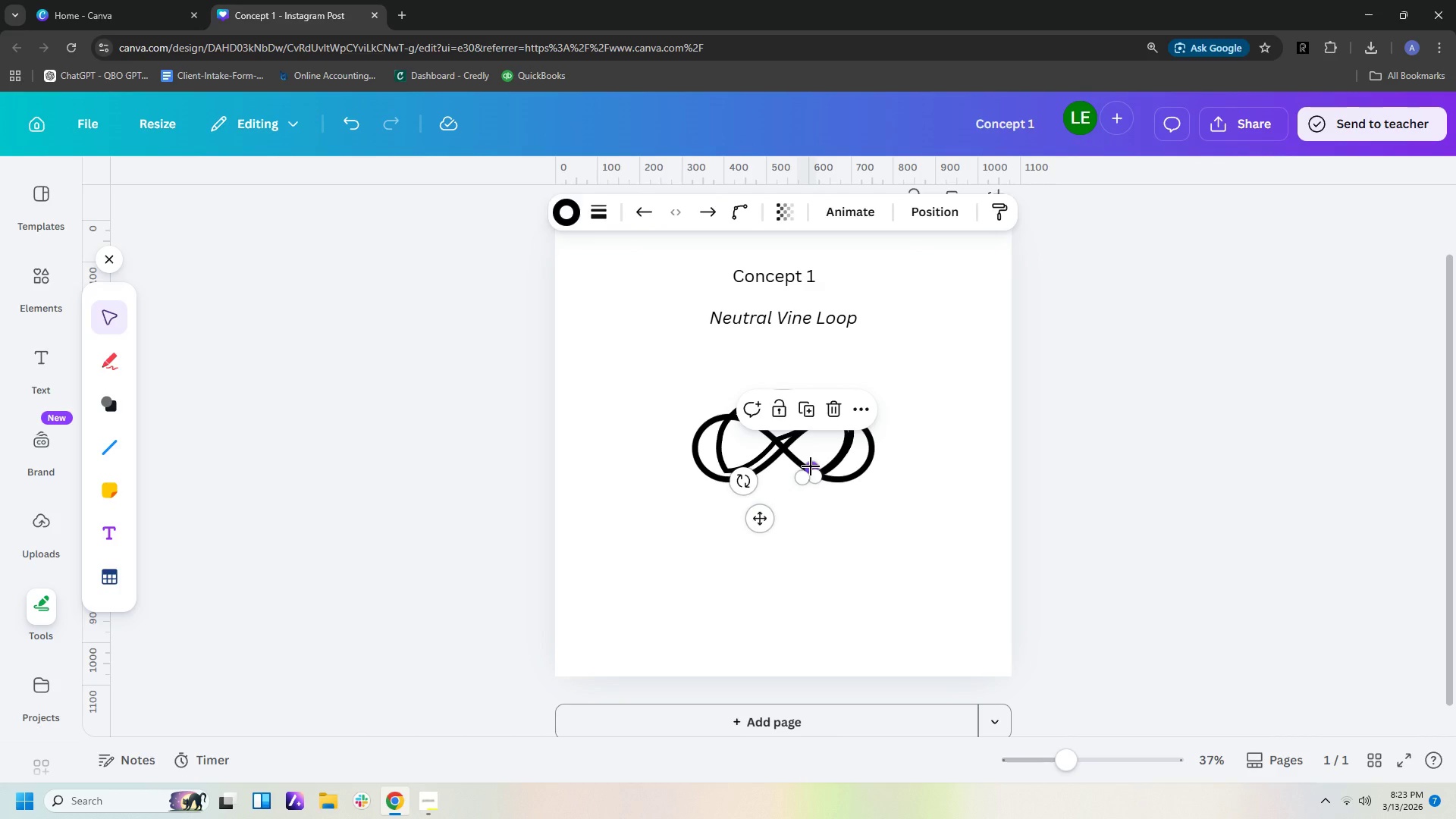 
left_click_drag(start_coordinate=[811, 466], to_coordinate=[738, 479])
 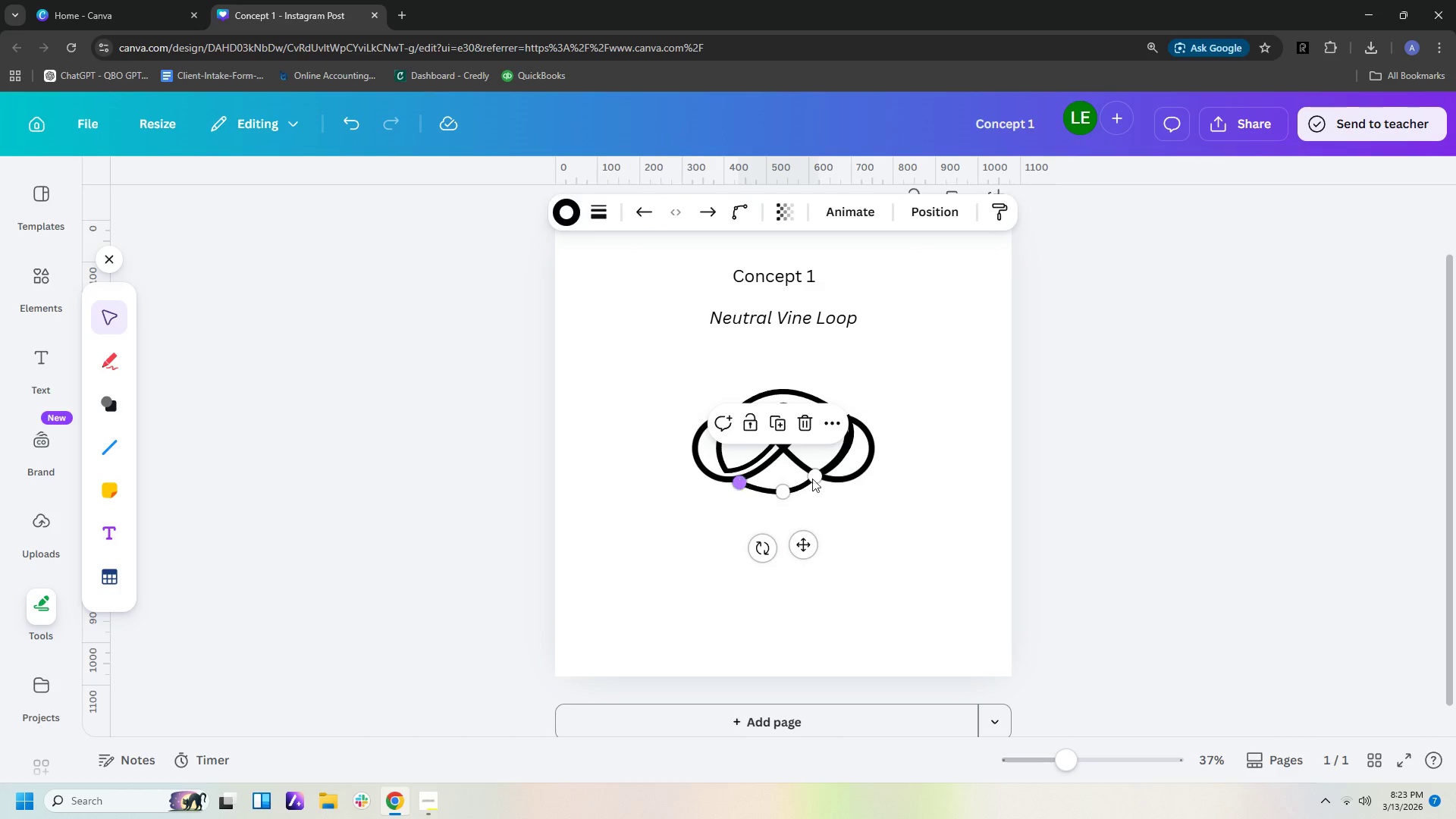 
mouse_move([830, 472])
 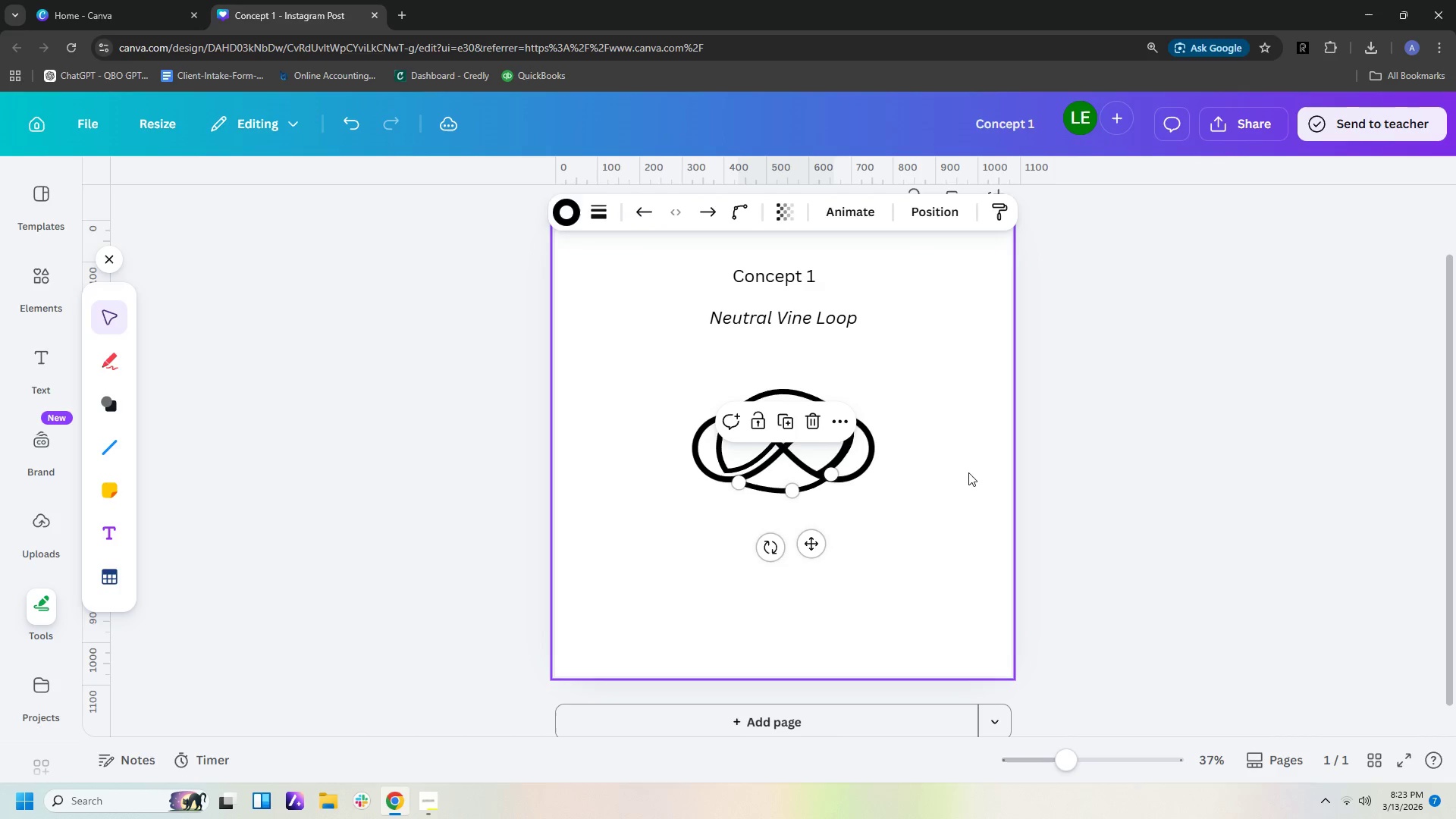 
left_click([968, 472])
 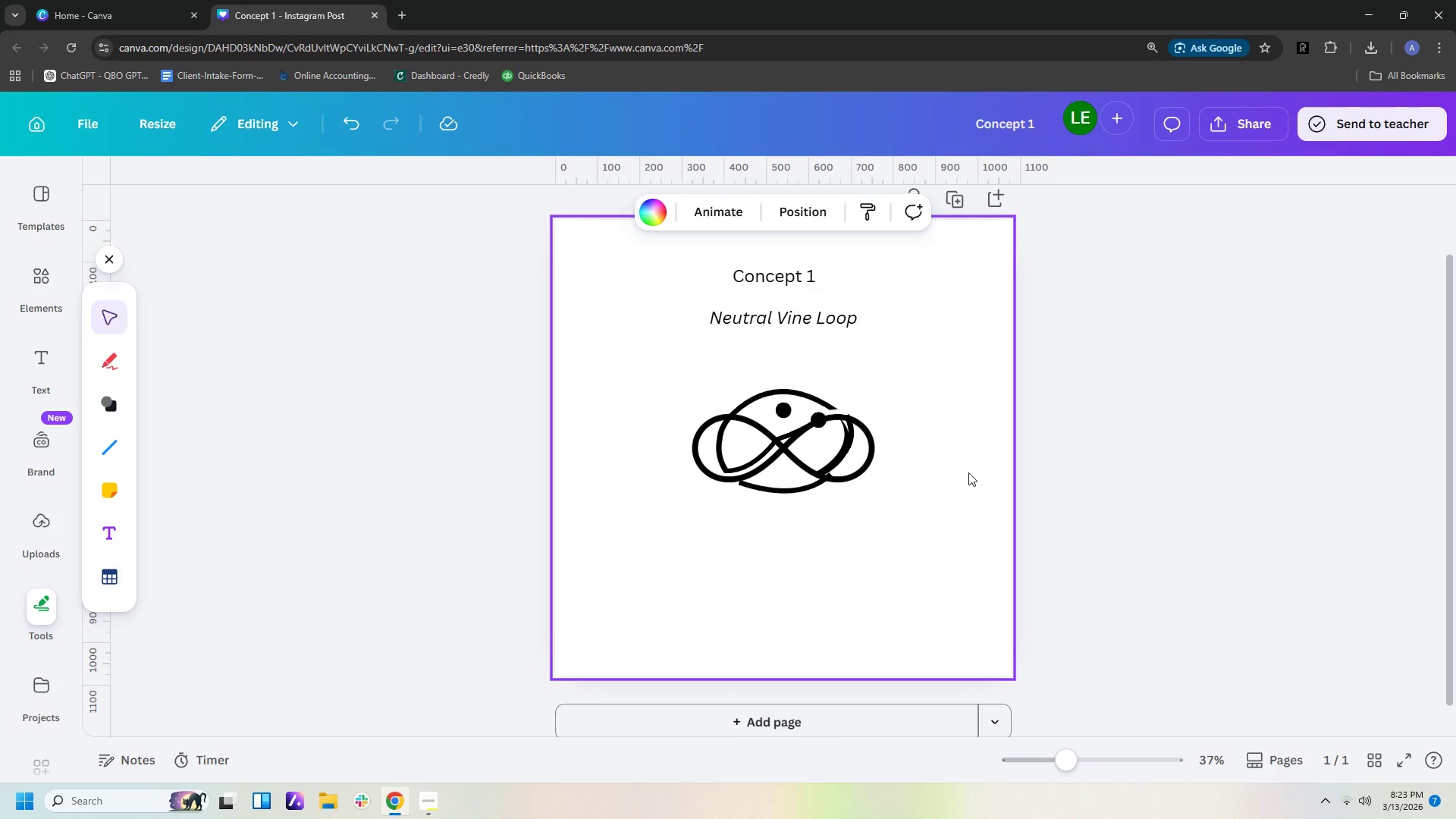 
key(Control+Z)
 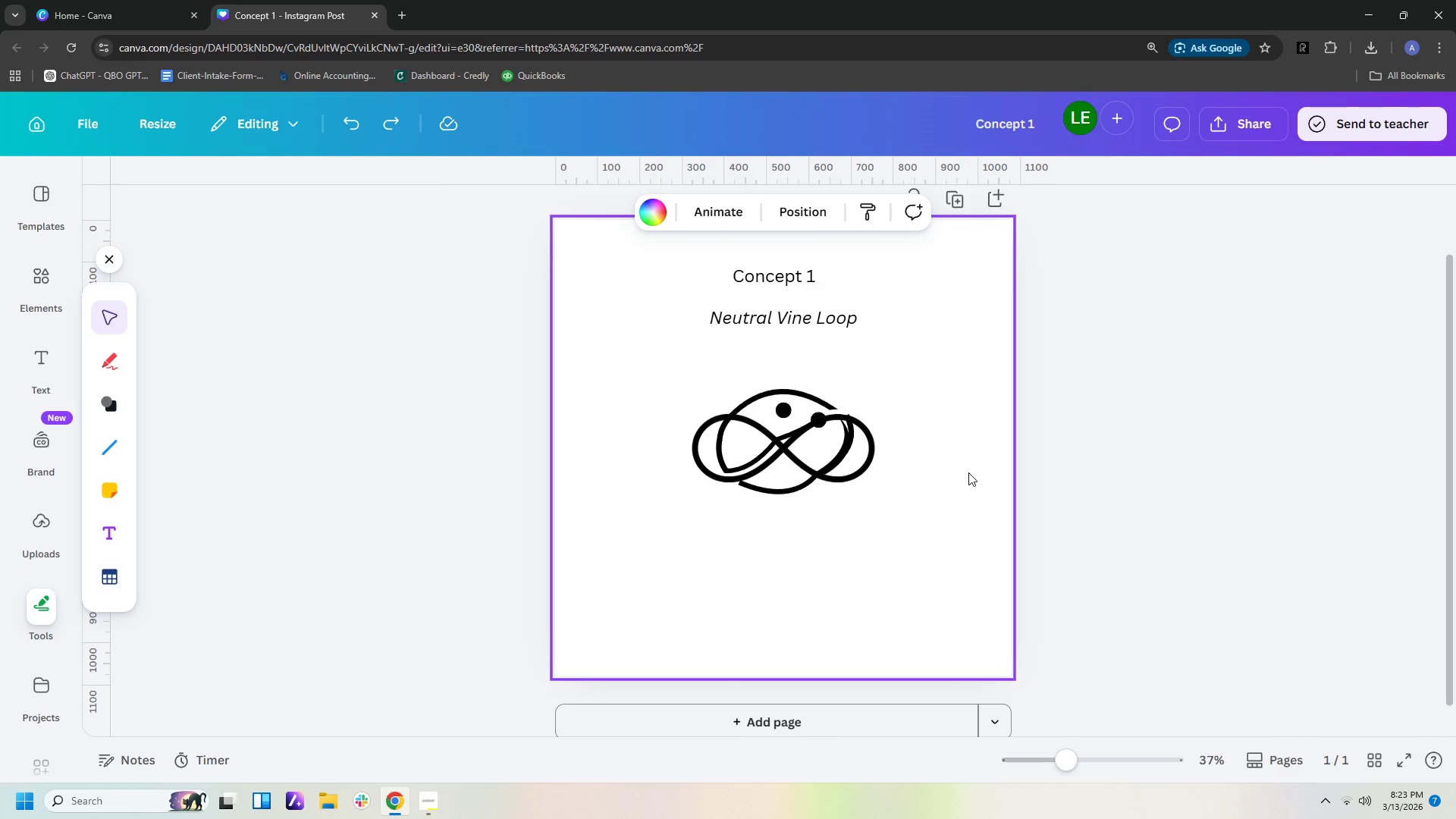 
key(Control+Z)
 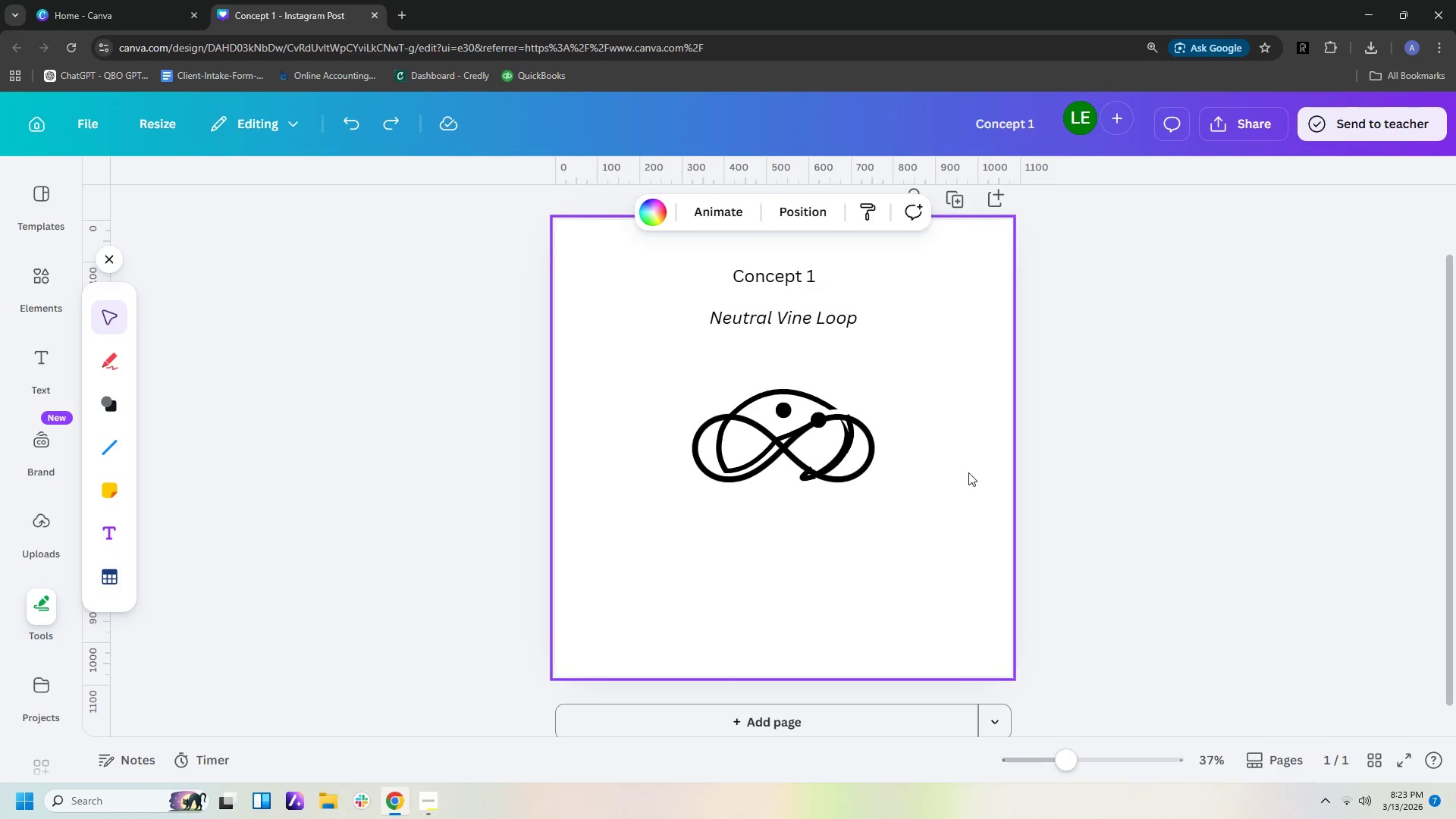 
key(Control+Z)
 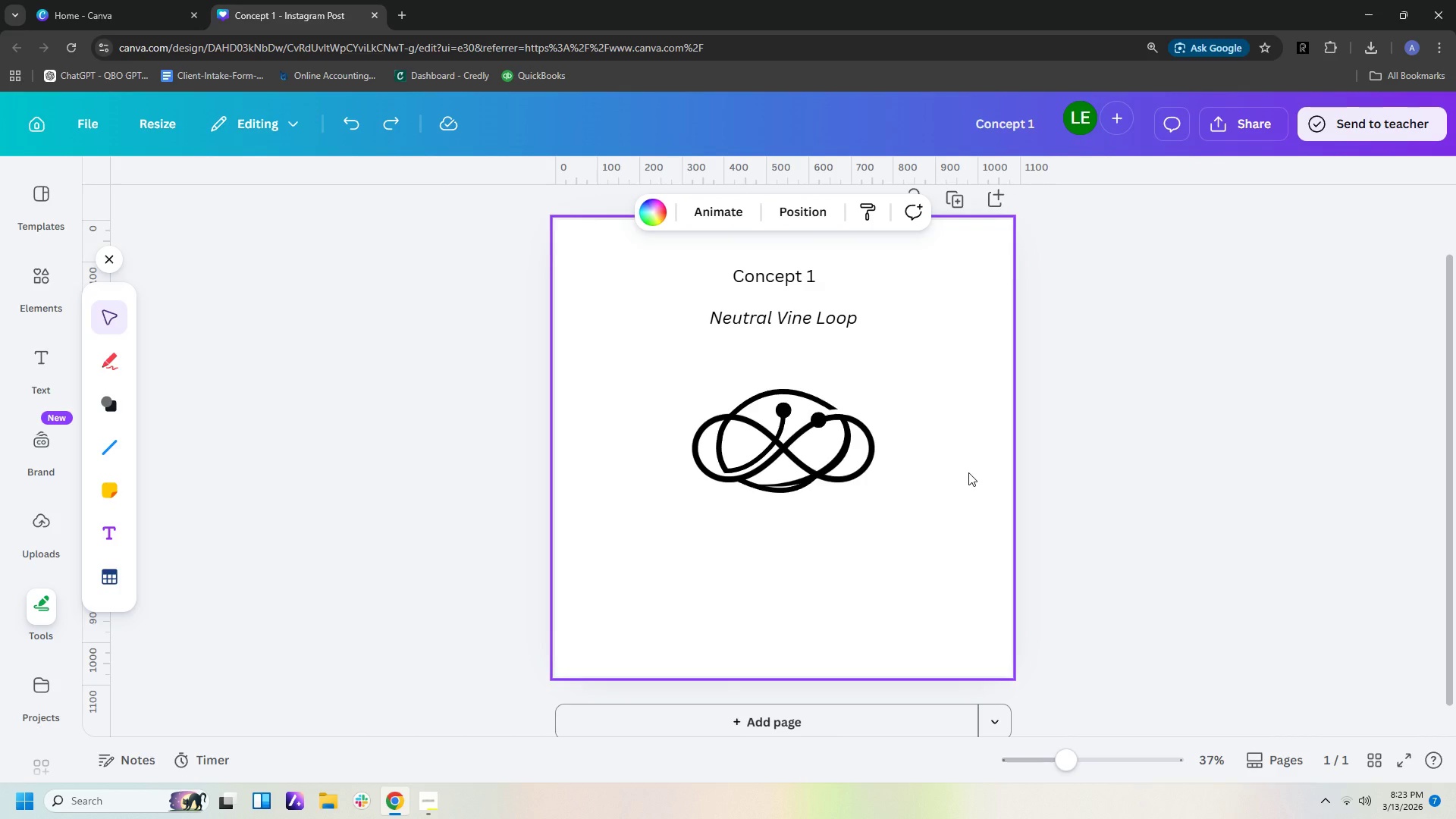 
key(Control+Z)
 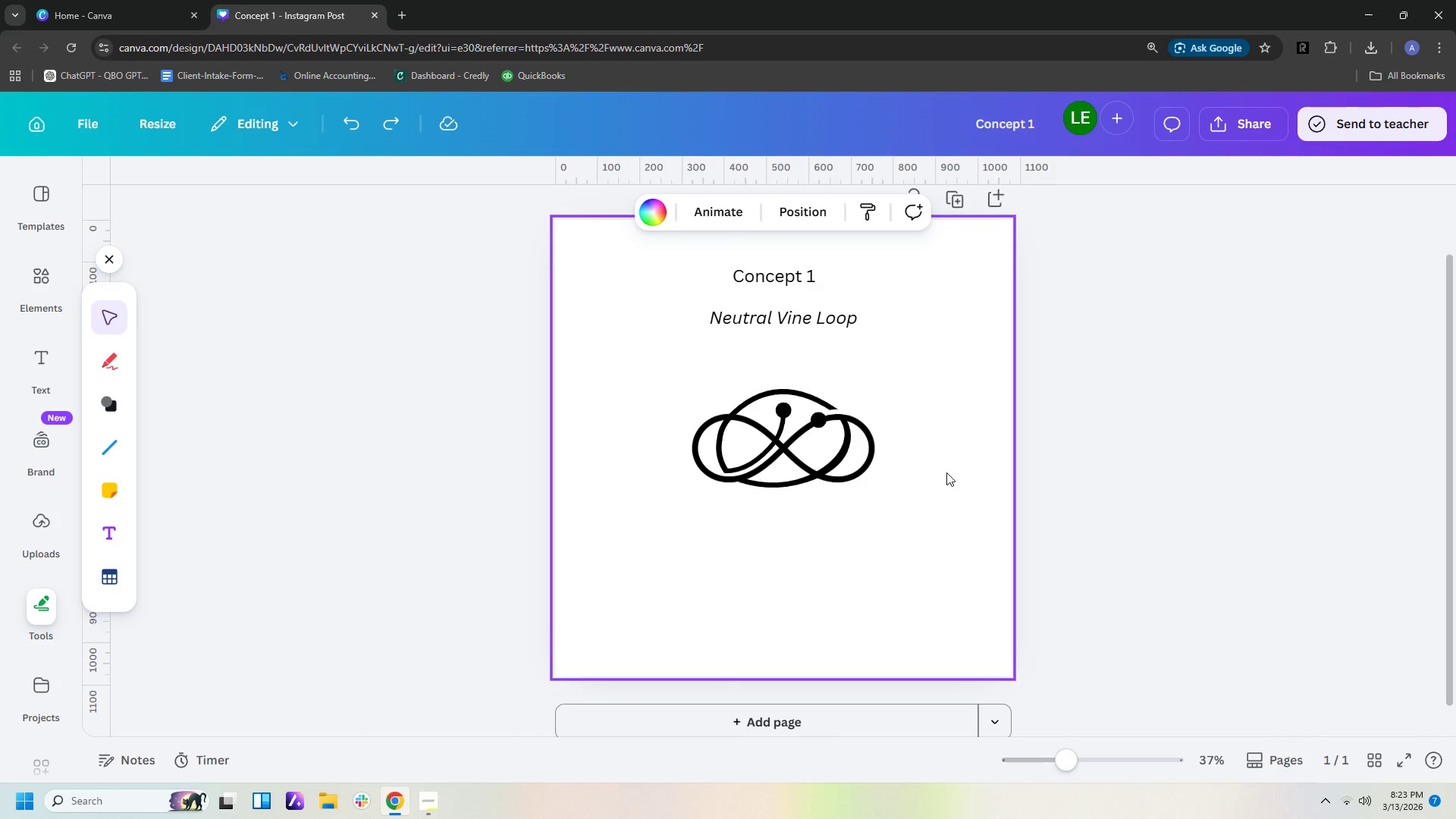 
left_click([911, 489])
 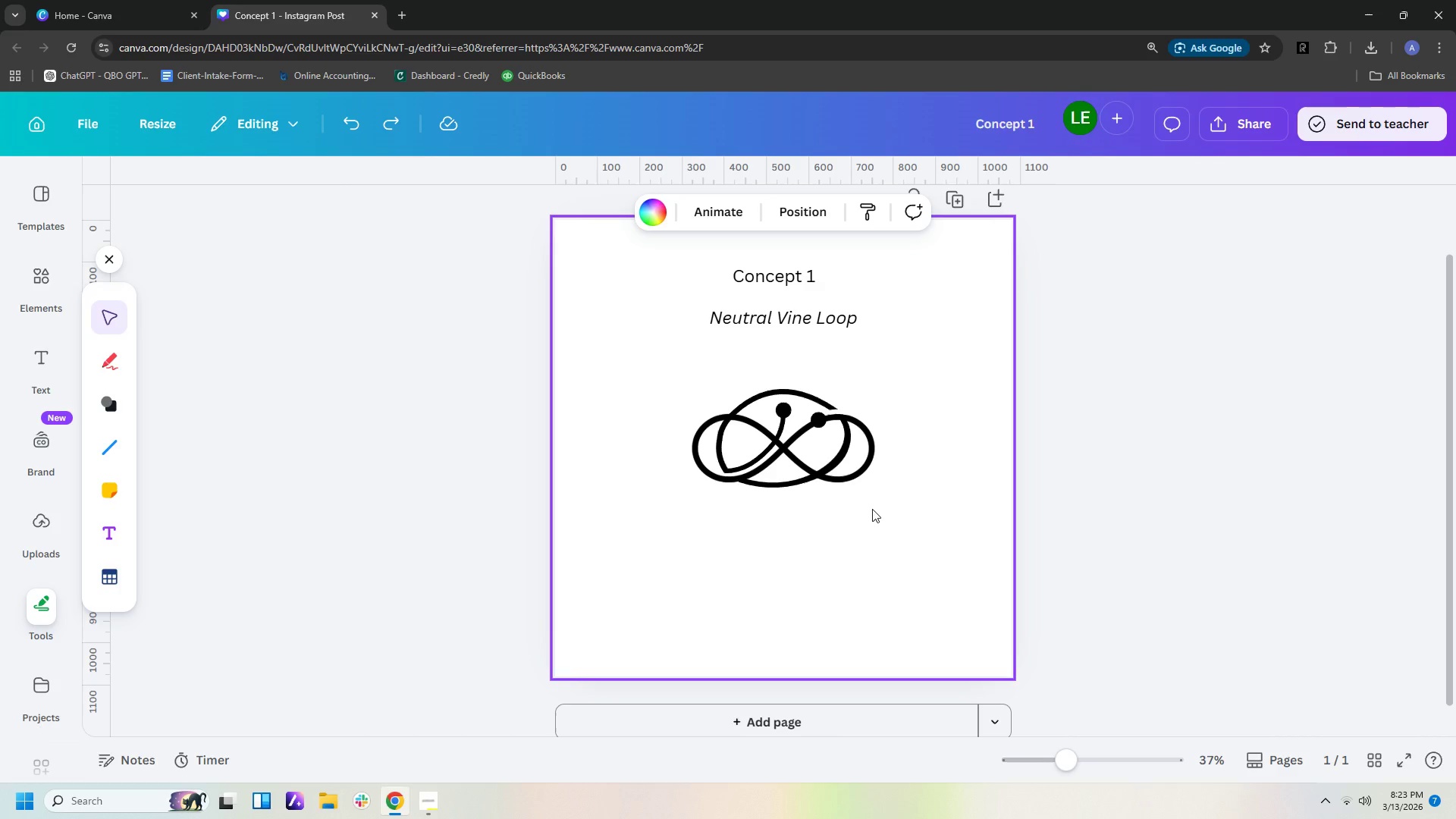 
hold_key(key=ControlLeft, duration=0.73)
scroll: coordinate [952, 497], scroll_direction: up, amount: 8.0
 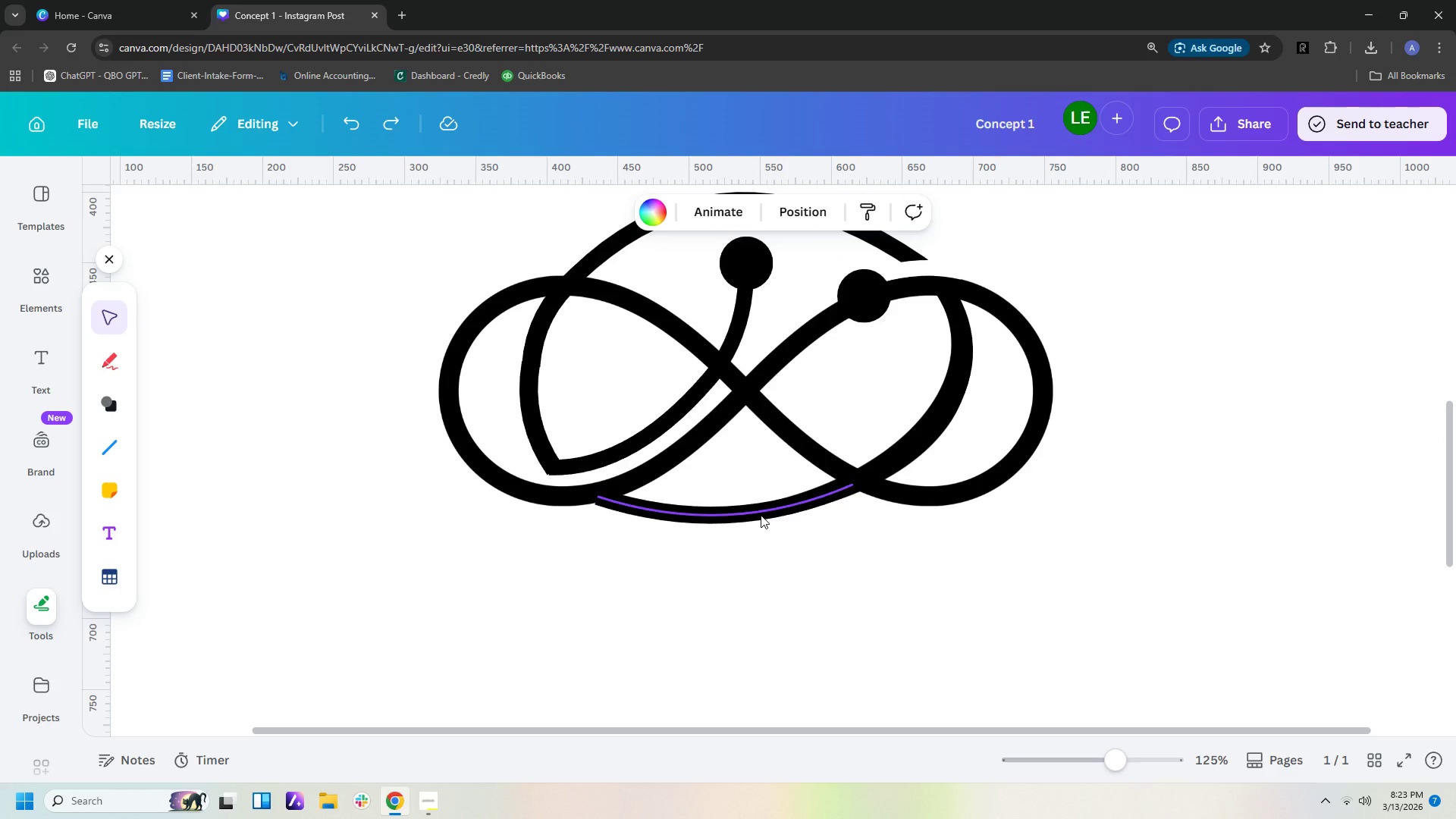 
left_click([761, 515])
 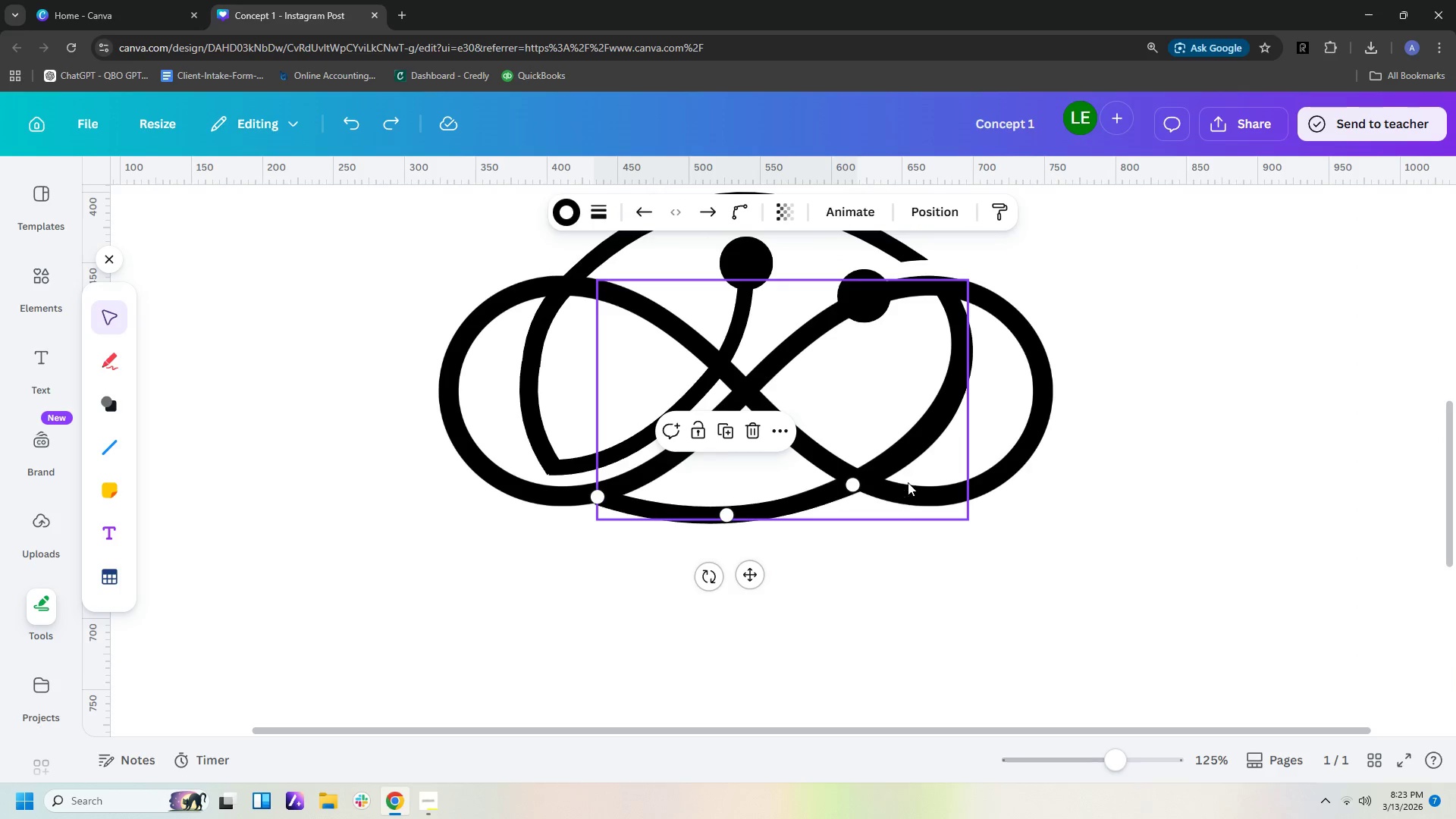 
left_click([907, 462])
 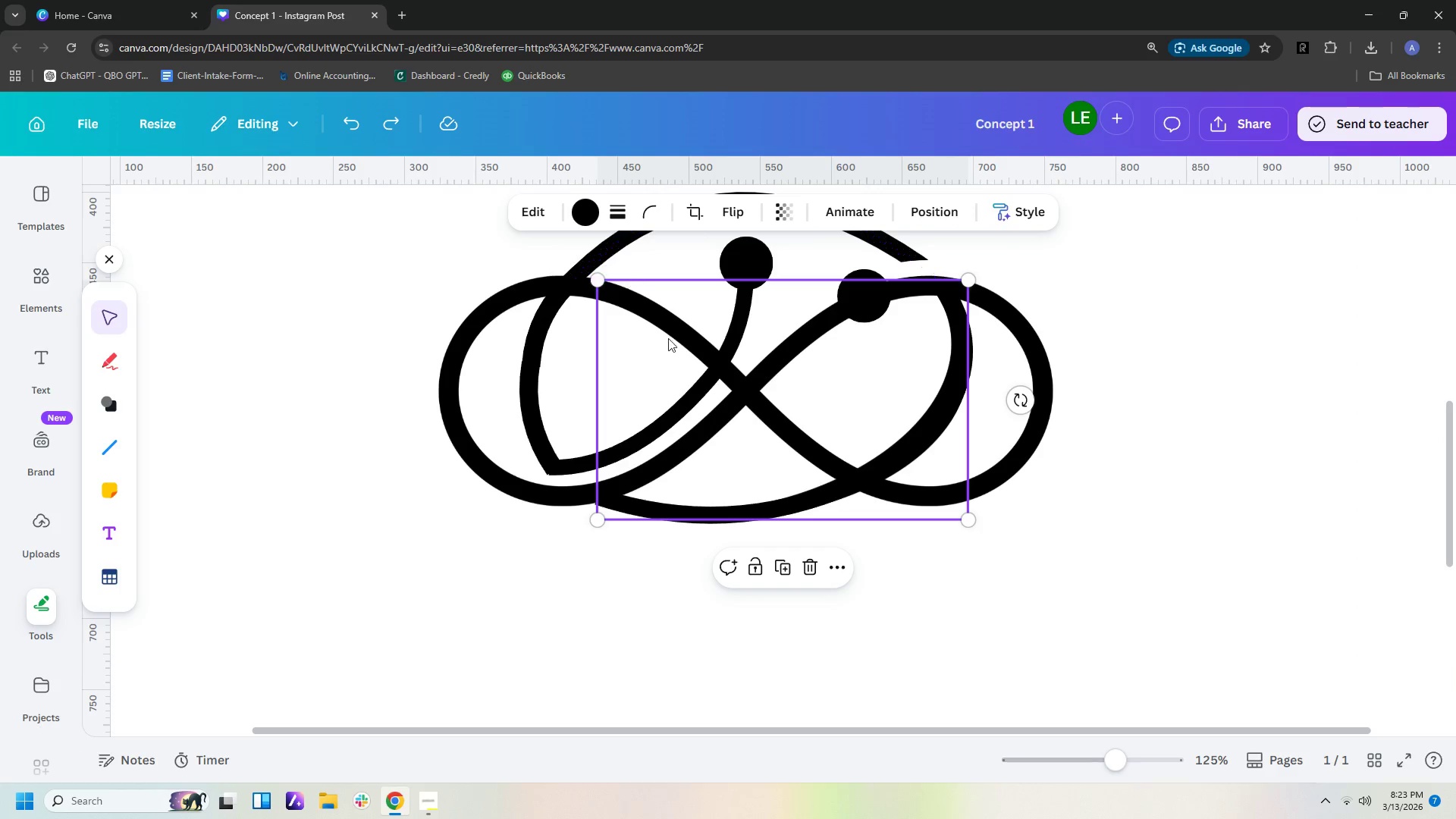 
double_click([670, 347])
 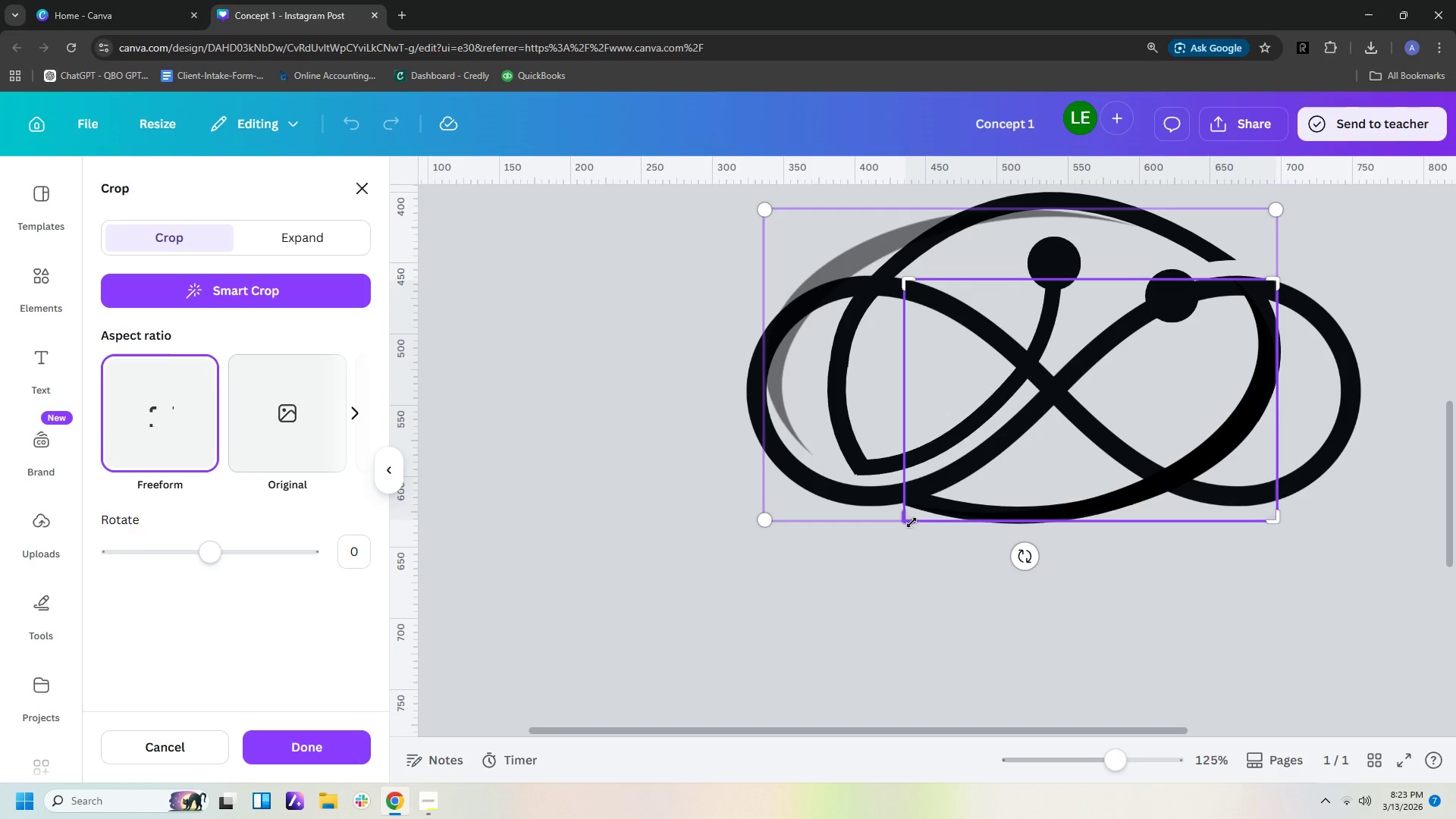 
left_click_drag(start_coordinate=[909, 524], to_coordinate=[1064, 529])
 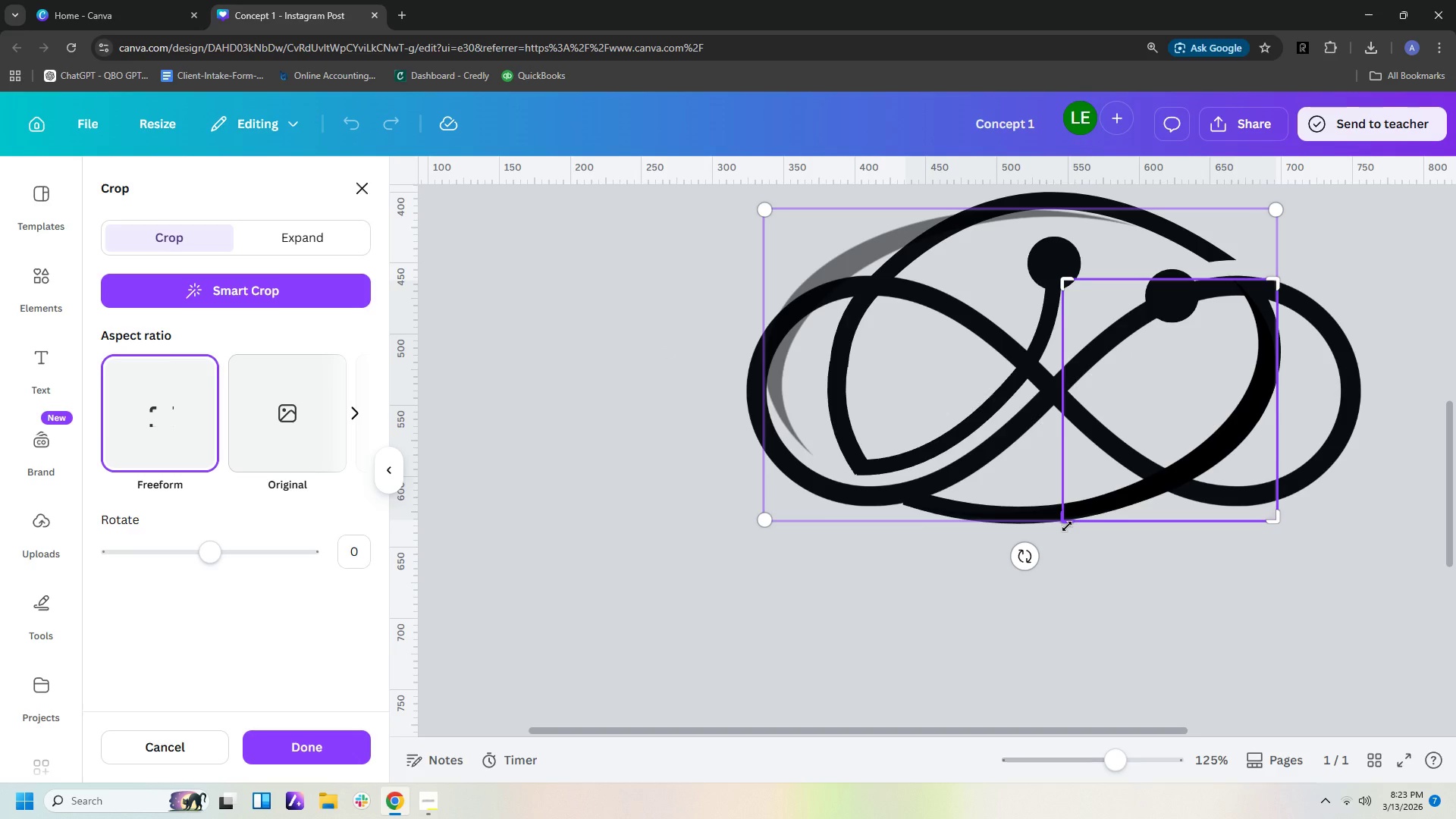 
left_click_drag(start_coordinate=[1067, 526], to_coordinate=[1167, 526])
 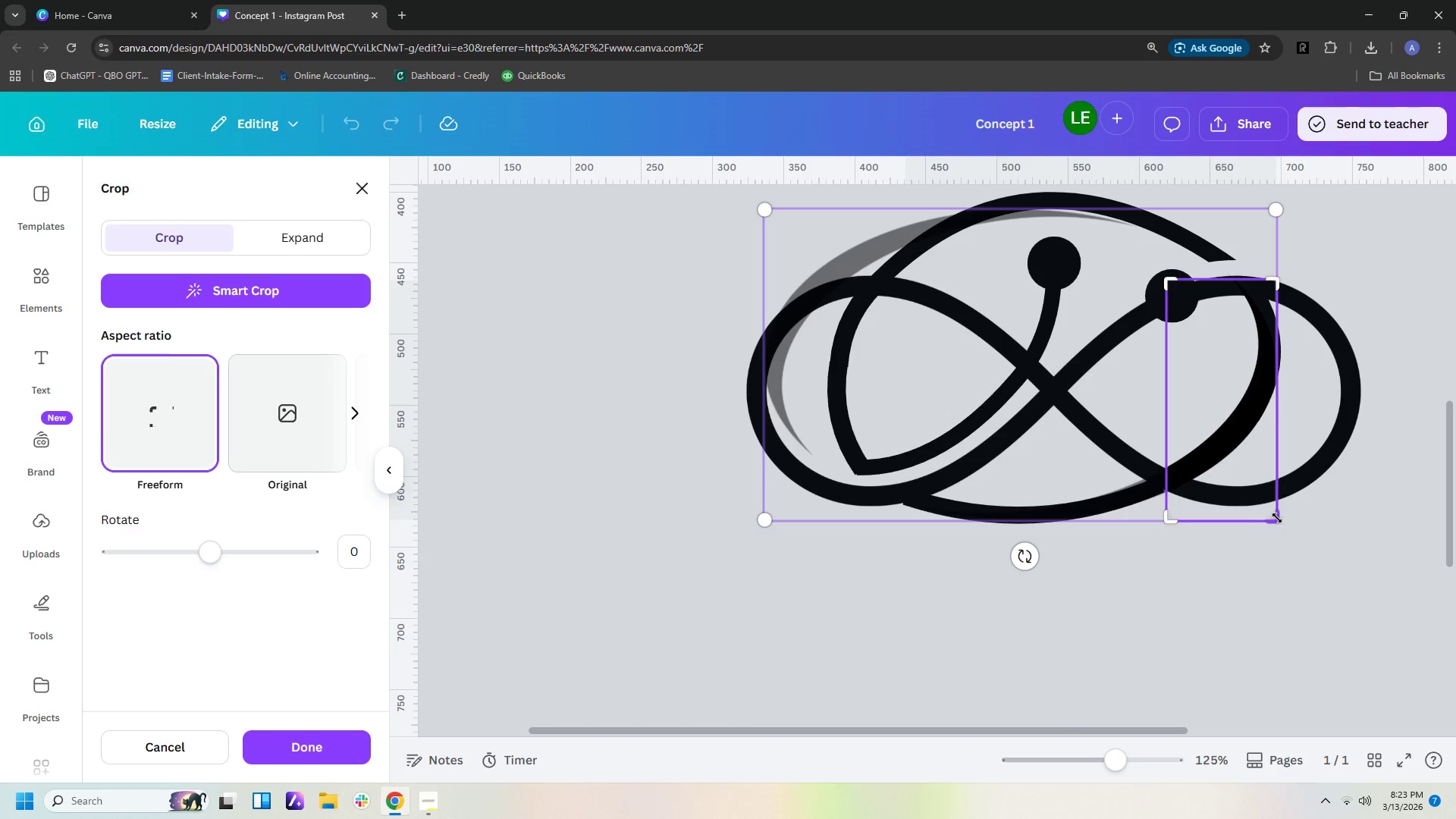 
left_click_drag(start_coordinate=[1279, 520], to_coordinate=[1269, 482])
 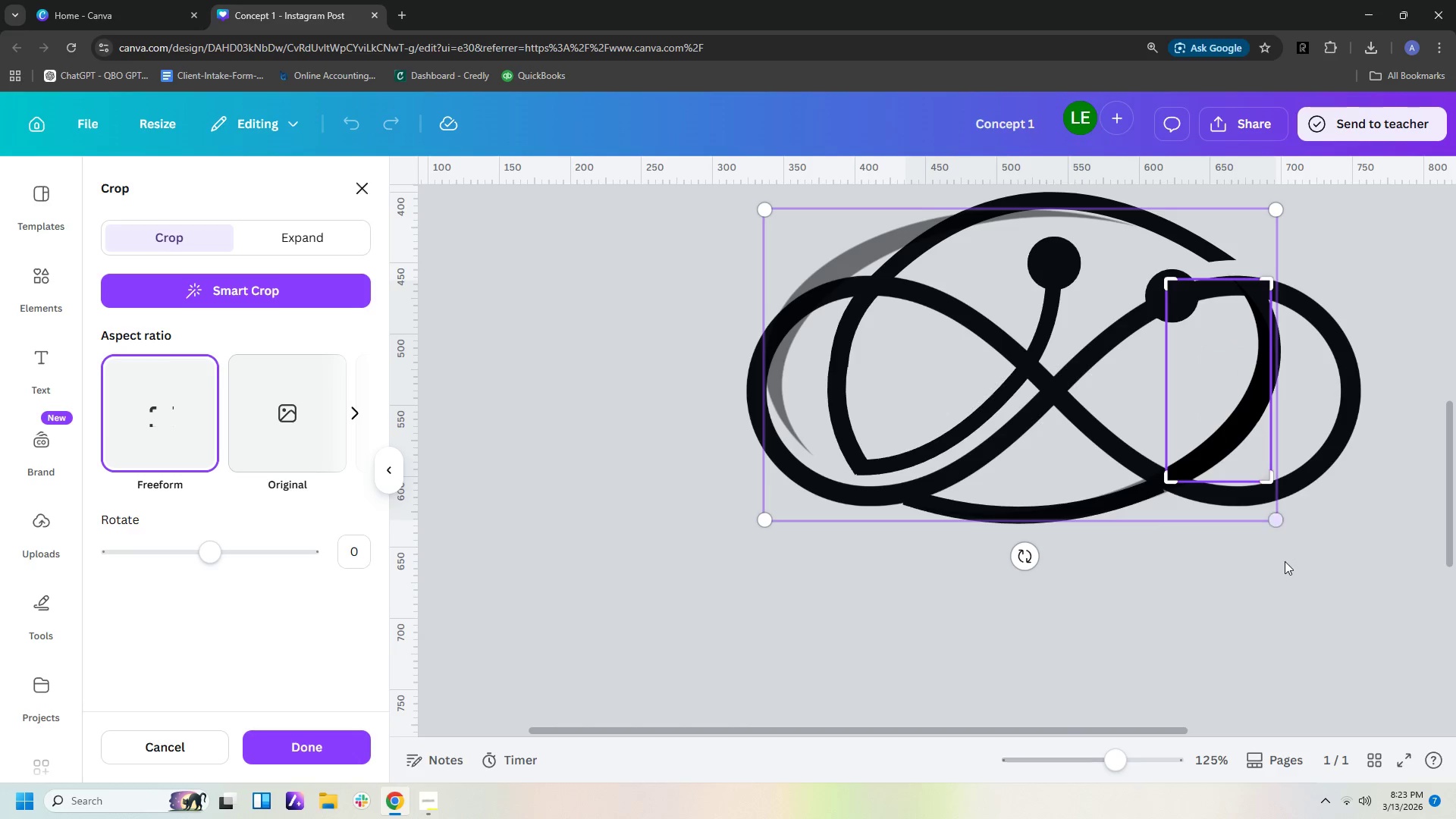 
left_click([1285, 564])
 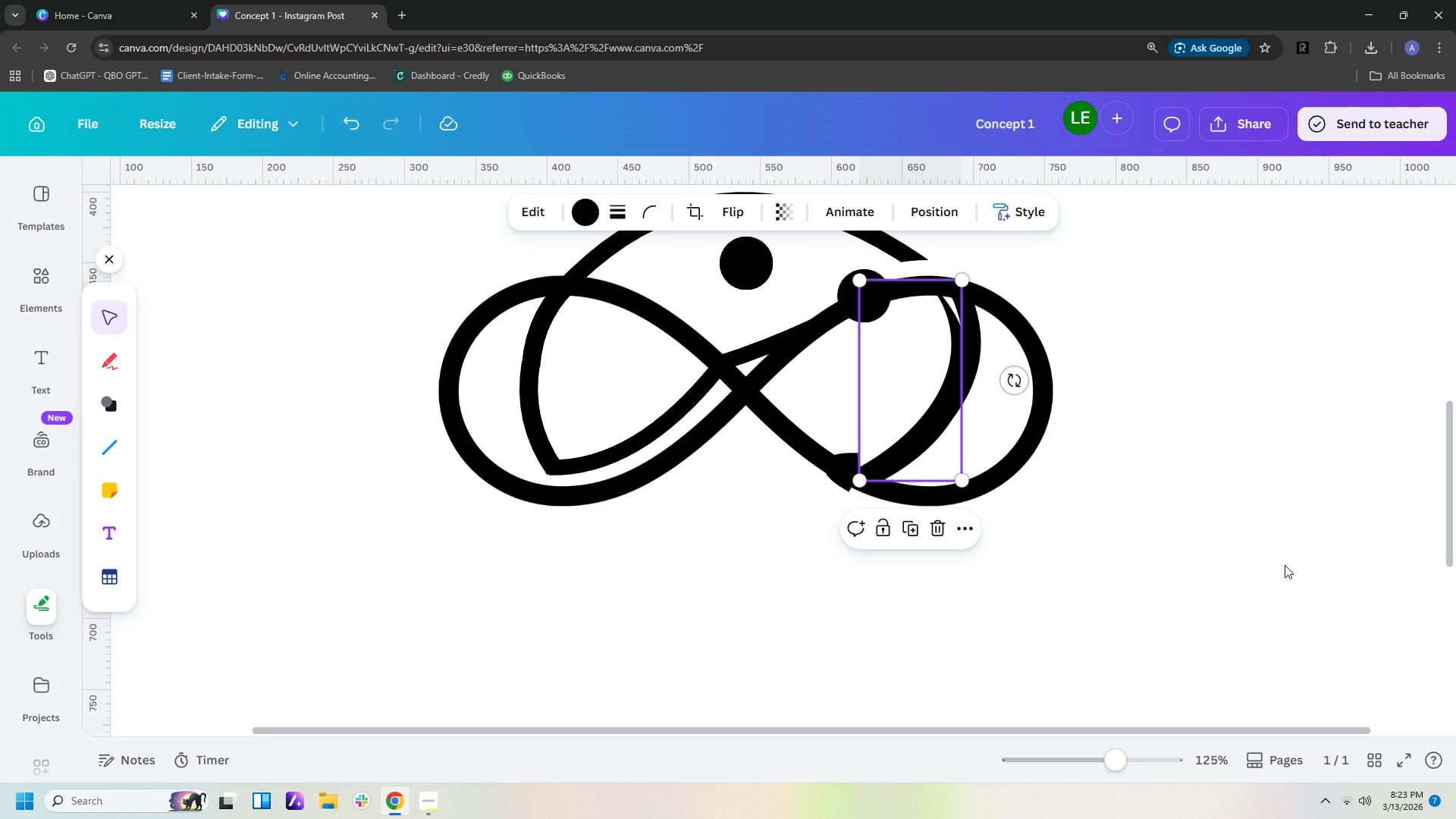 
left_click([1285, 565])
 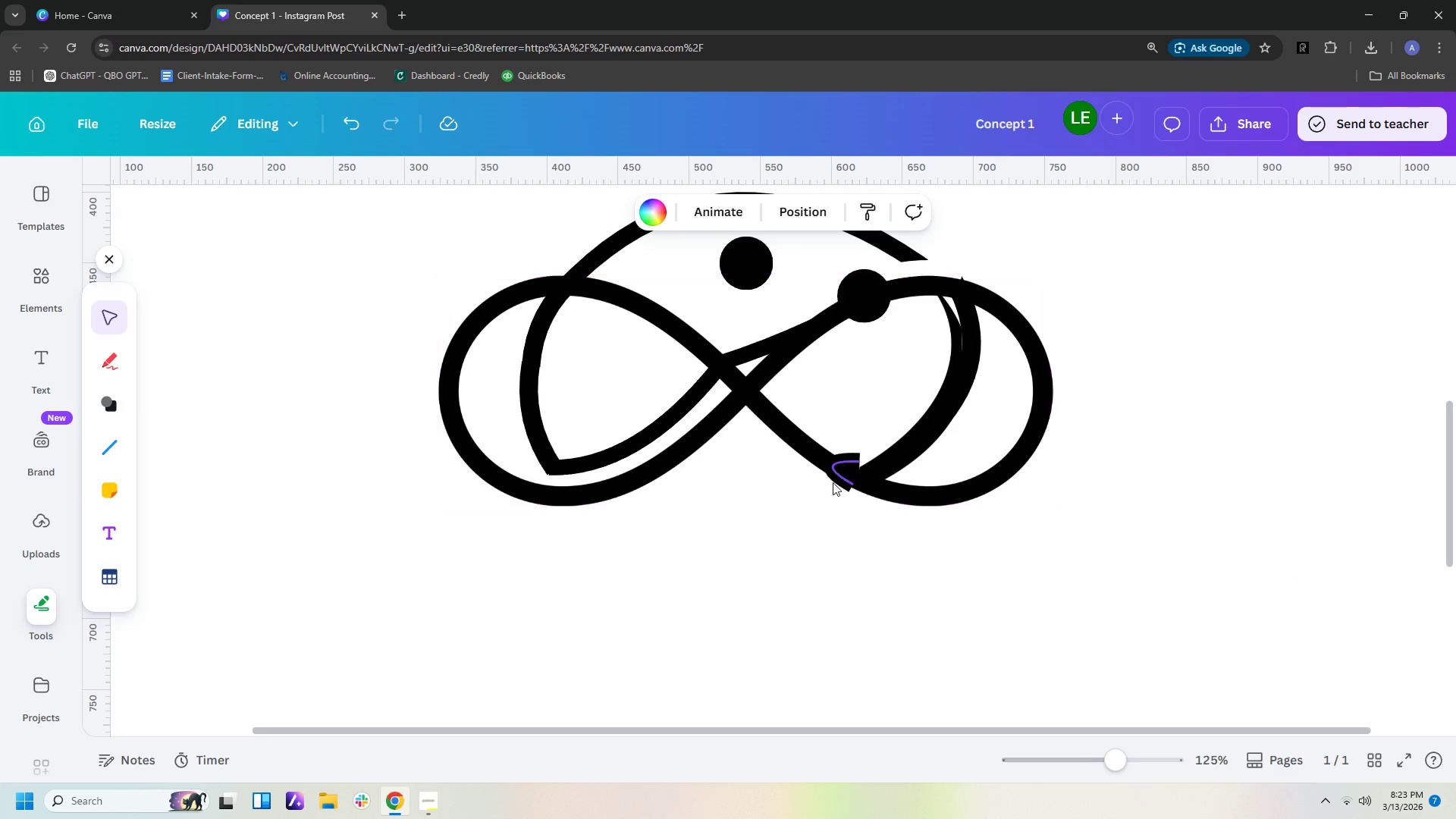 
left_click([848, 463])
 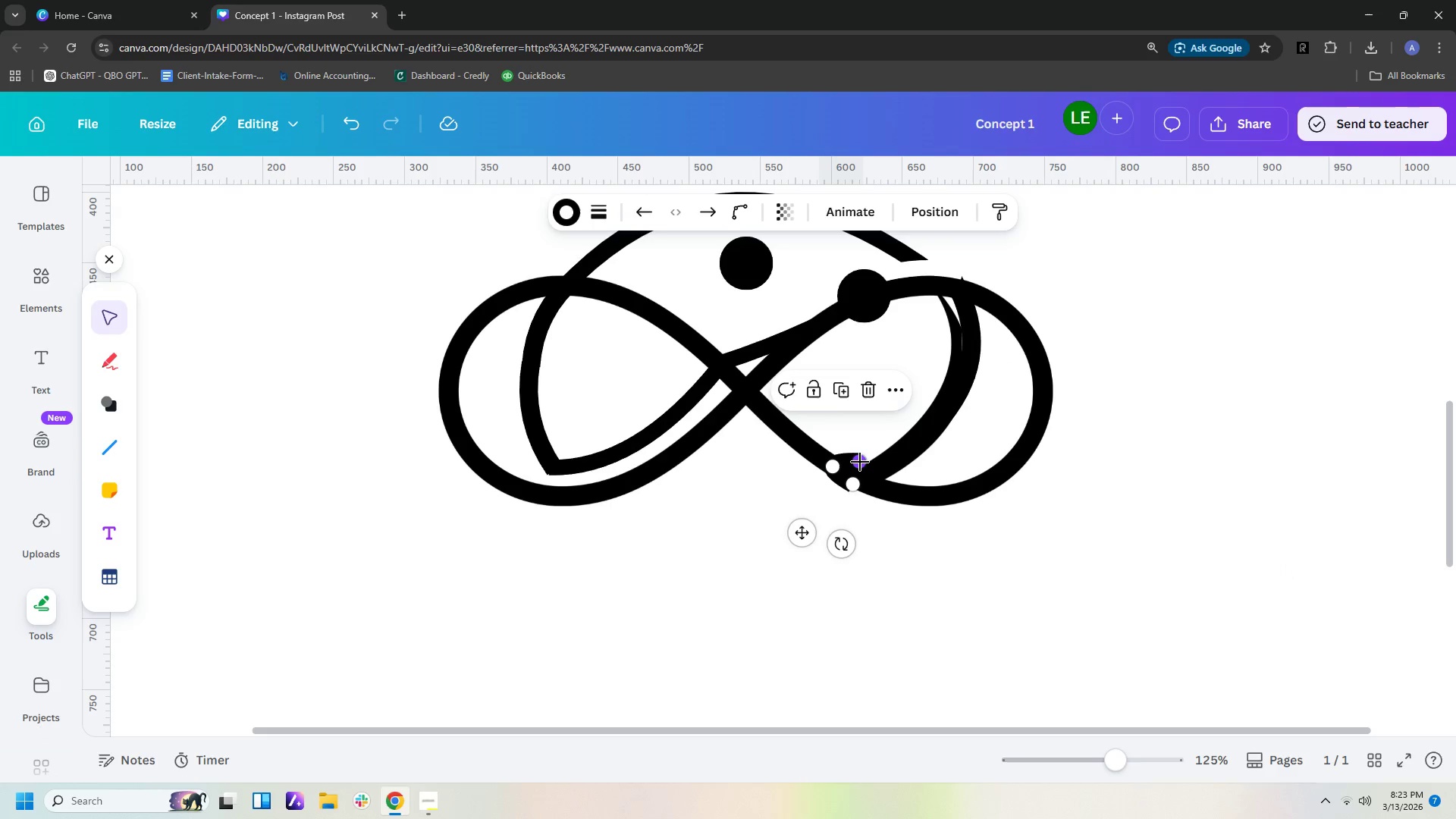 
left_click_drag(start_coordinate=[861, 462], to_coordinate=[570, 494])
 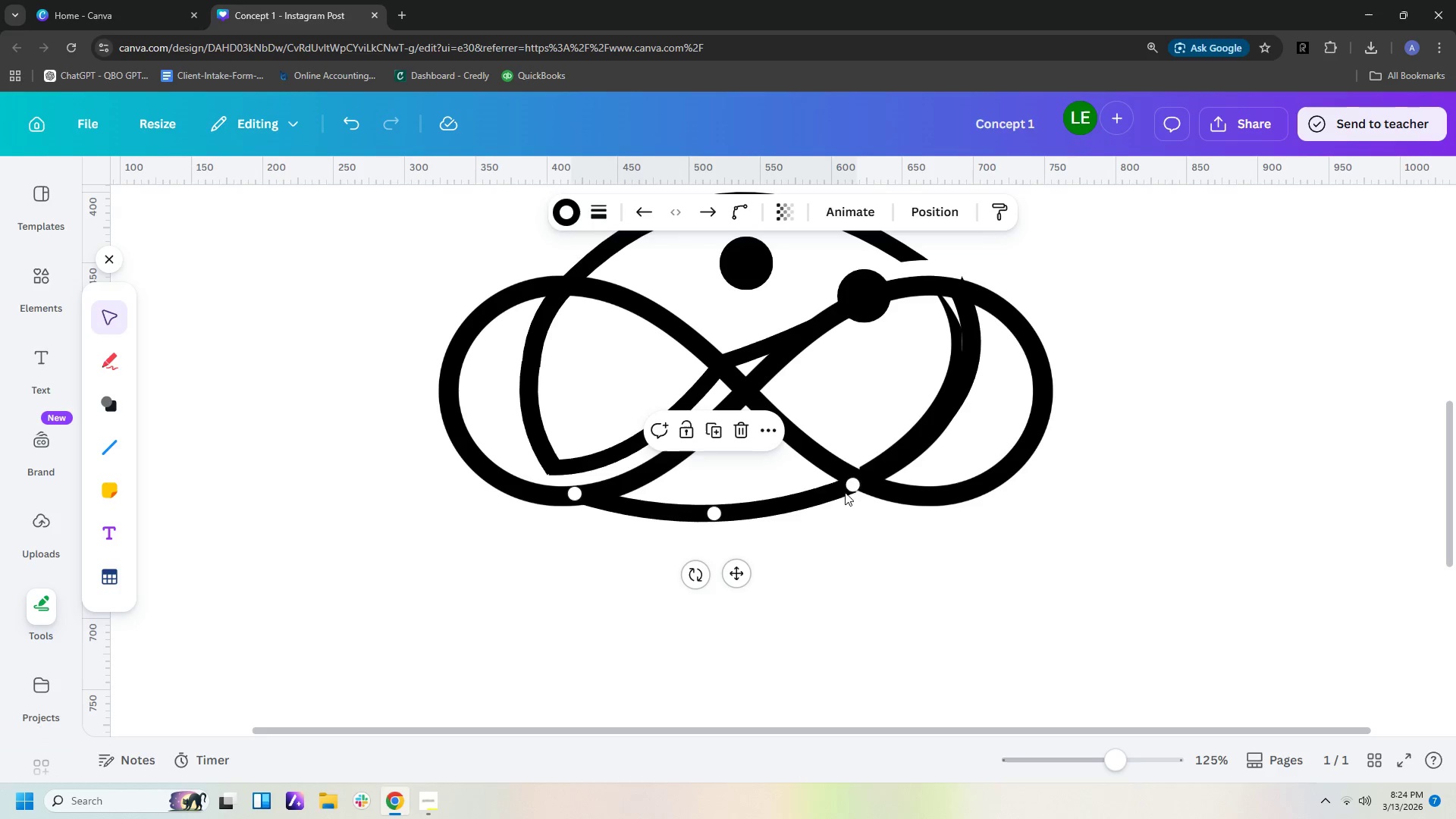 
left_click_drag(start_coordinate=[852, 485], to_coordinate=[871, 488])
 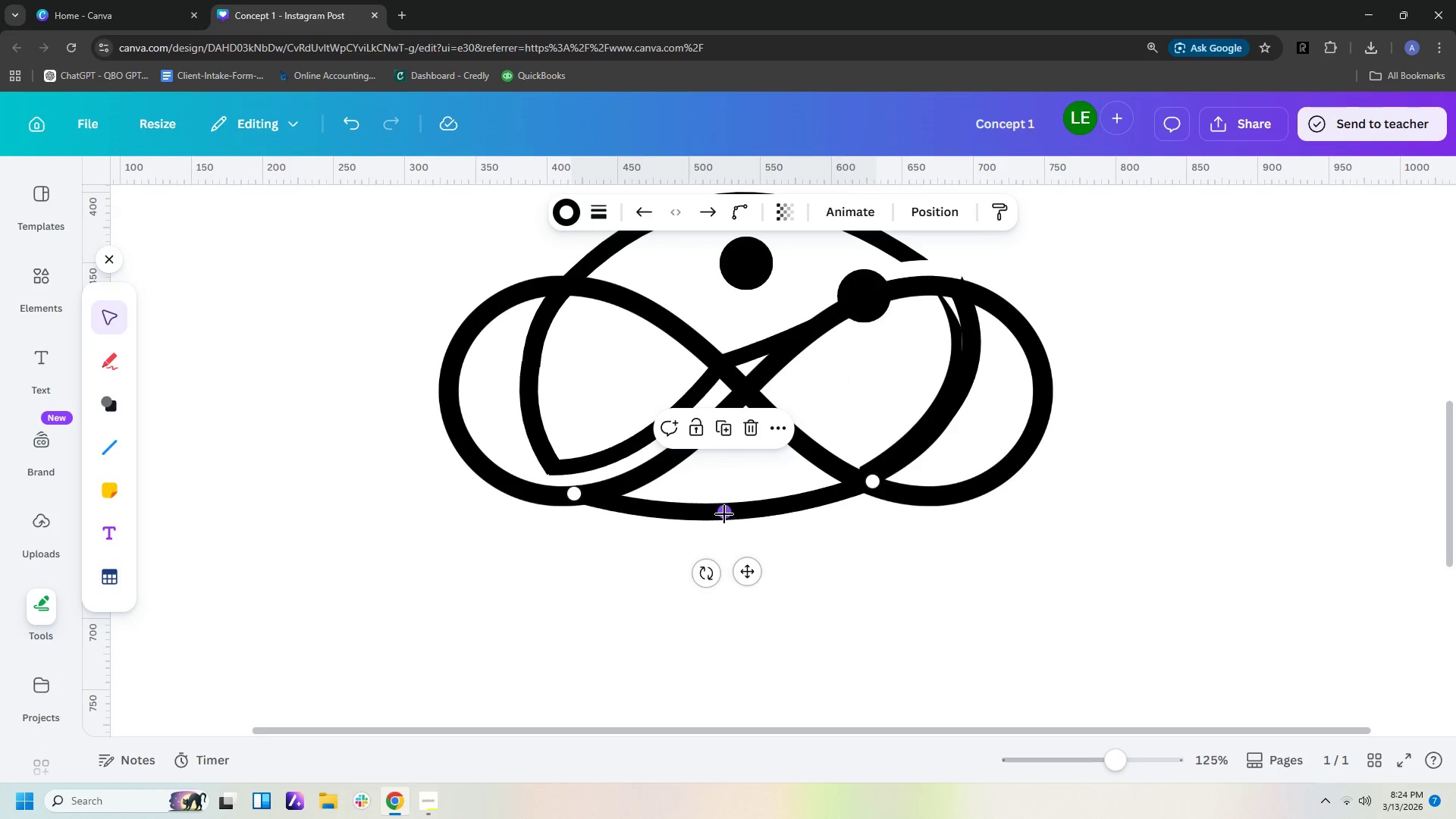 
left_click_drag(start_coordinate=[724, 512], to_coordinate=[730, 526])
 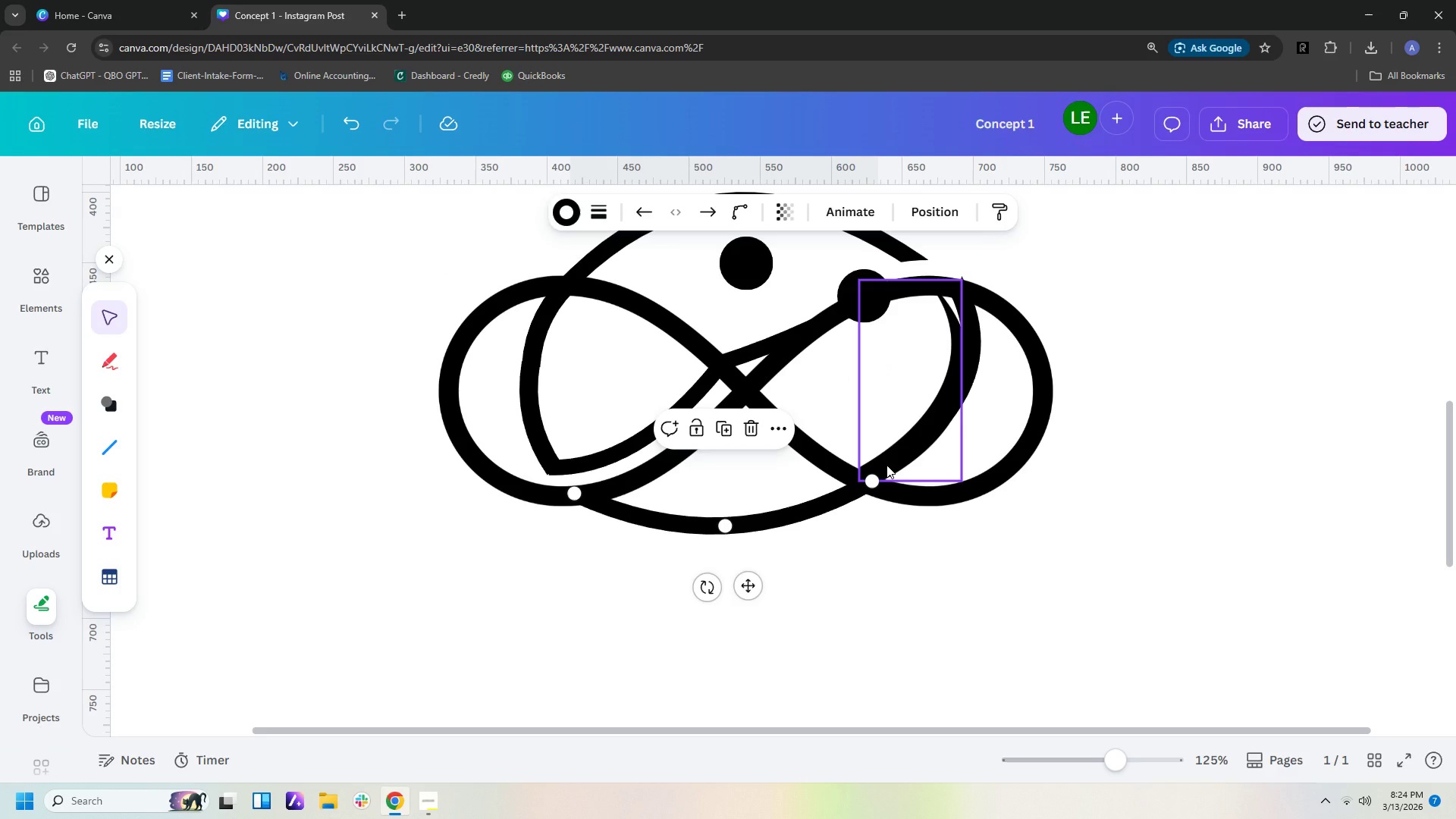 
left_click([886, 465])
 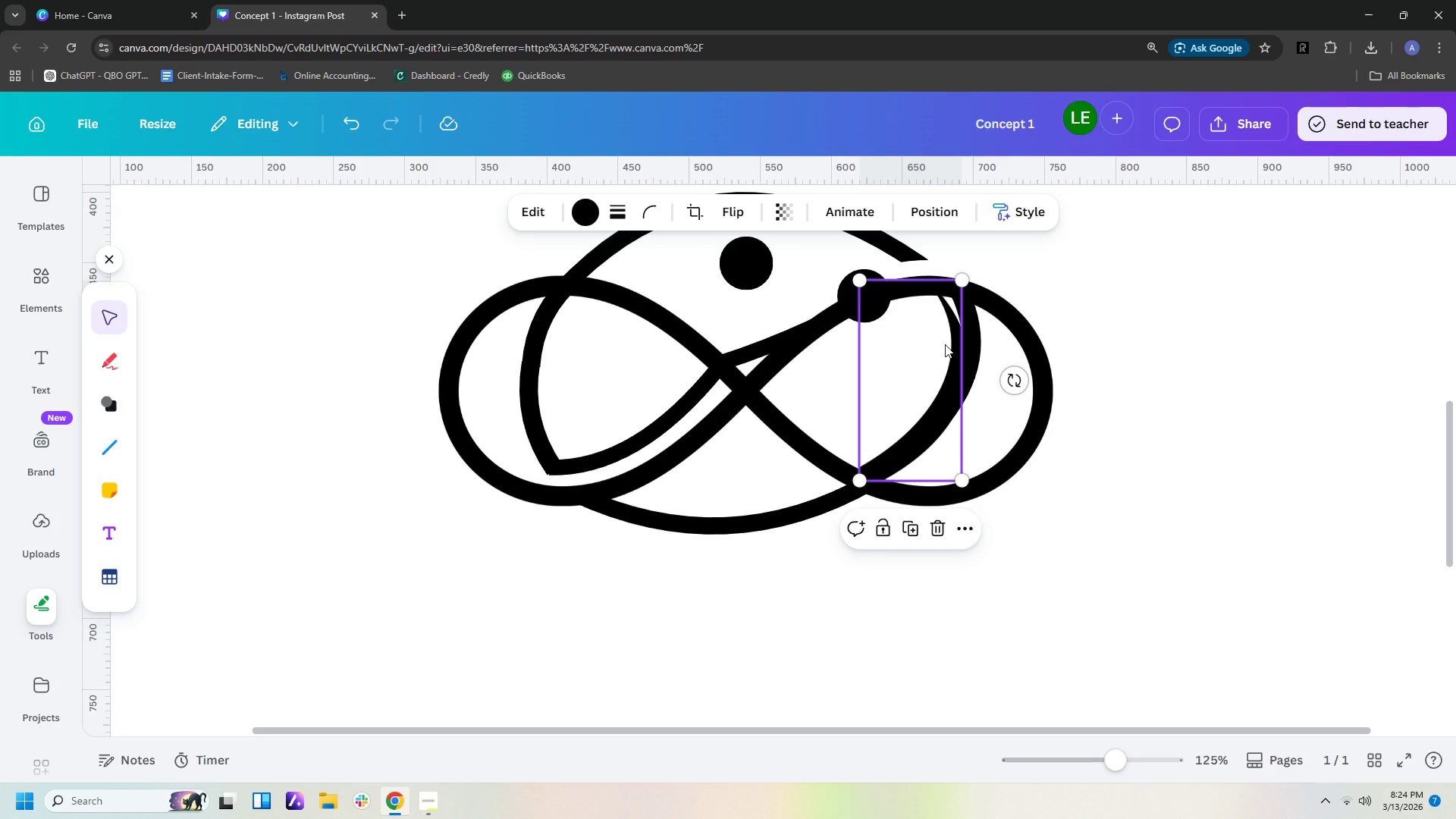 
left_click_drag(start_coordinate=[945, 342], to_coordinate=[960, 350])
 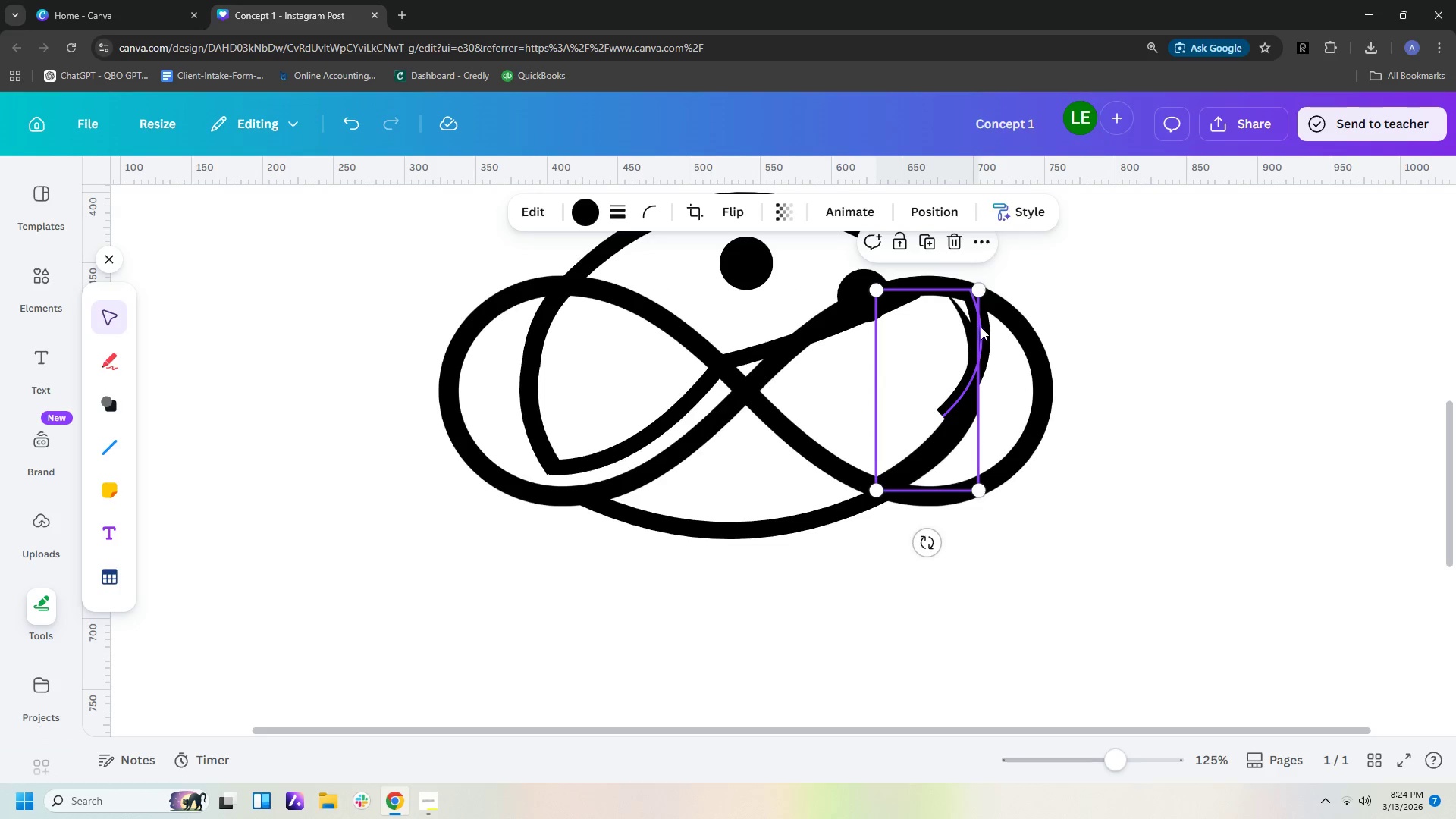 
left_click([987, 328])
 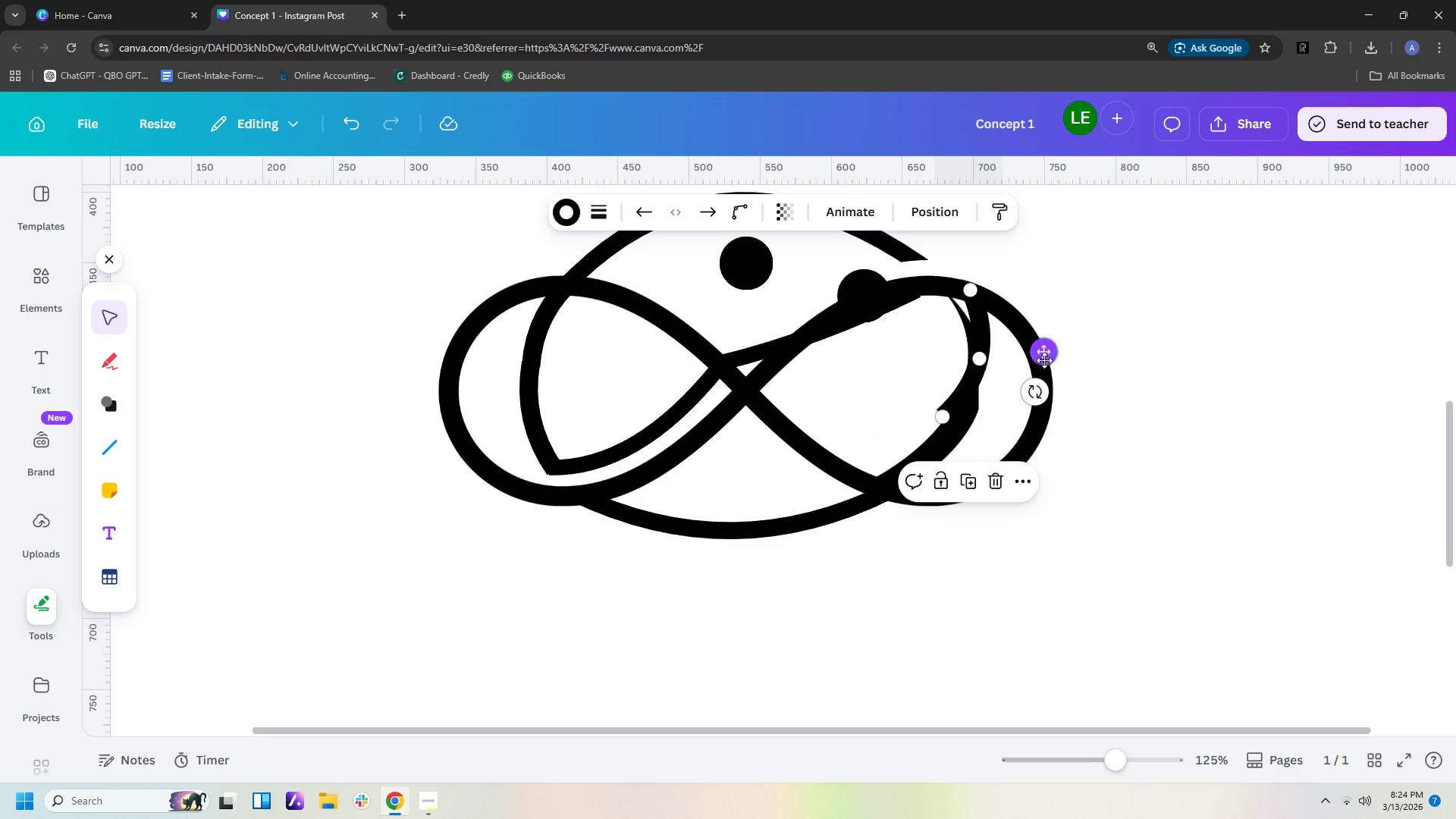 
left_click_drag(start_coordinate=[1041, 387], to_coordinate=[1033, 392])
 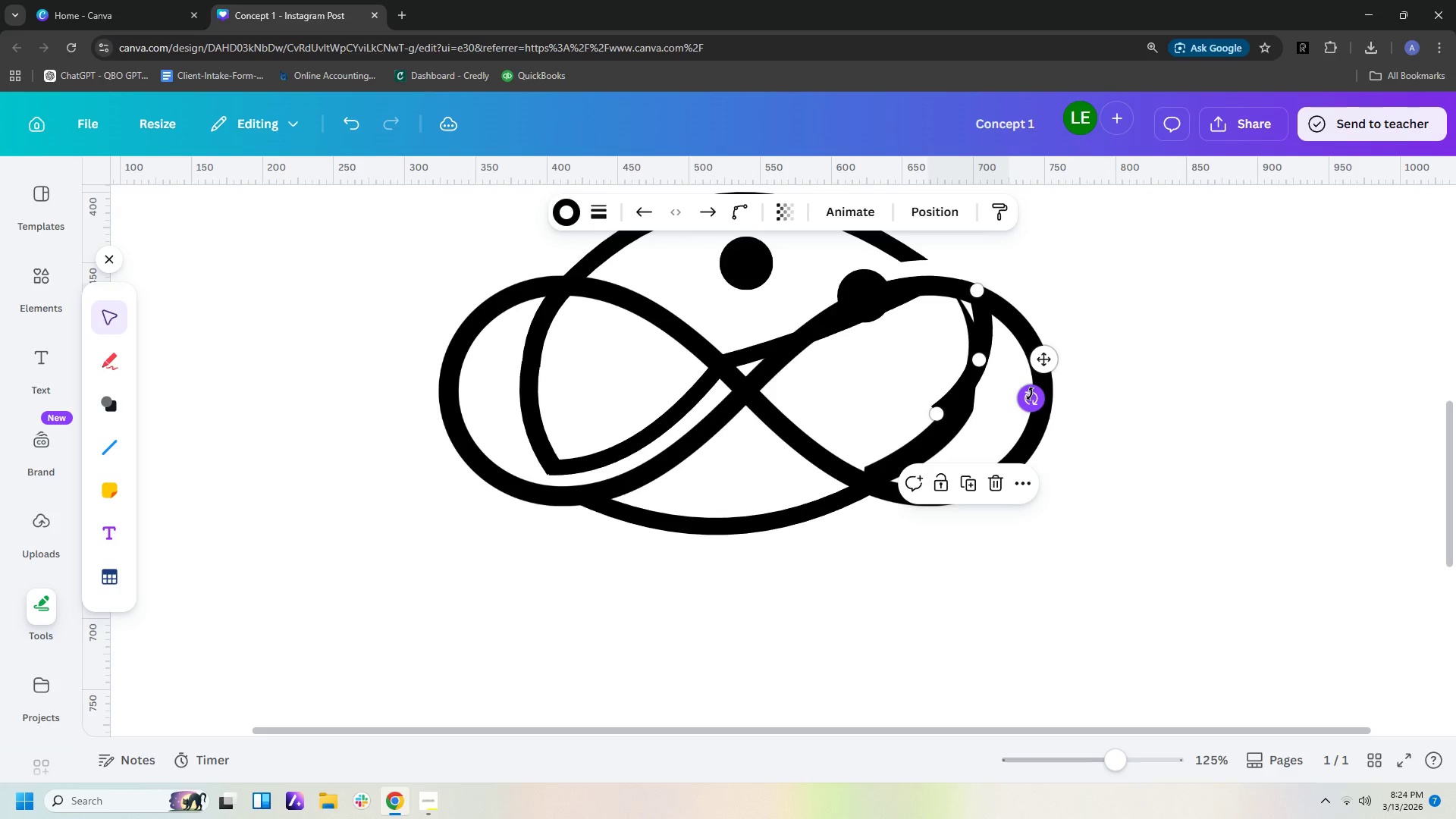 
key(Control+Z)
 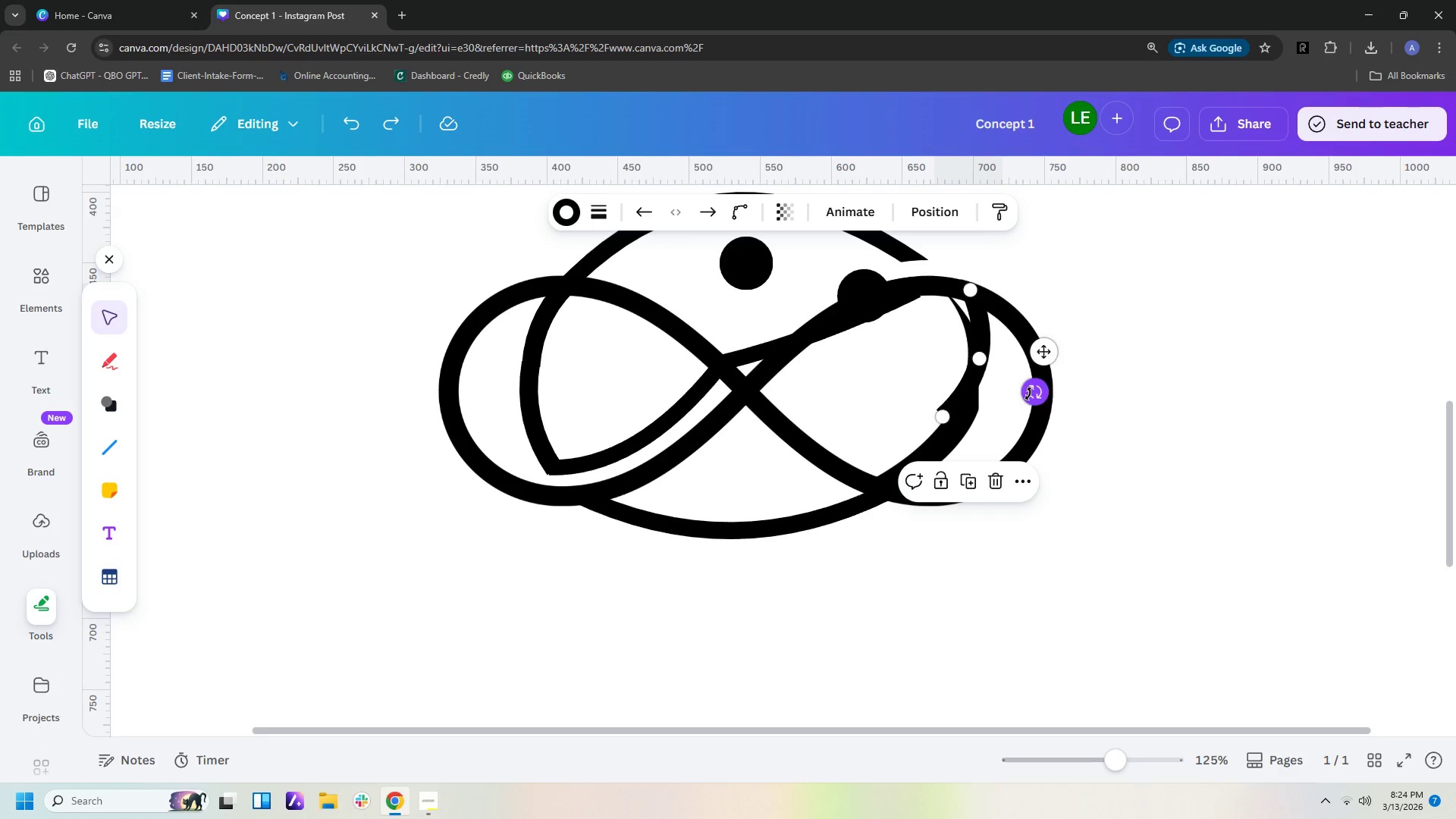 
key(Control+Z)
 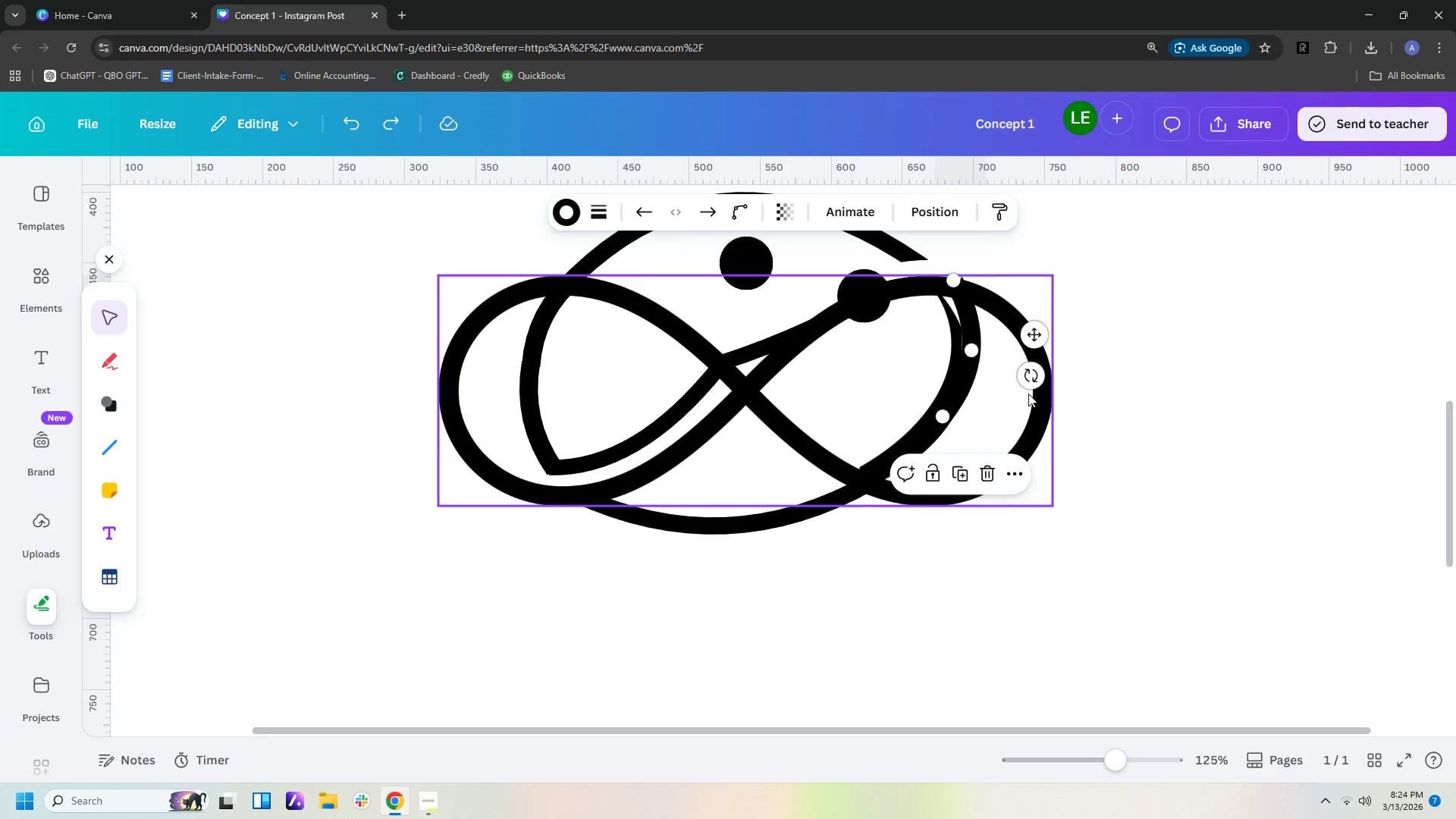 
key(Control+Z)
 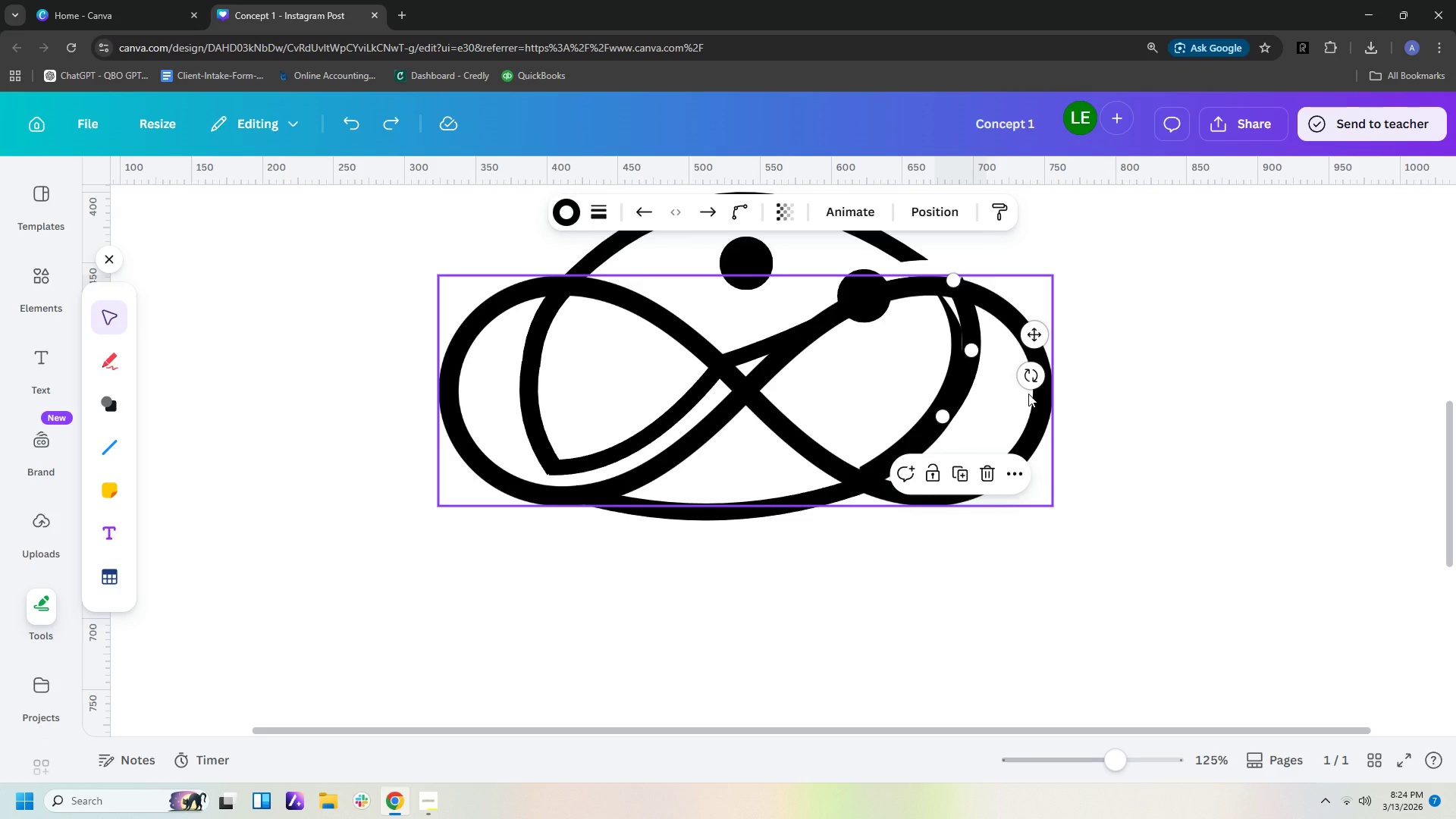 
key(Control+Z)
 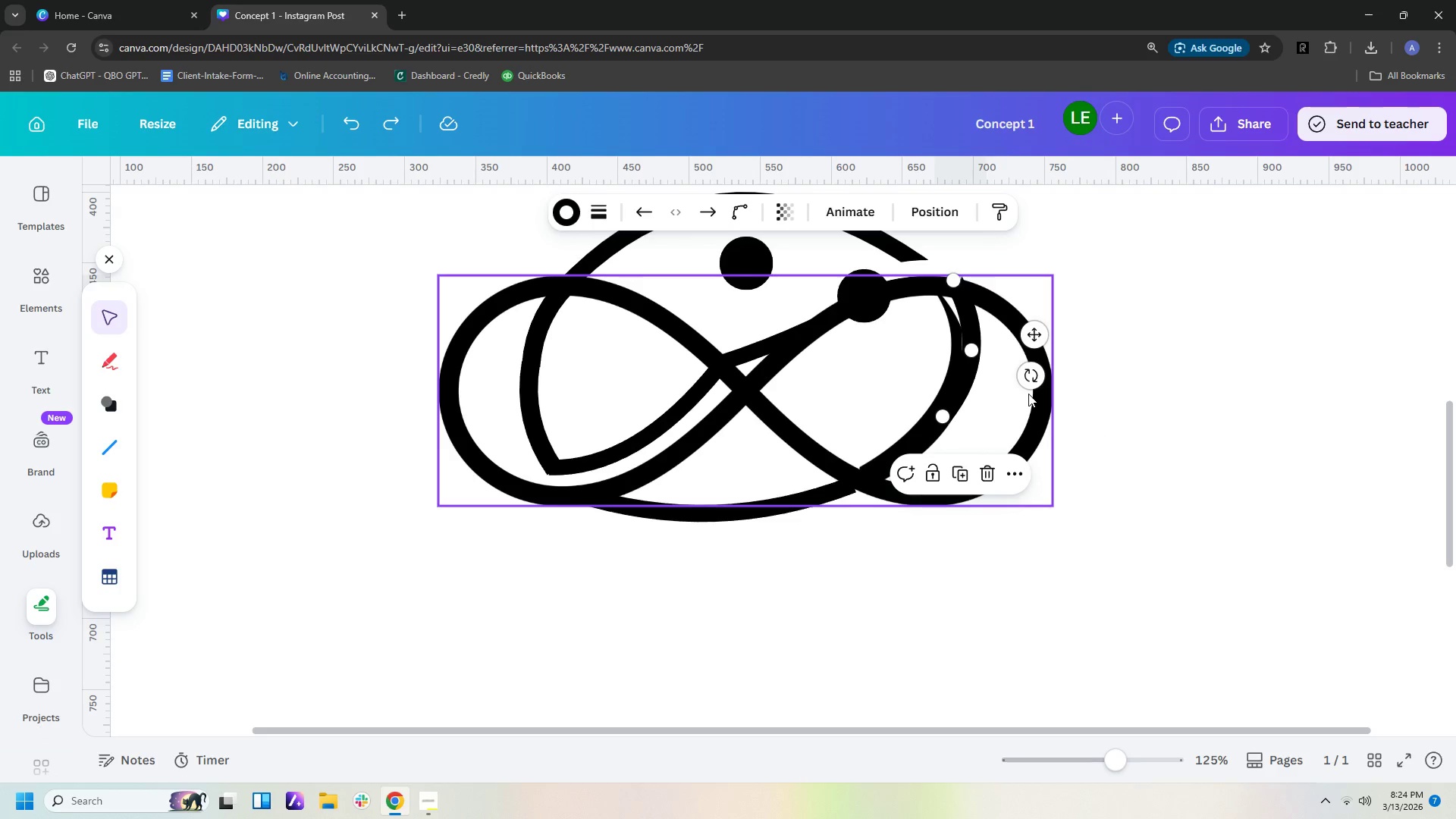 
key(Control+Z)
 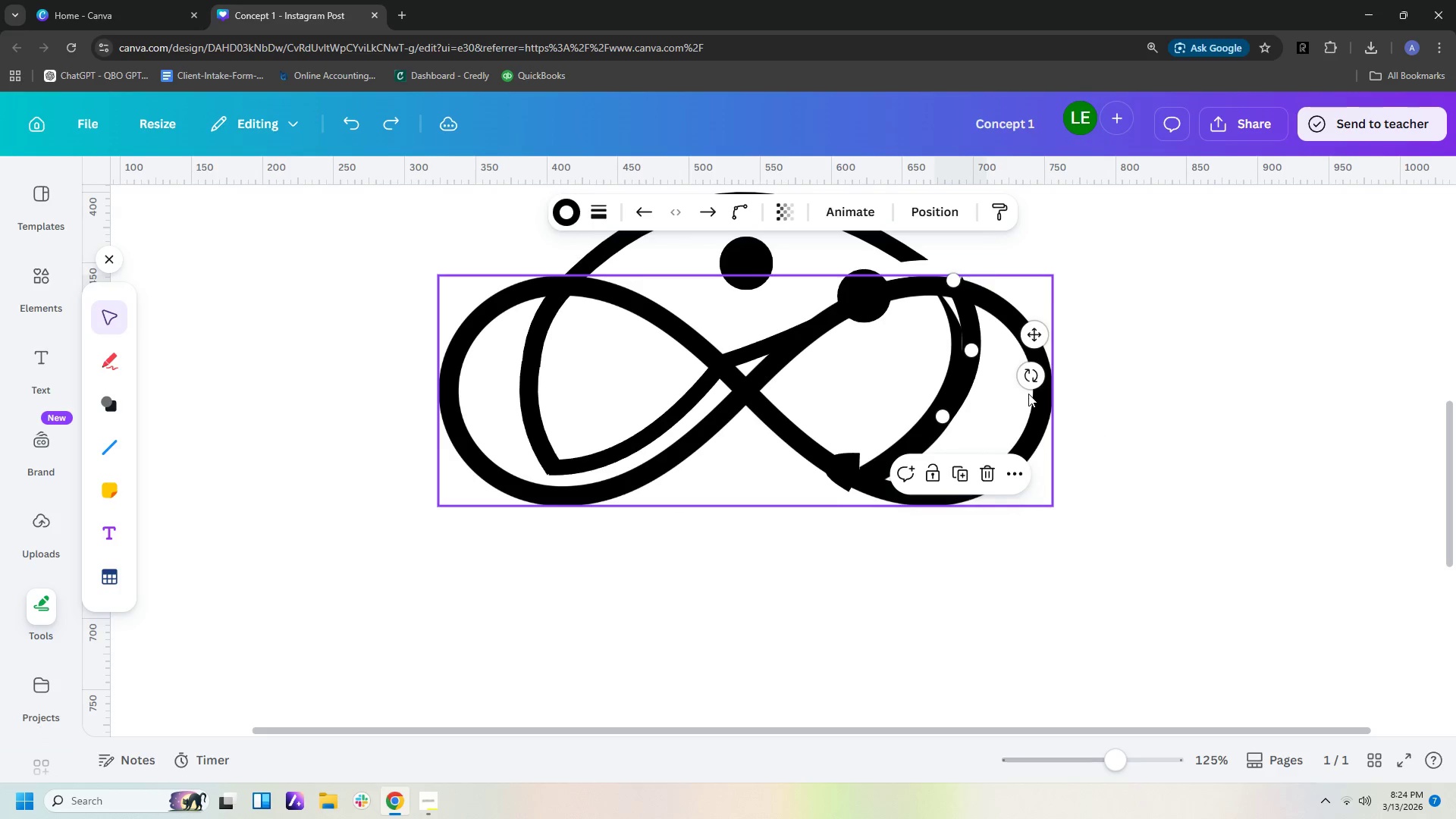 
key(Control+Z)
 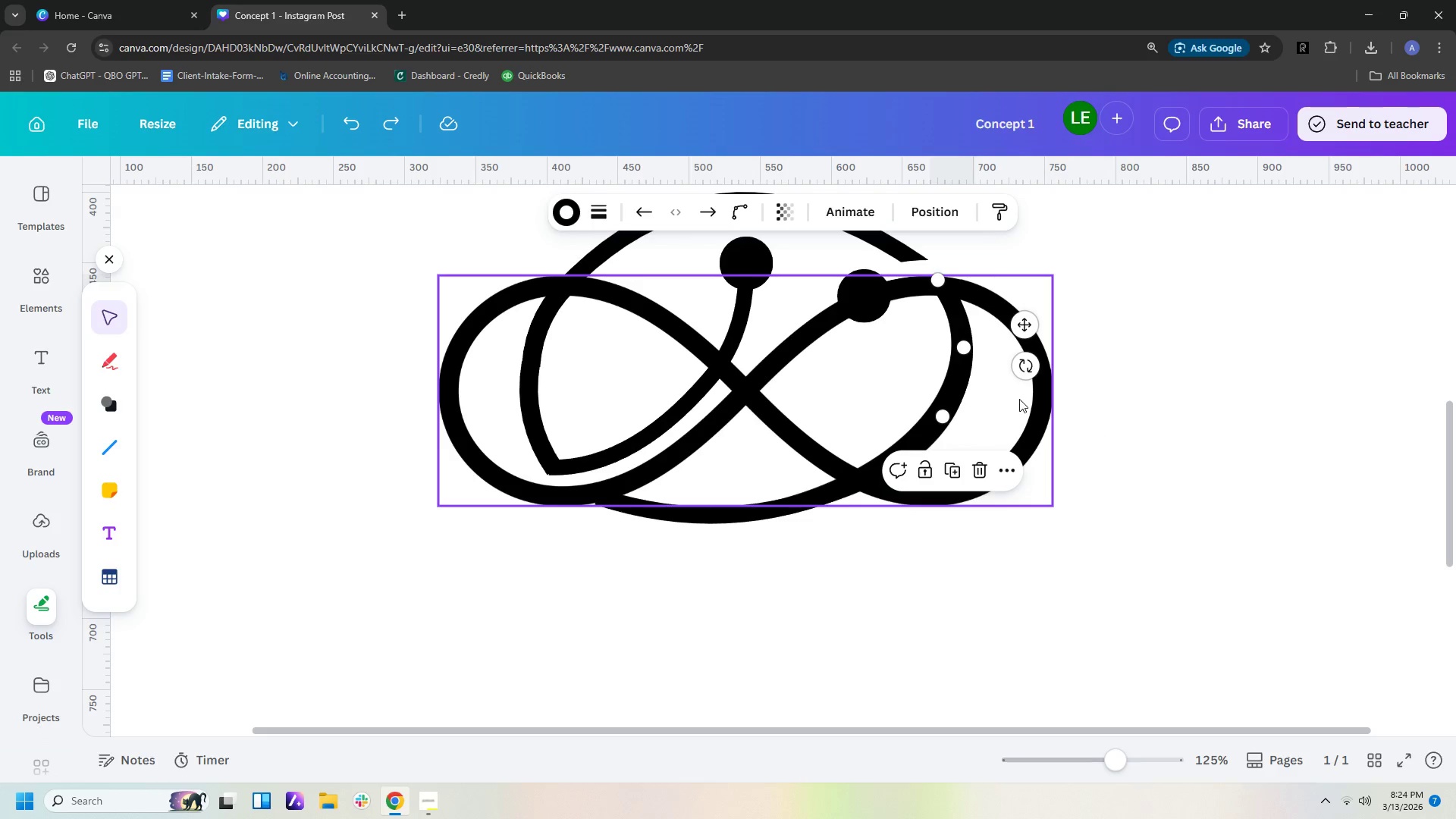 
left_click([1215, 411])
 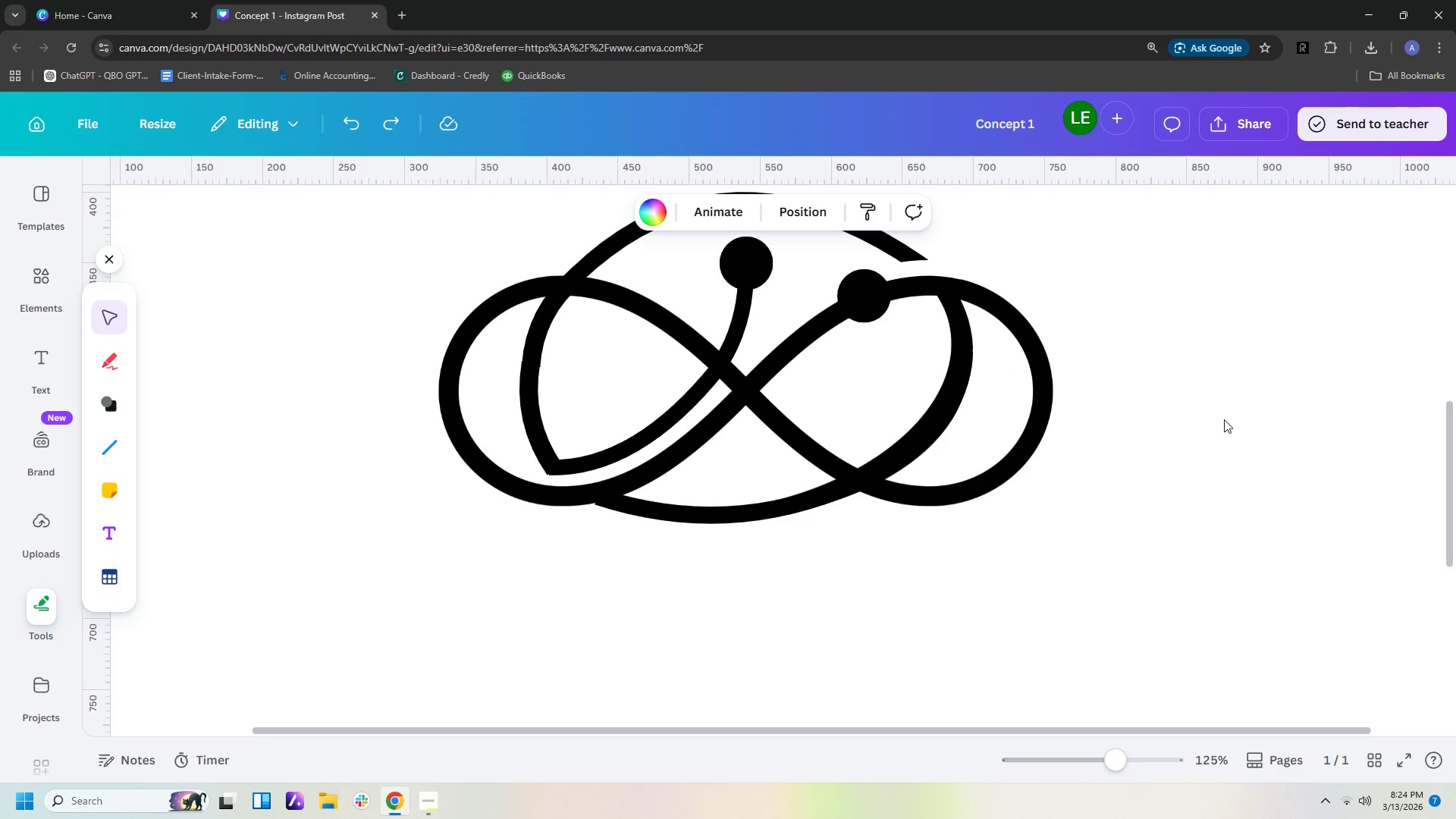 
left_click([1224, 419])
 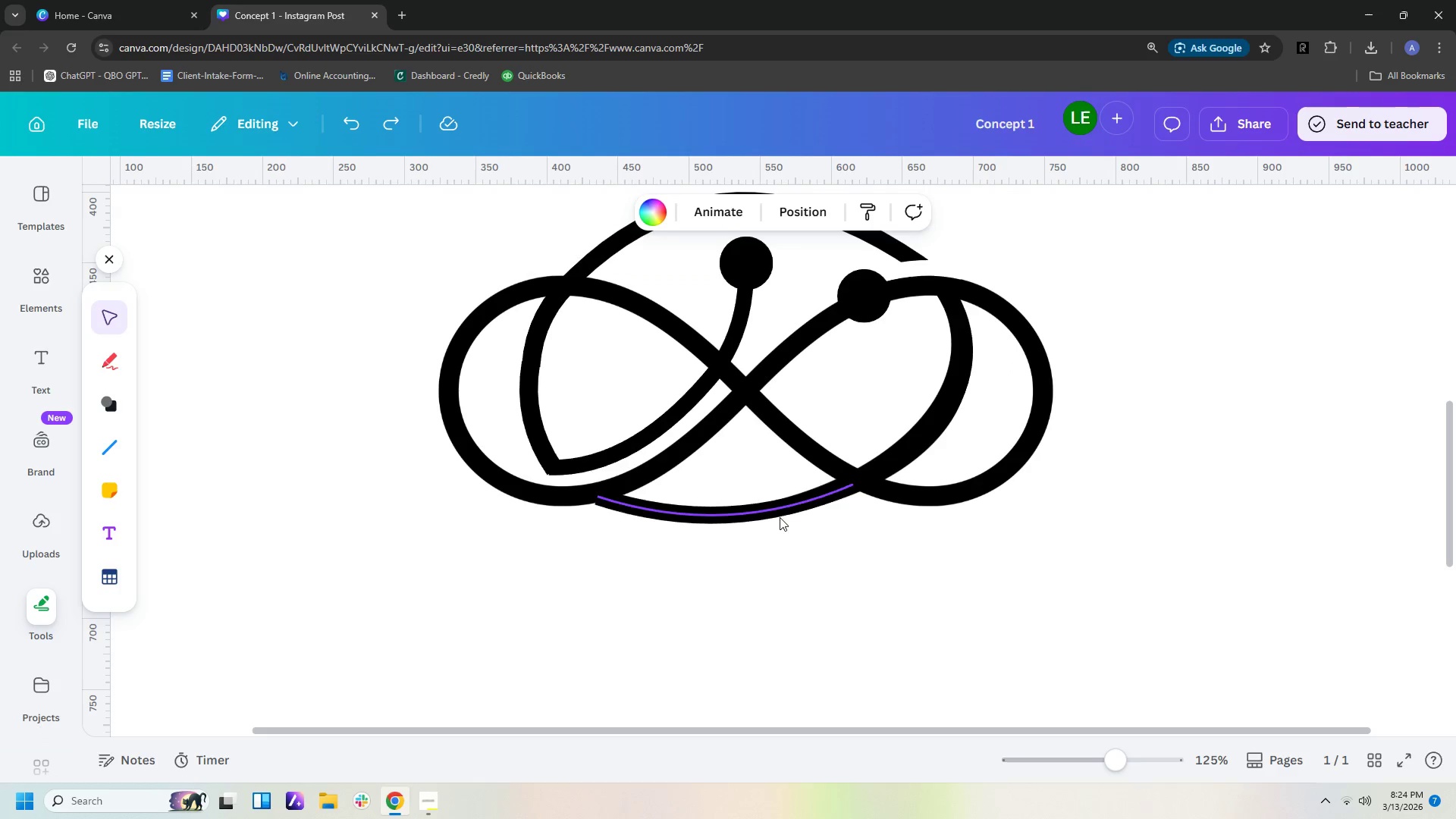 
left_click([791, 510])
 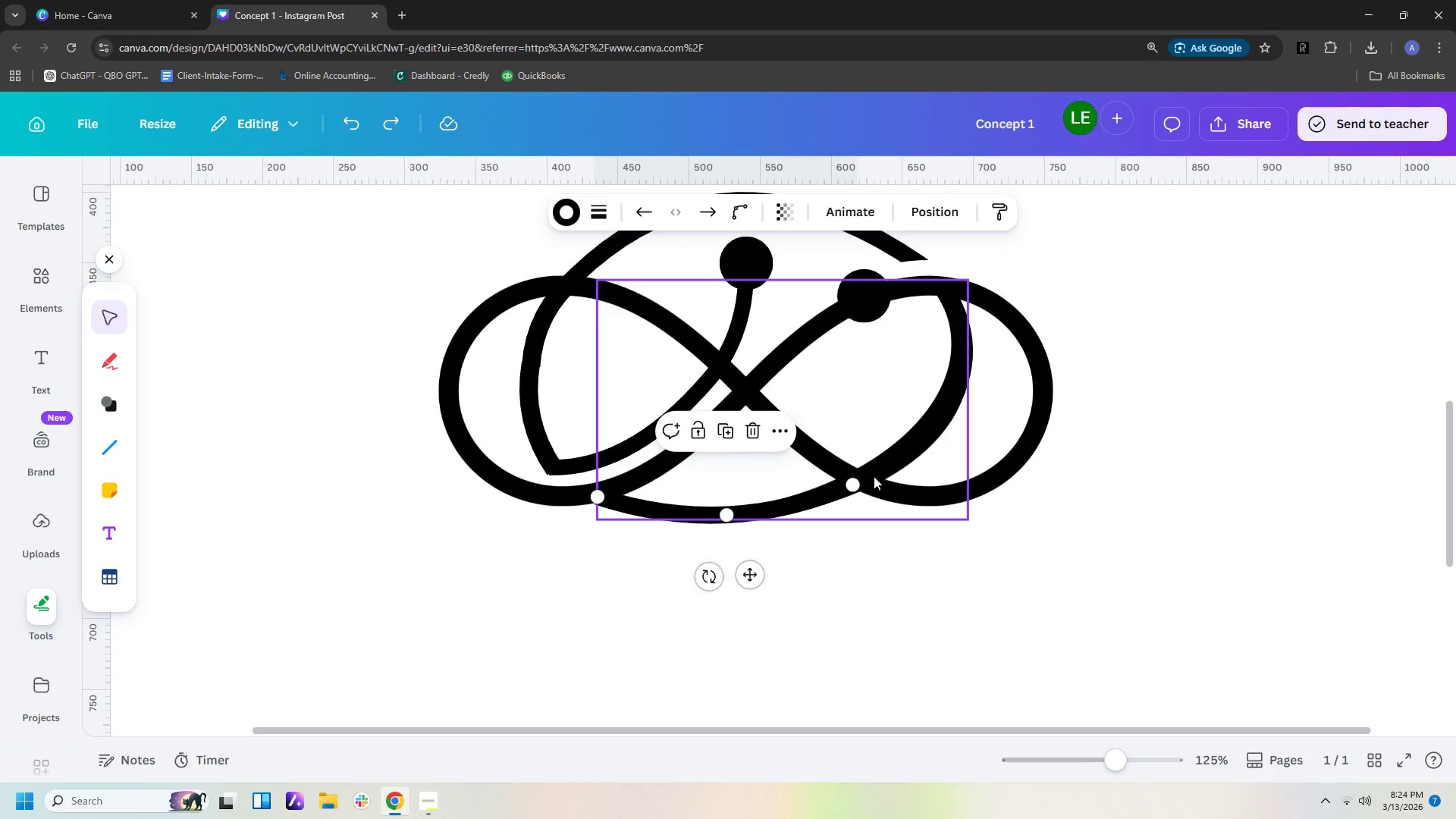 
left_click([883, 468])
 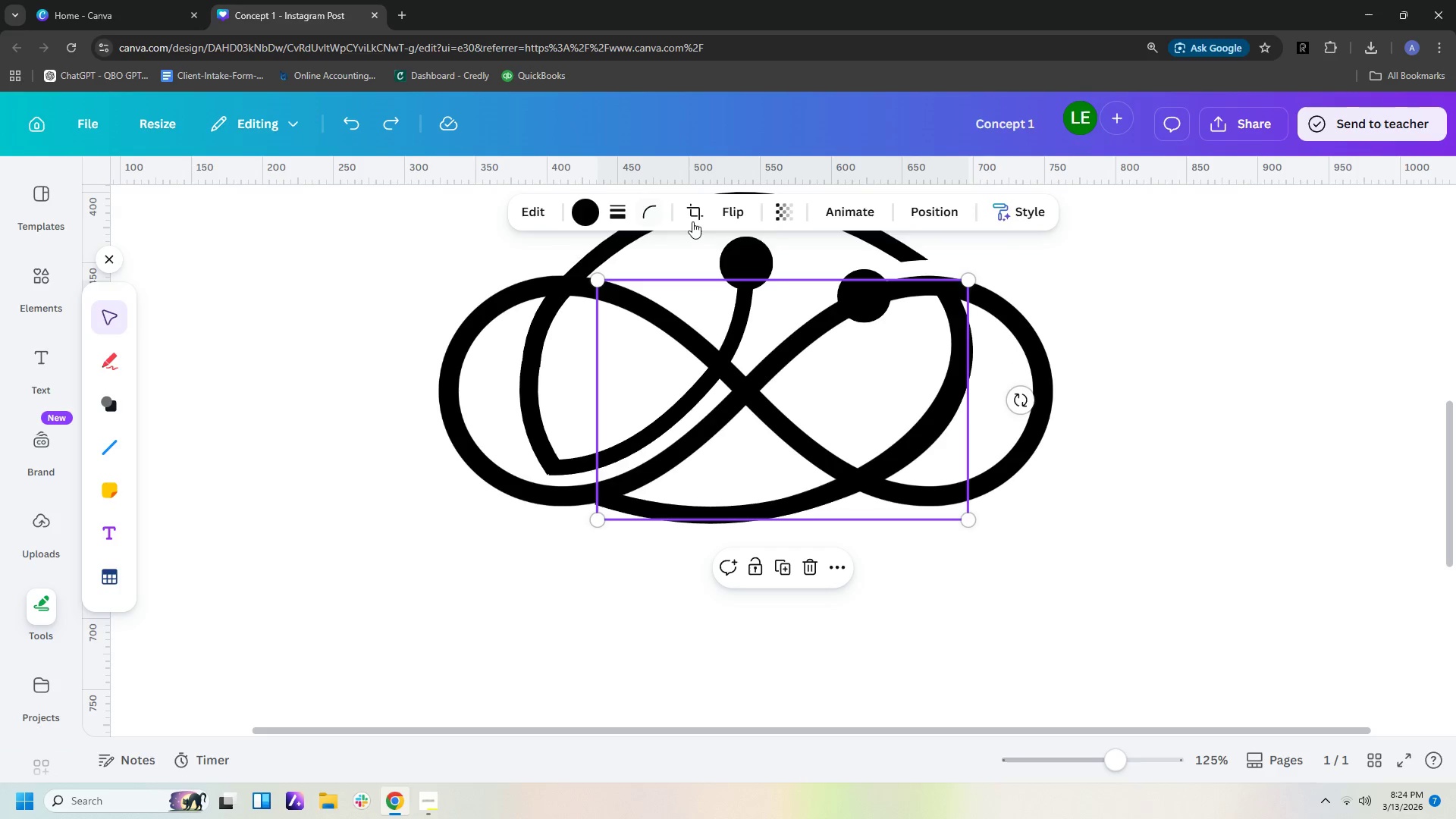 
left_click_drag(start_coordinate=[915, 371], to_coordinate=[902, 391])
 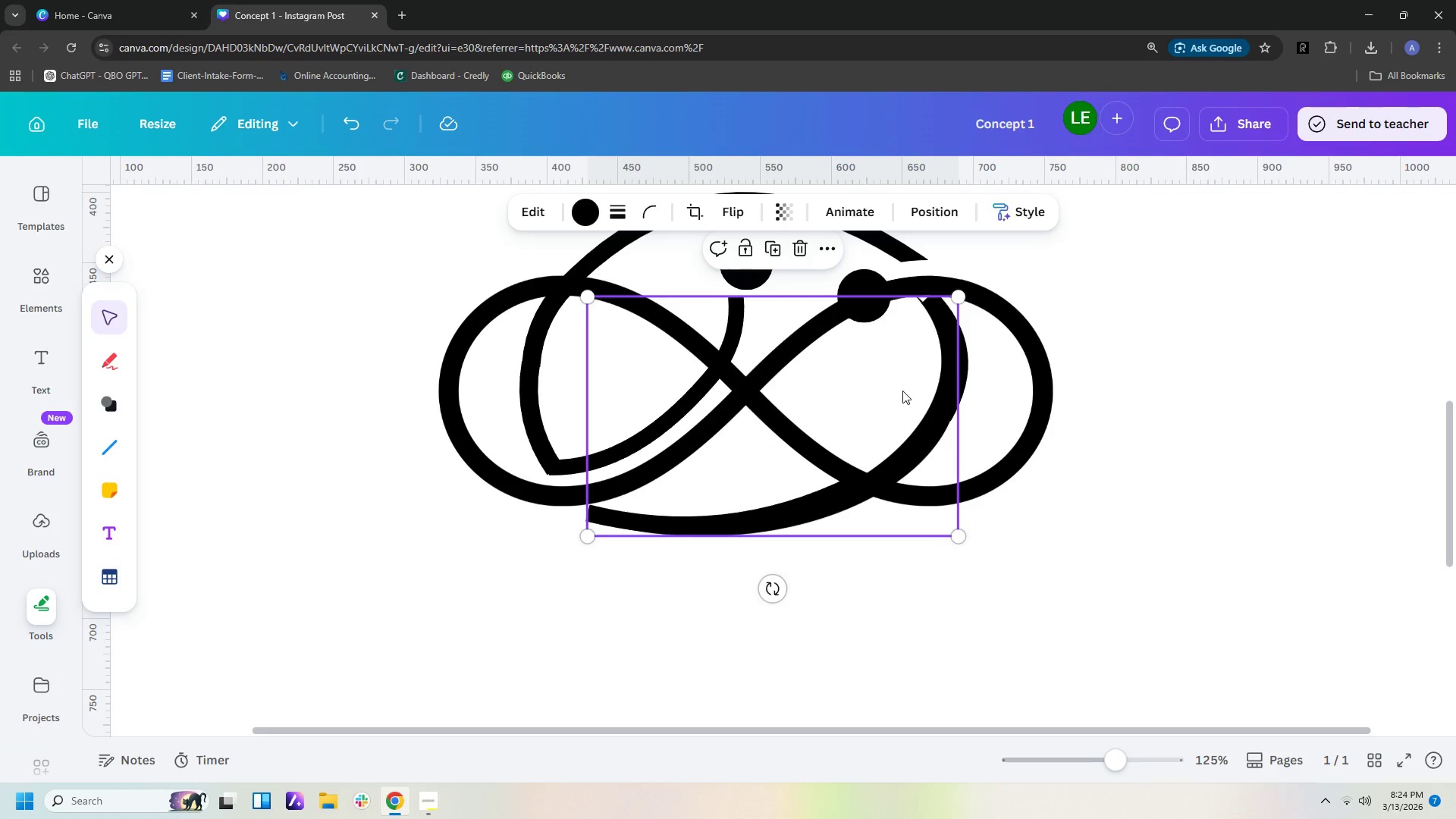 
key(Control+Z)
 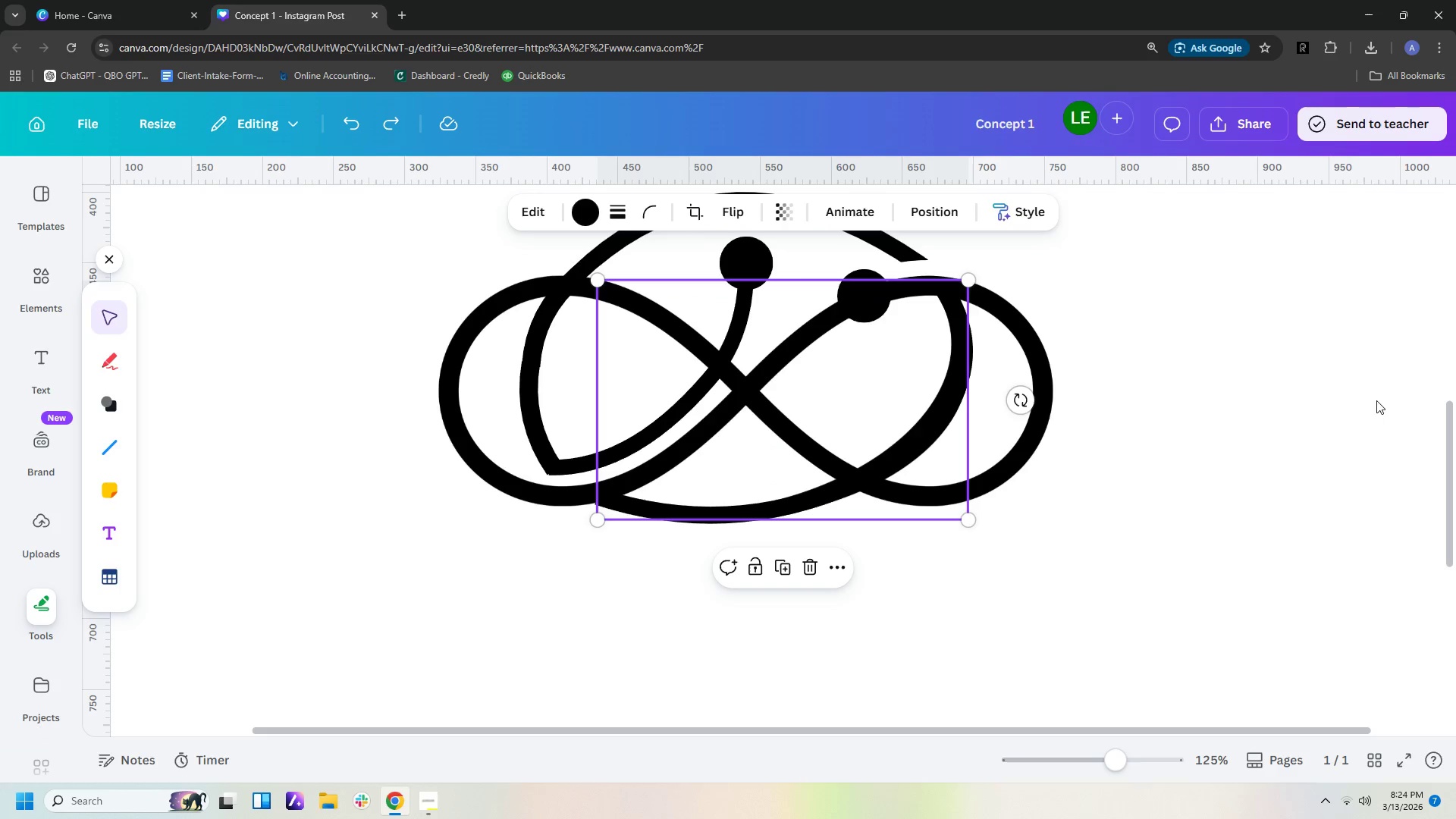 
left_click([1376, 400])
 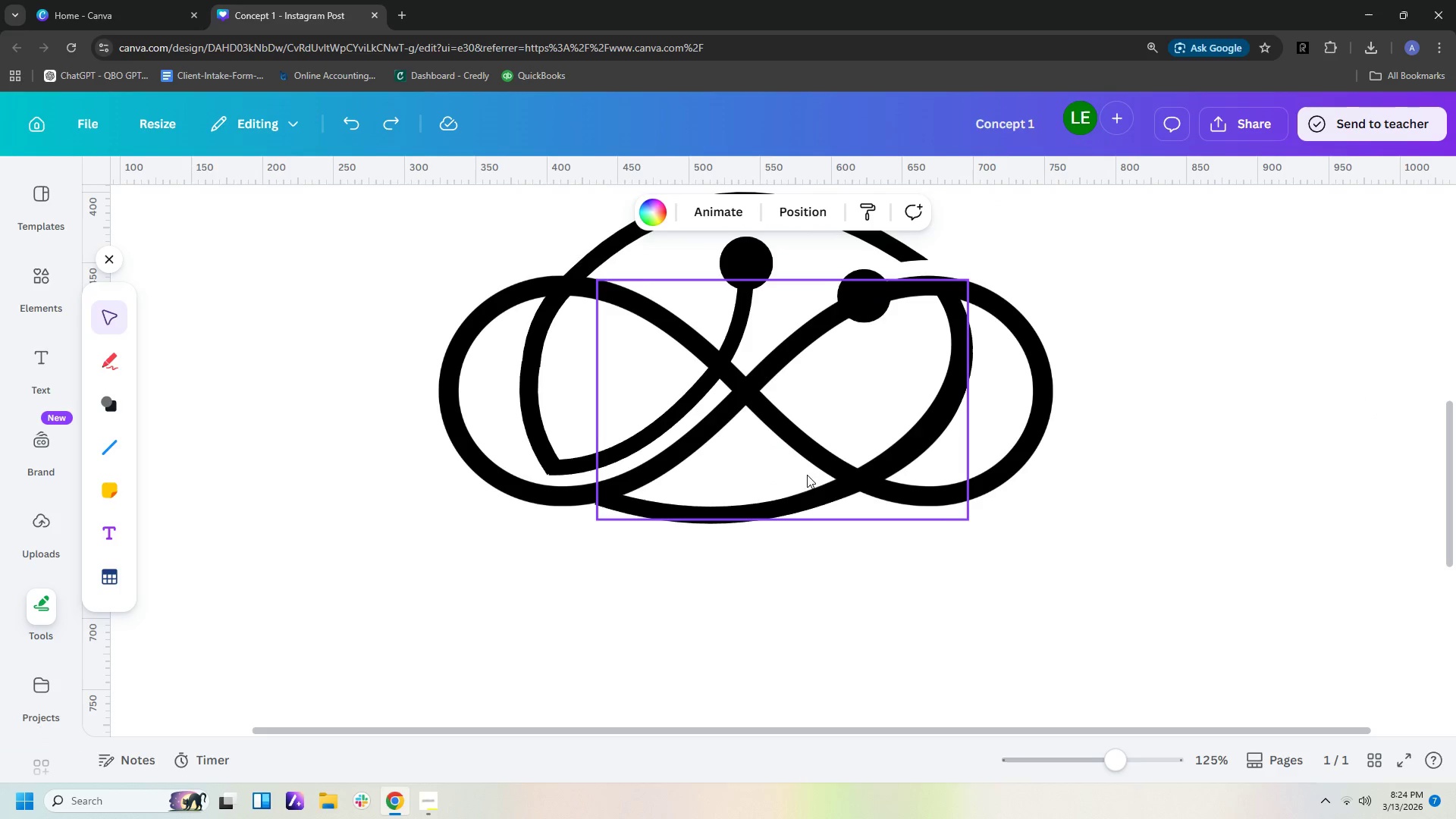 
left_click([803, 503])
 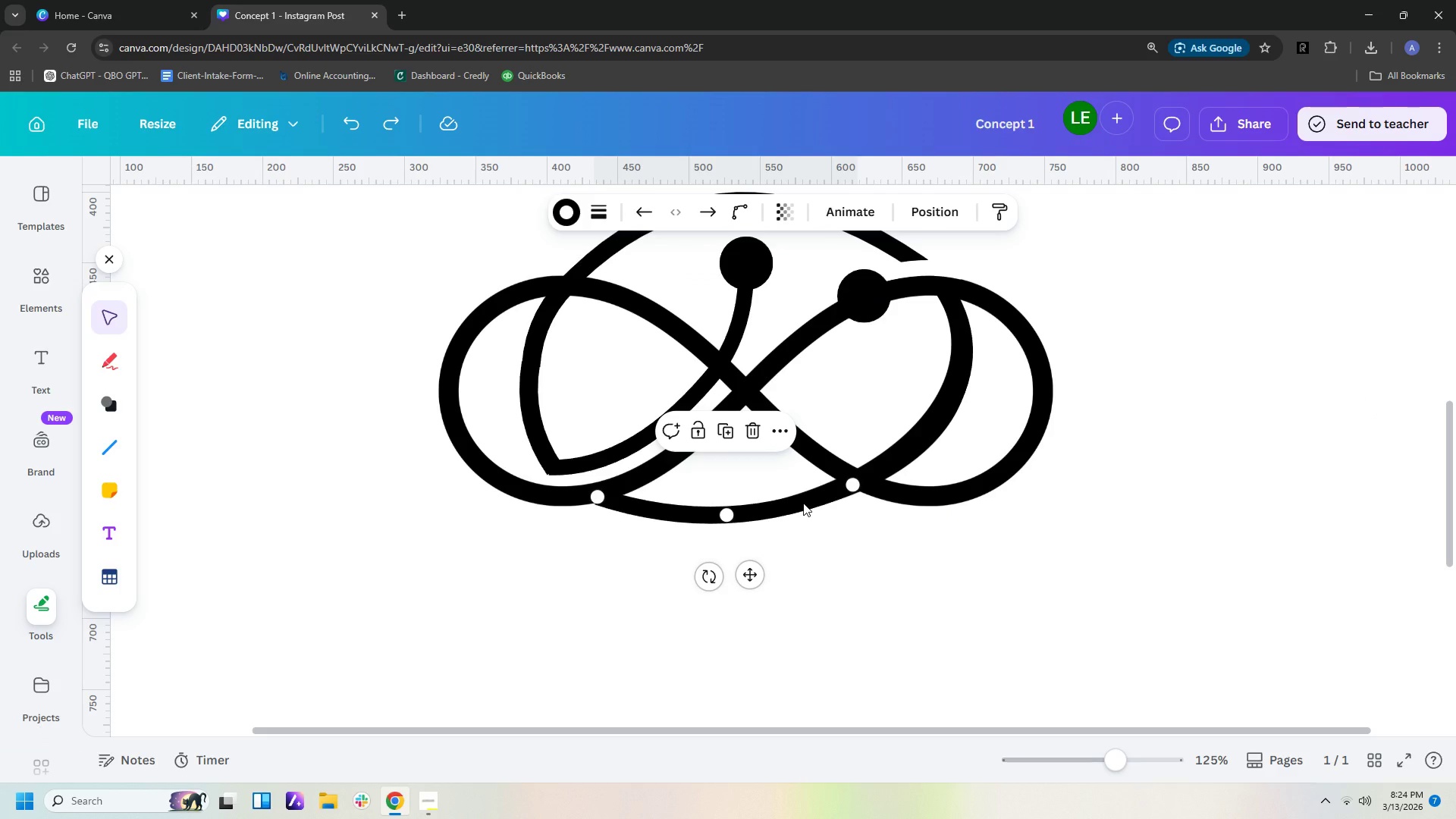 
left_click_drag(start_coordinate=[803, 503], to_coordinate=[815, 552])
 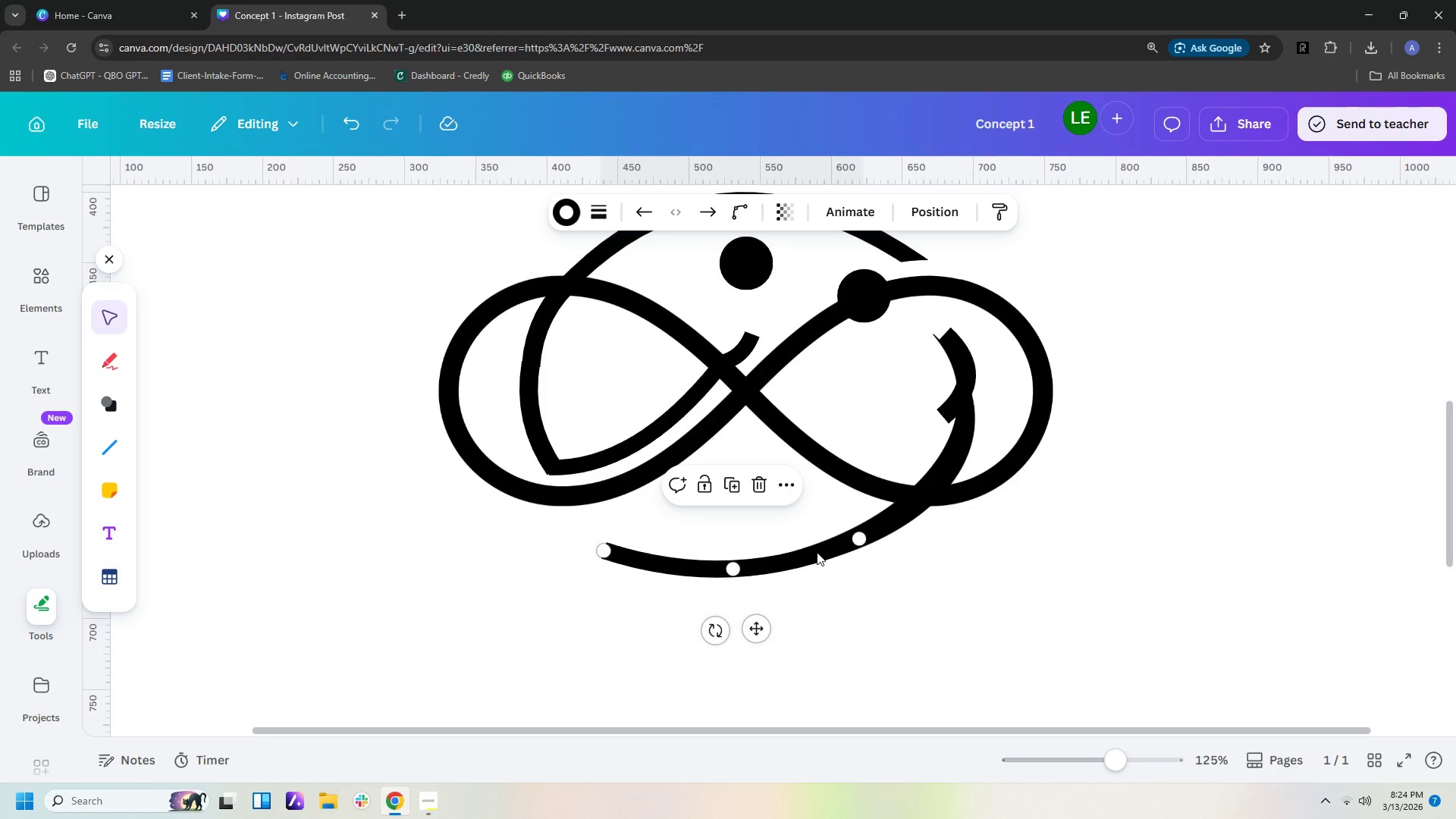 
key(Control+Z)
 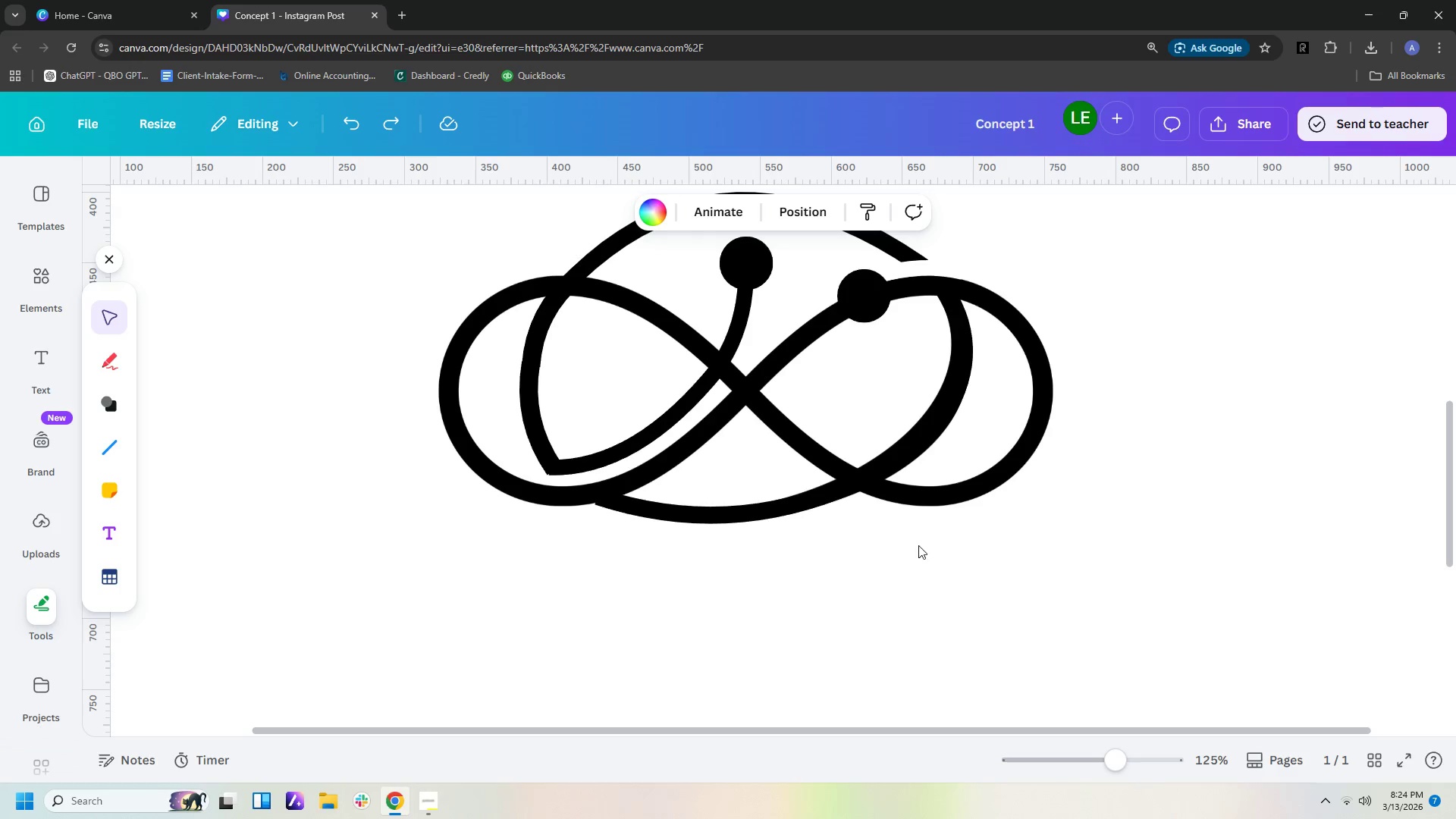 
left_click([824, 500])
 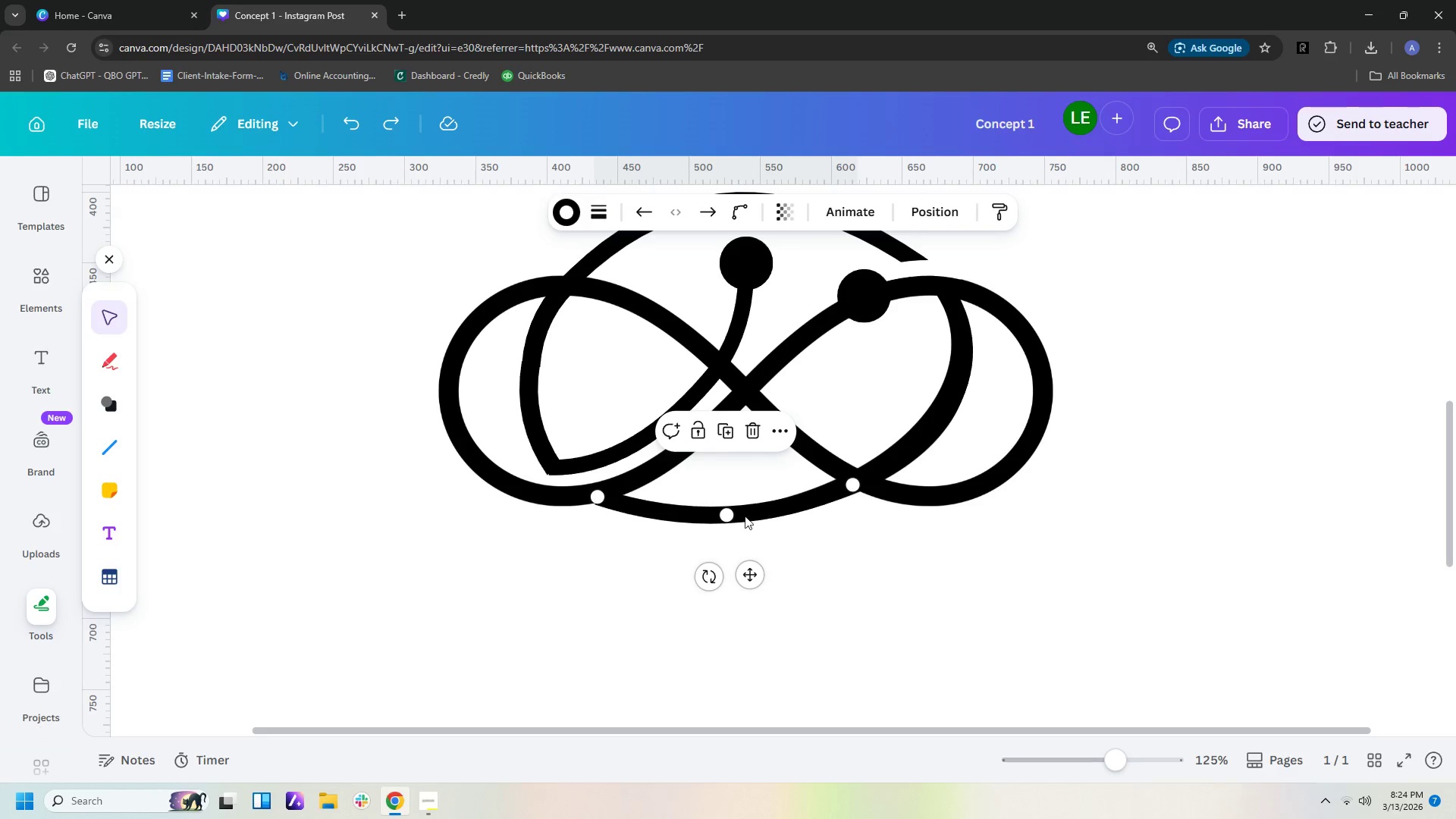 
left_click_drag(start_coordinate=[726, 518], to_coordinate=[737, 522])
 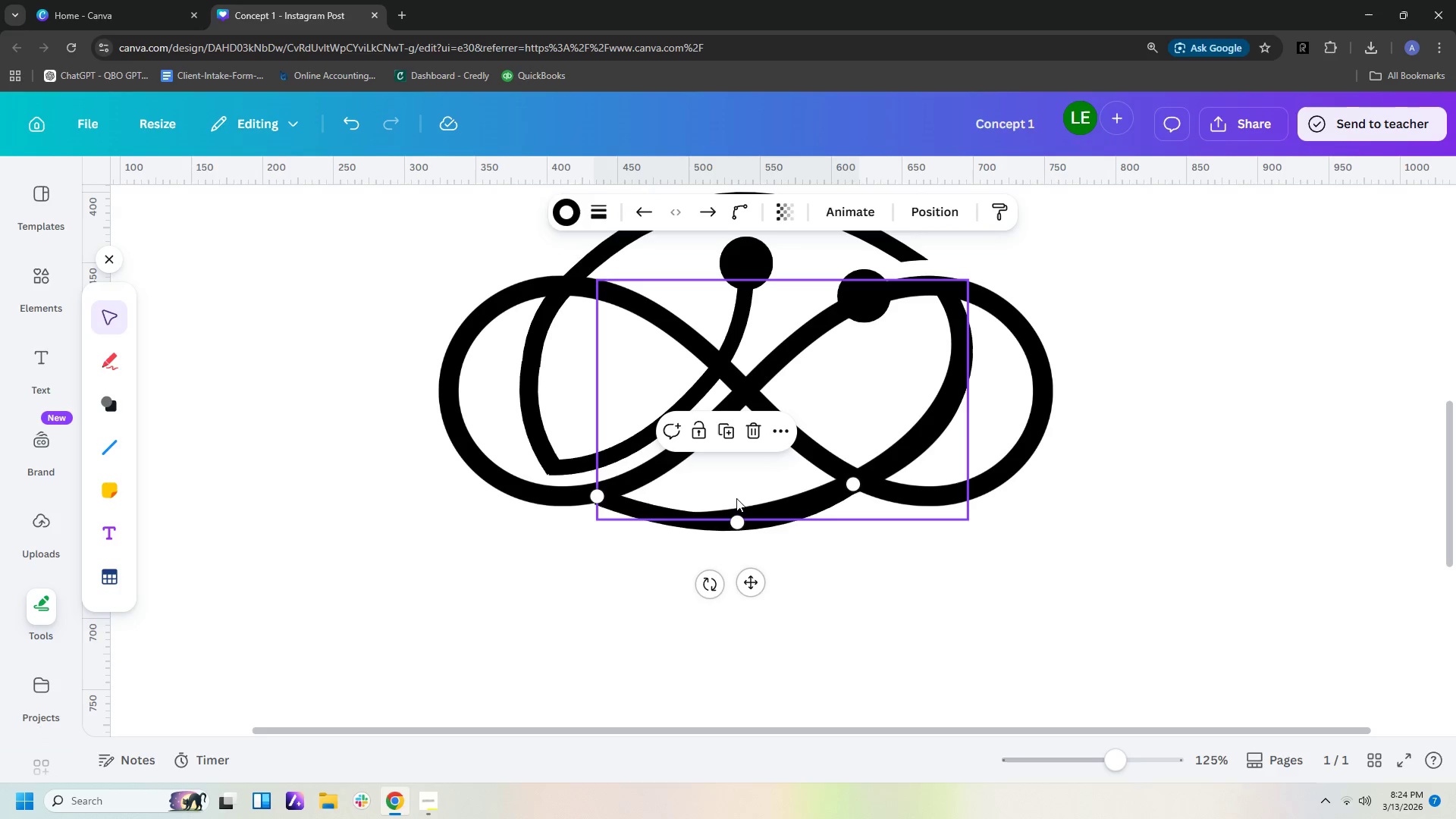 
left_click([736, 498])
 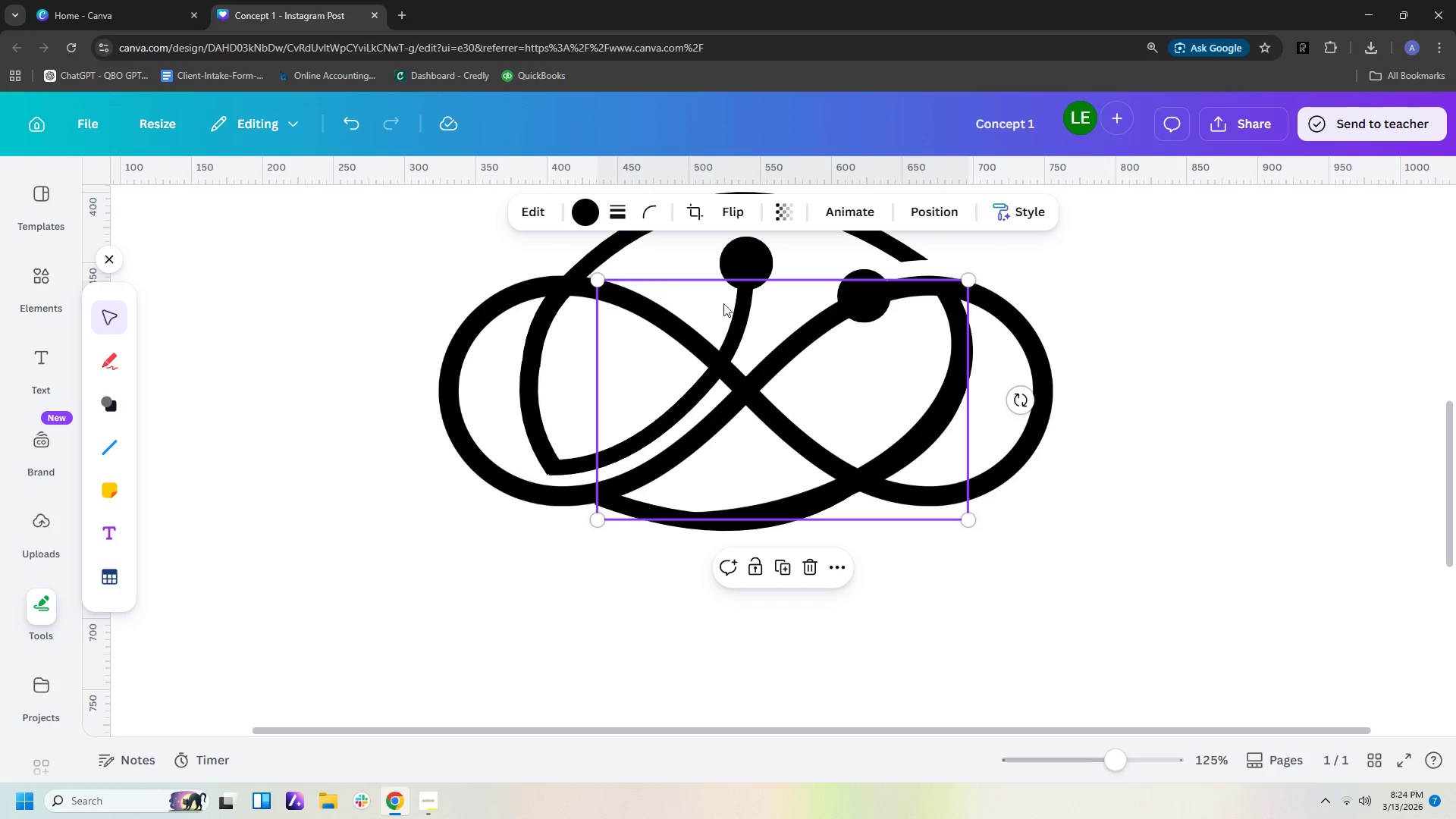 
left_click_drag(start_coordinate=[739, 312], to_coordinate=[725, 290])
 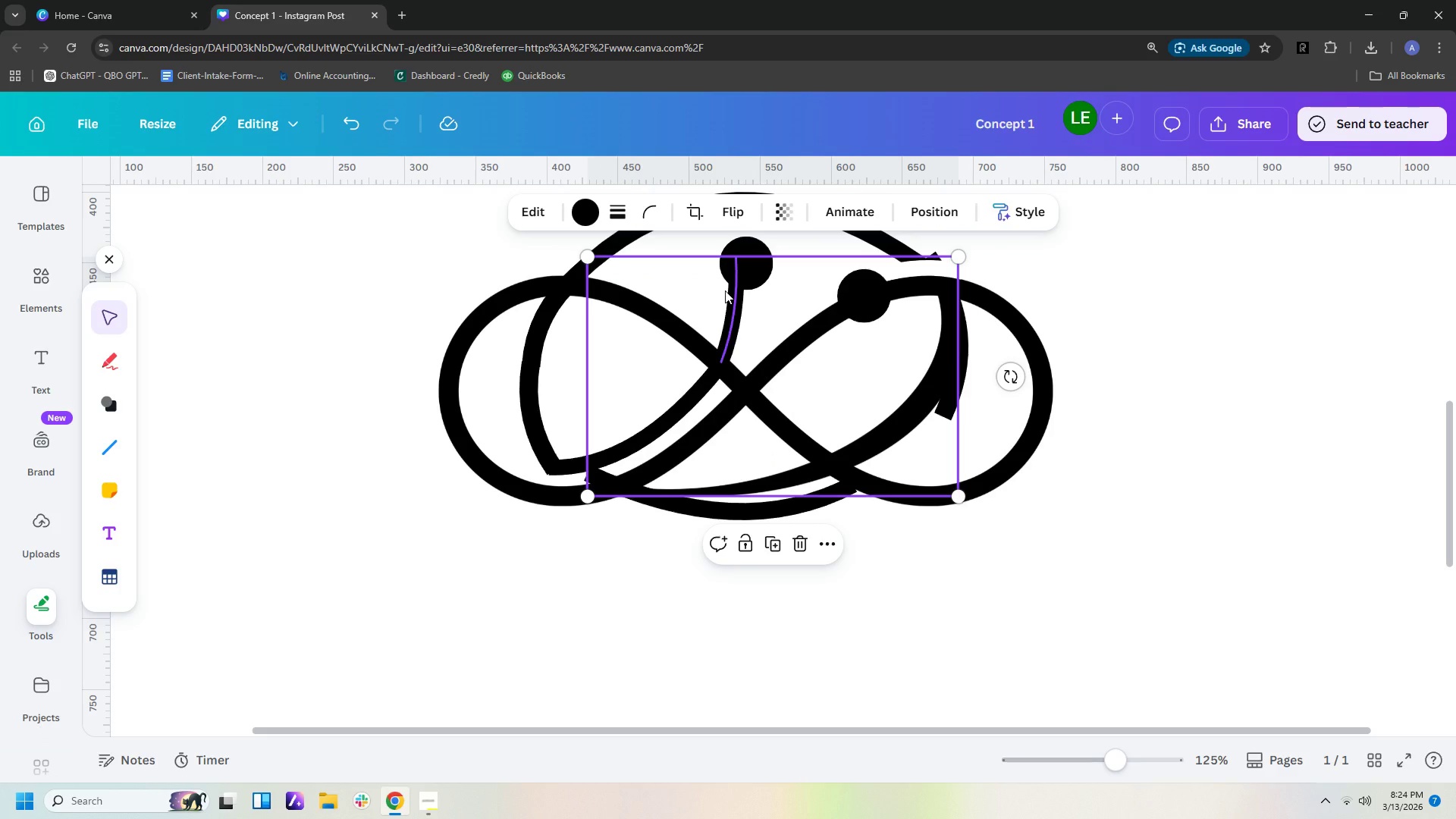 
key(Control+ControlLeft)
 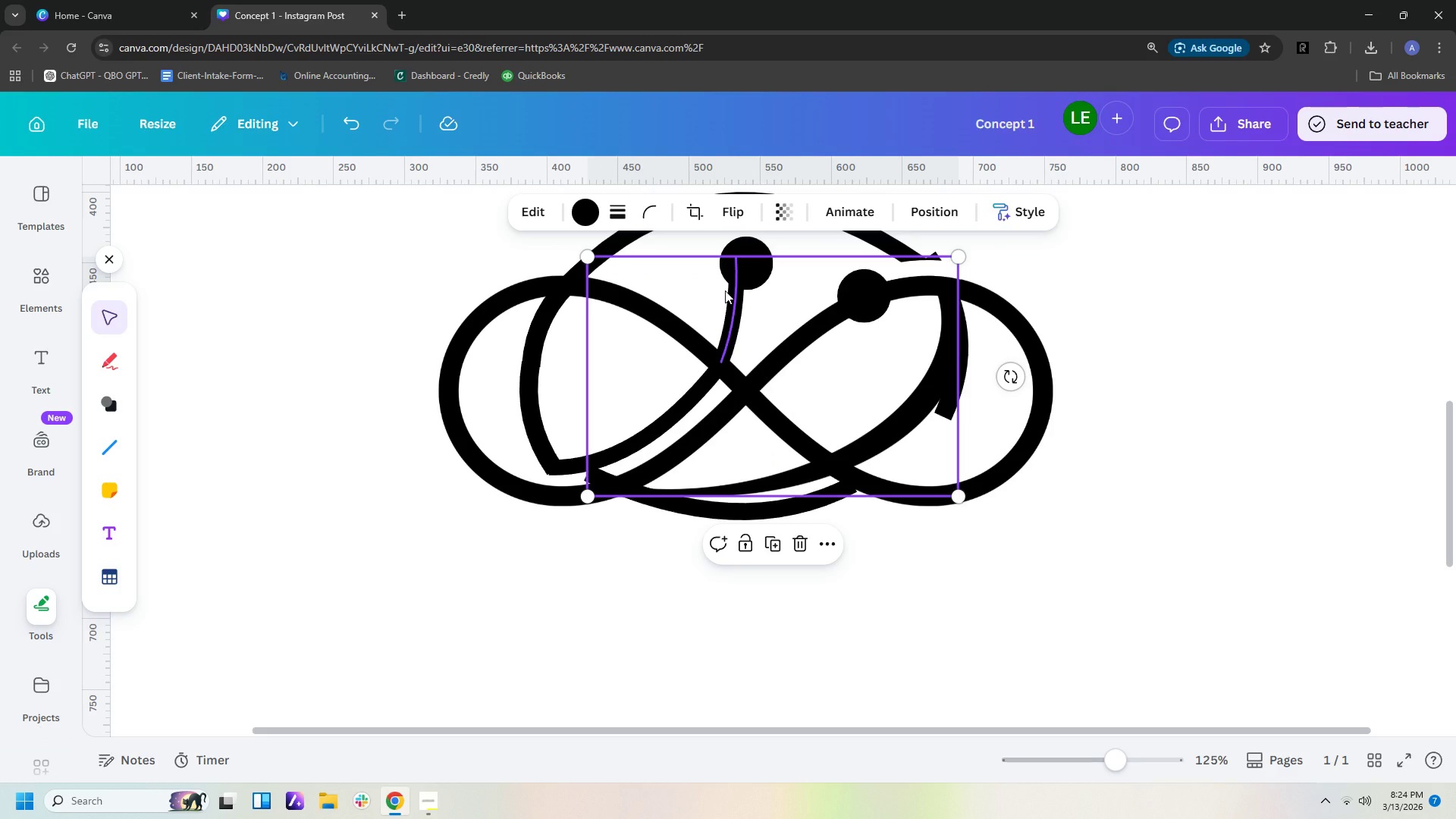 
key(Control+Z)
 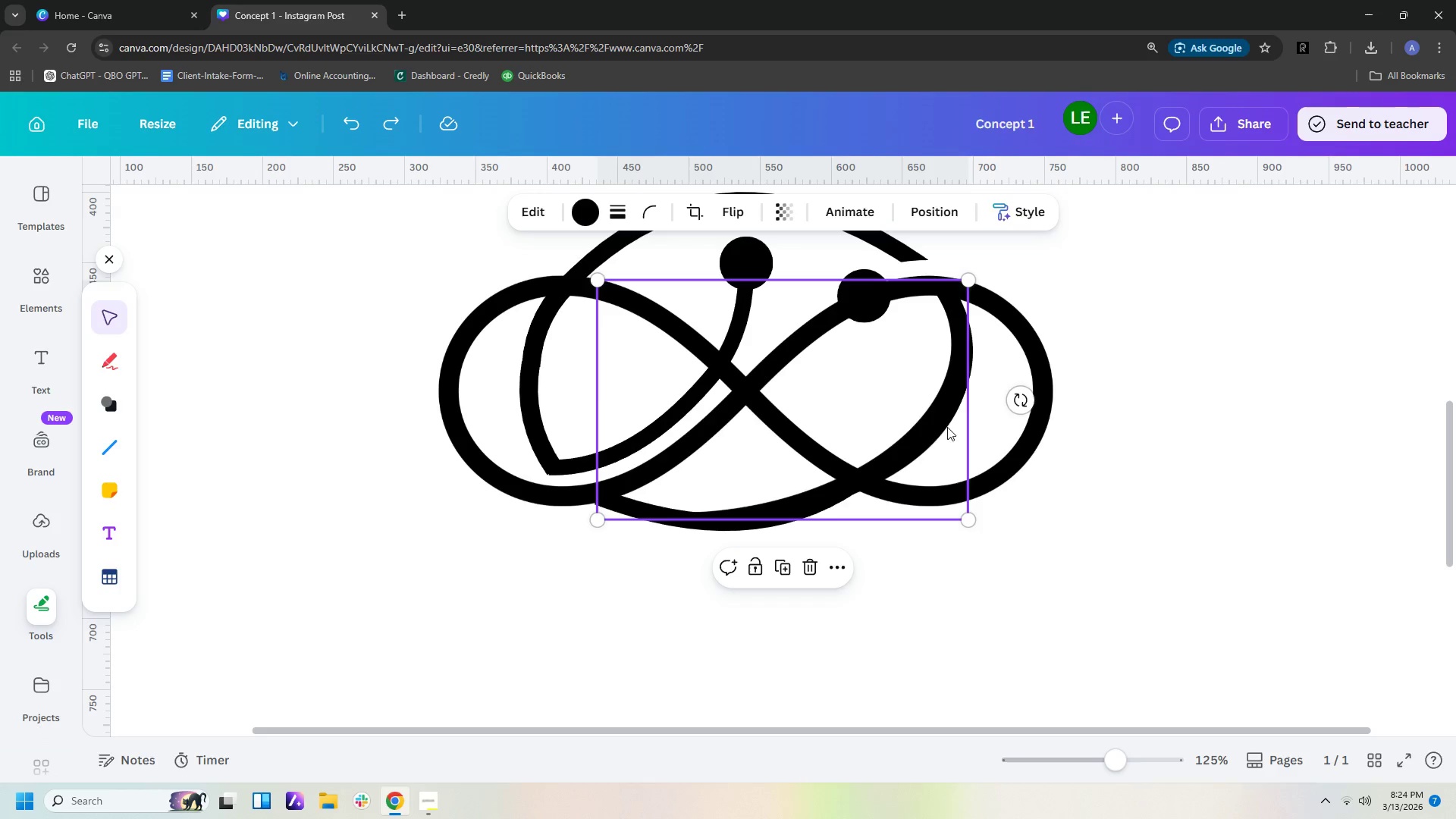 
left_click([1231, 427])
 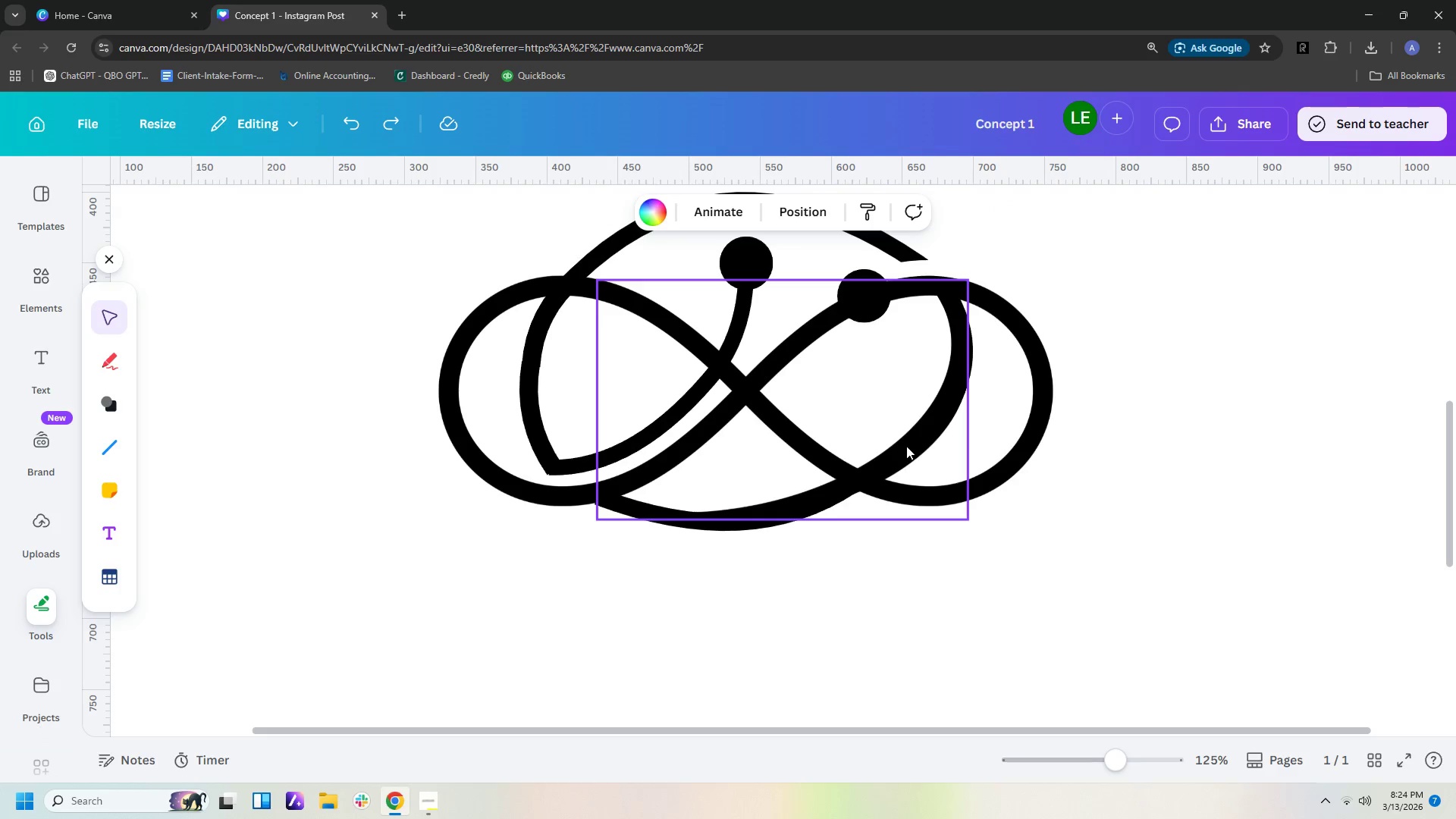 
left_click([906, 446])
 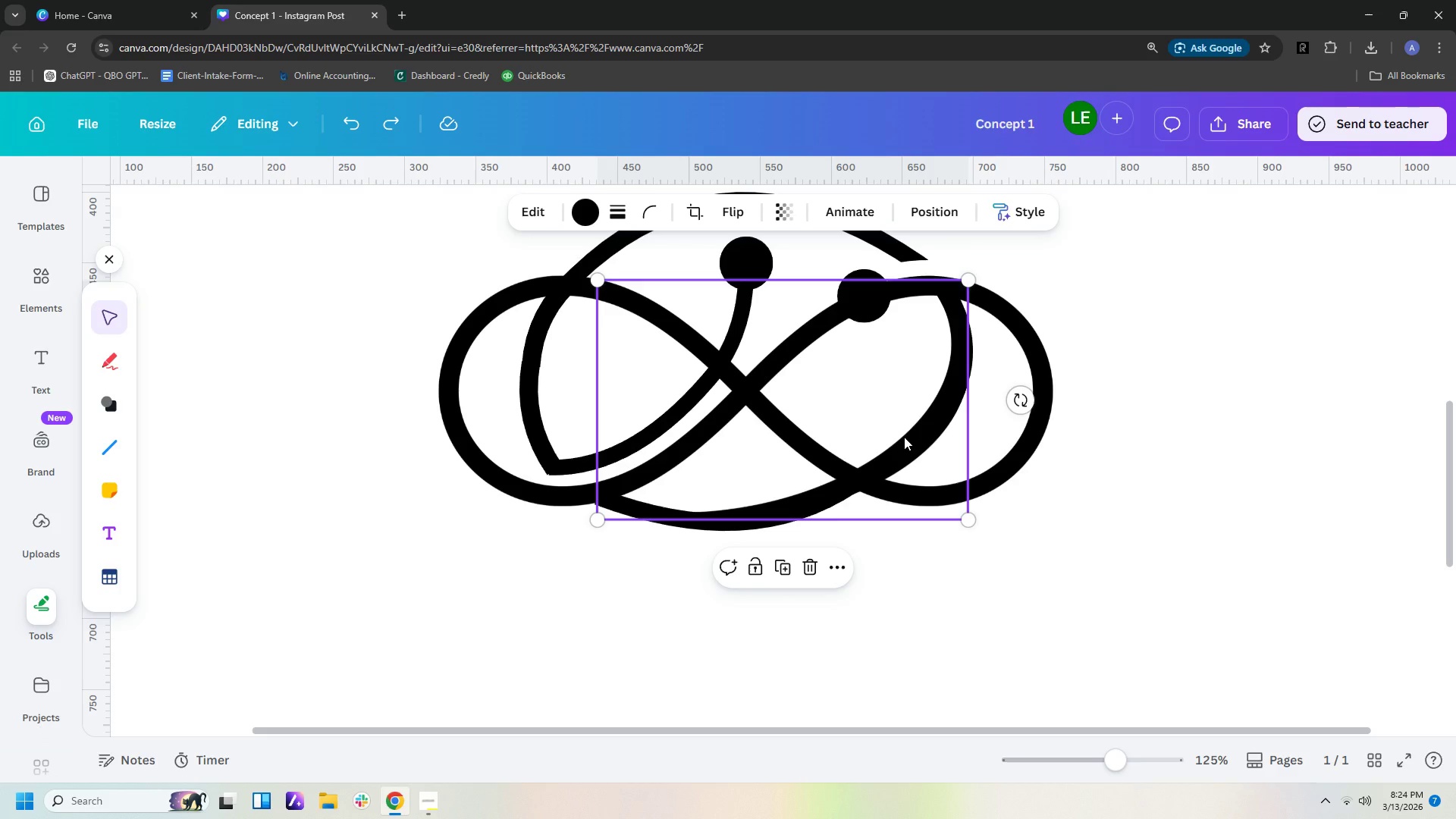 
key(Delete)
 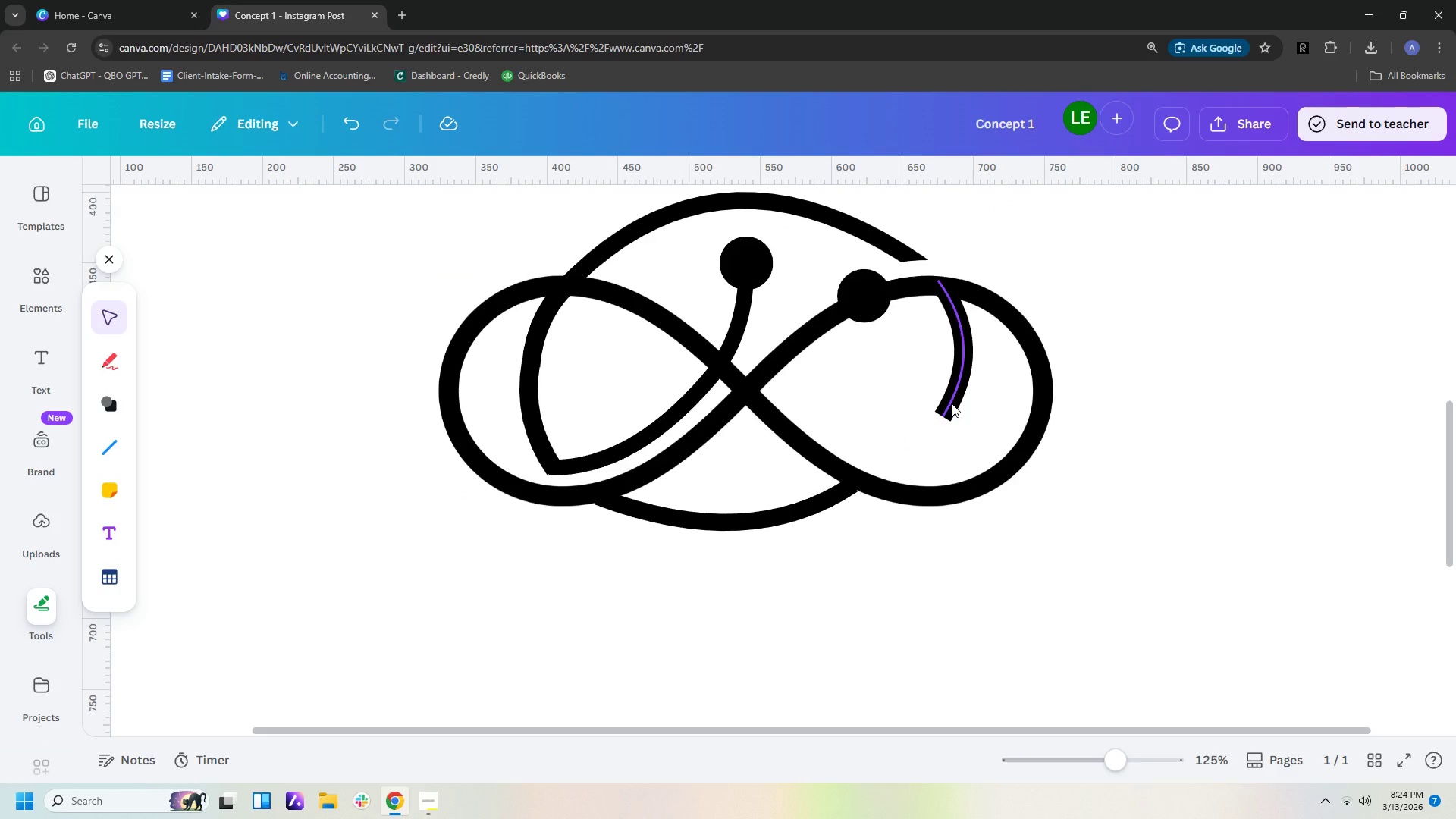 
left_click([952, 403])
 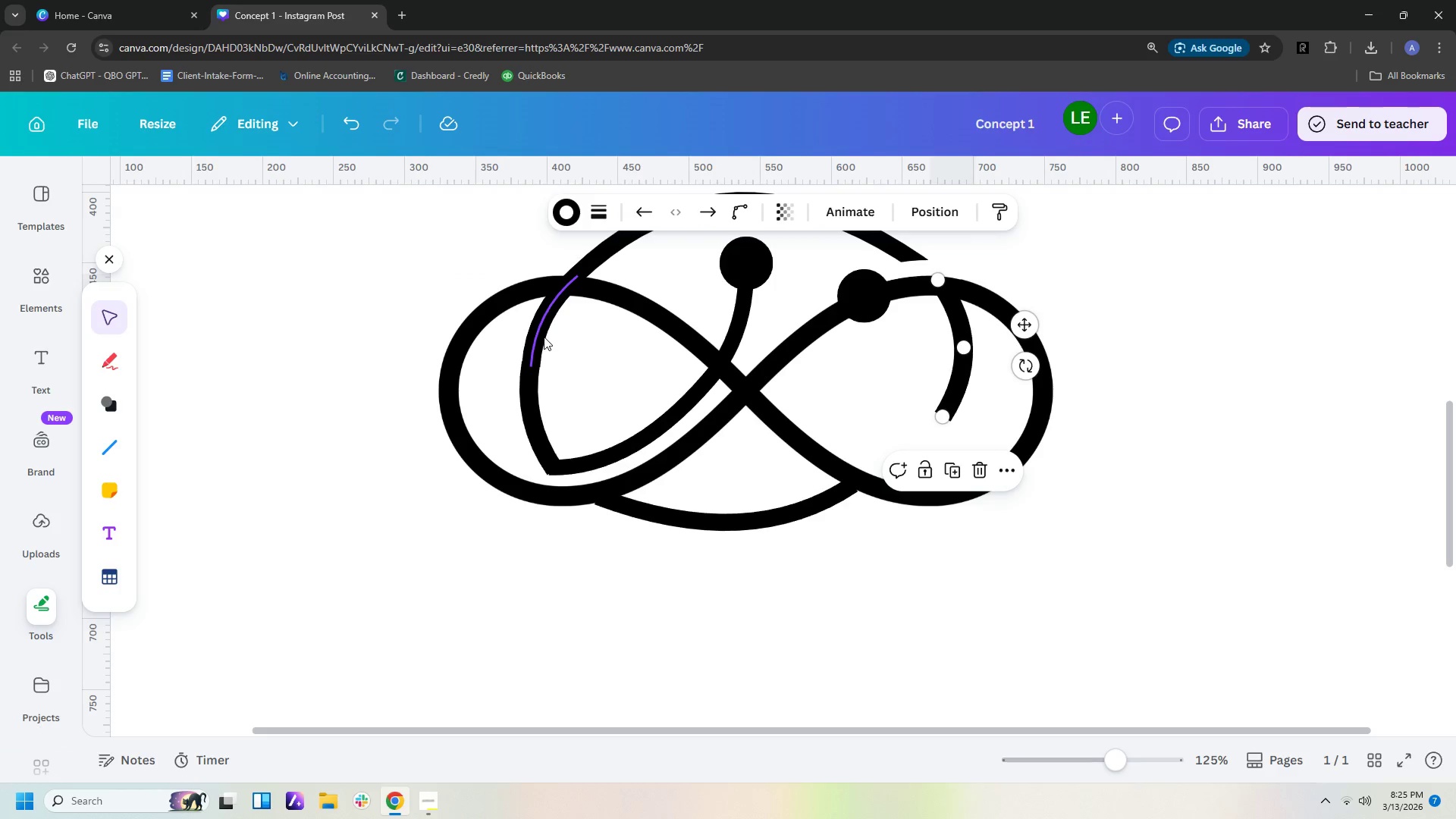 
left_click([542, 333])
 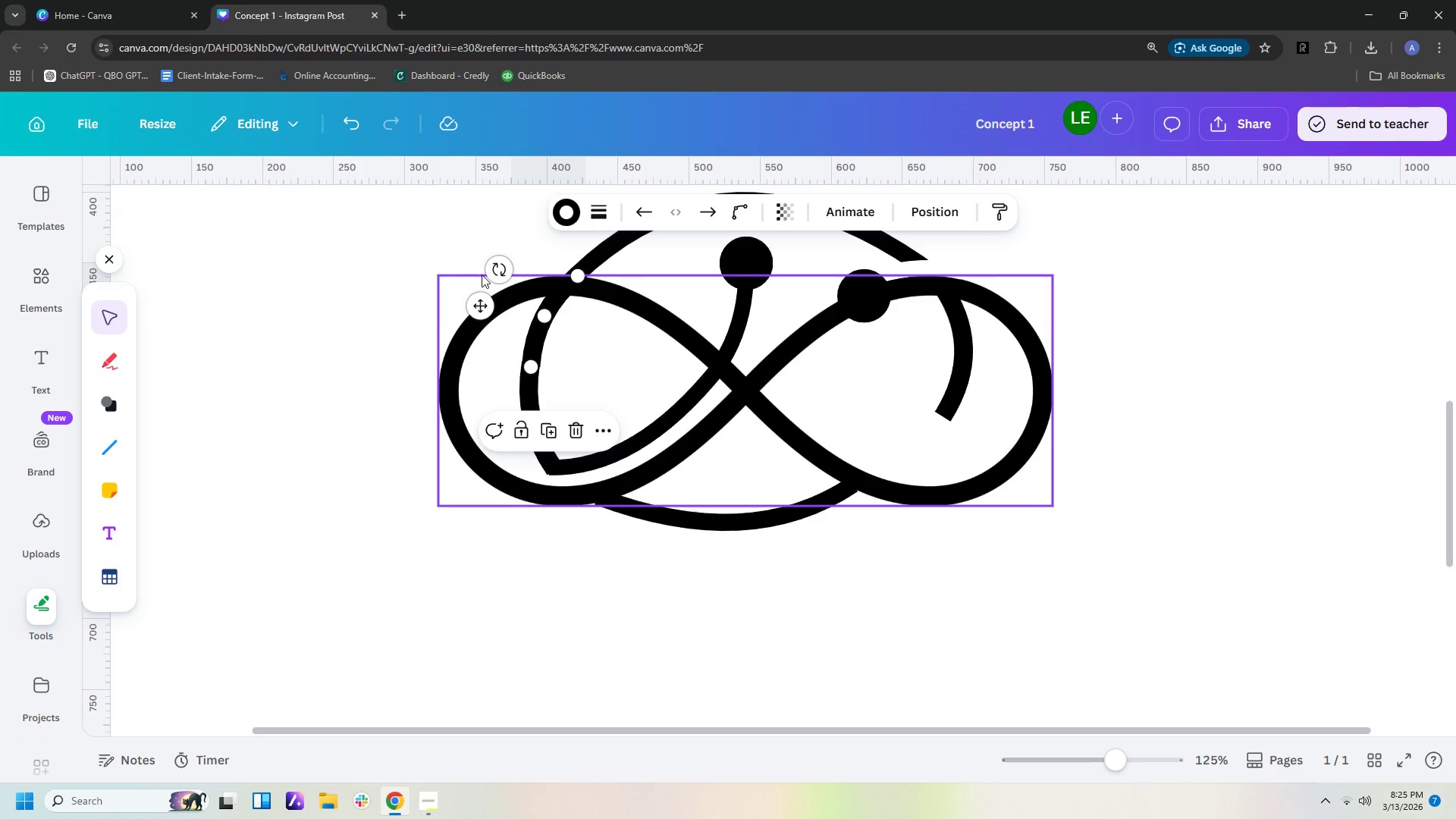 
left_click_drag(start_coordinate=[494, 265], to_coordinate=[497, 262])
 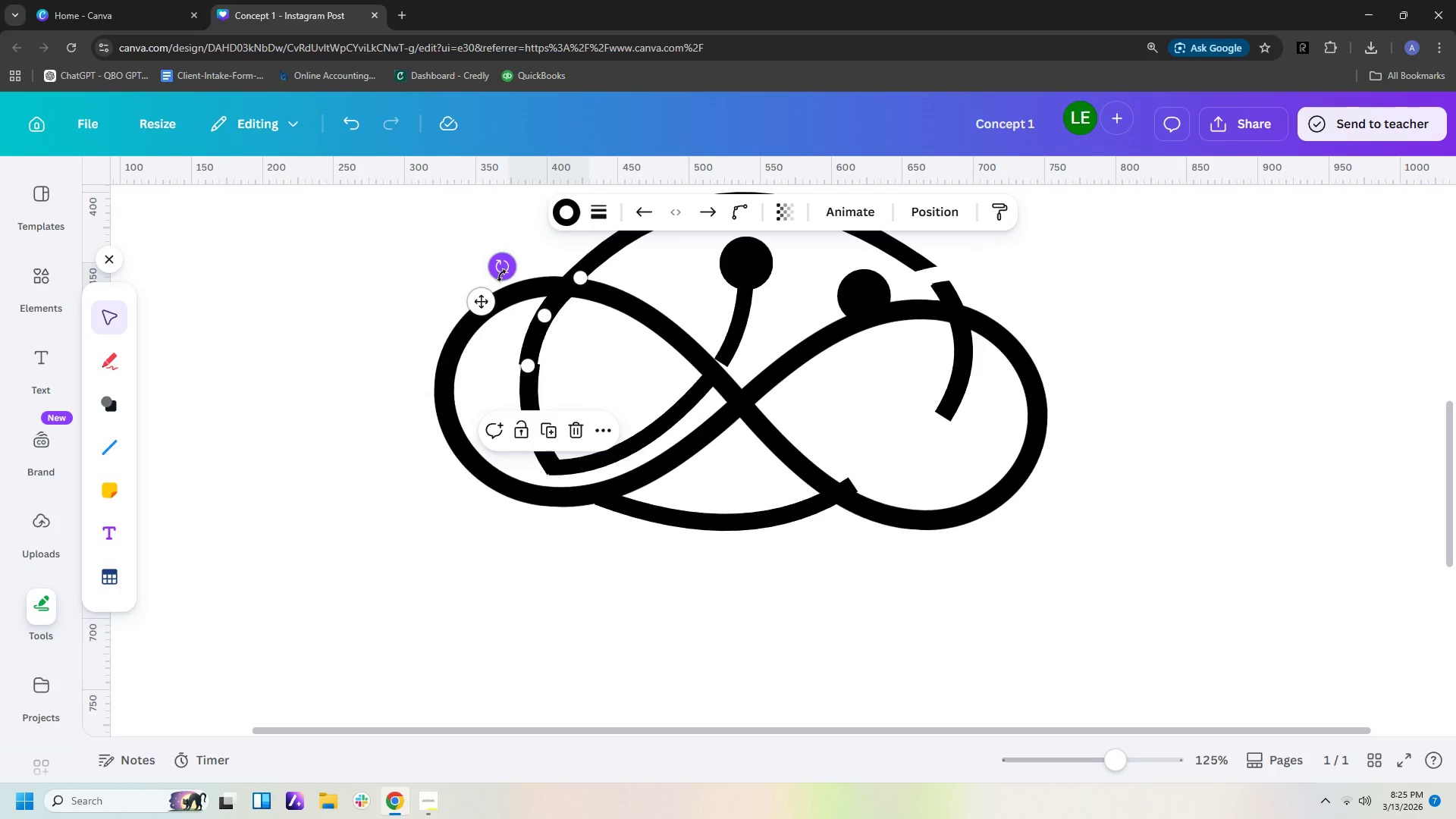 
key(Control+ControlLeft)
 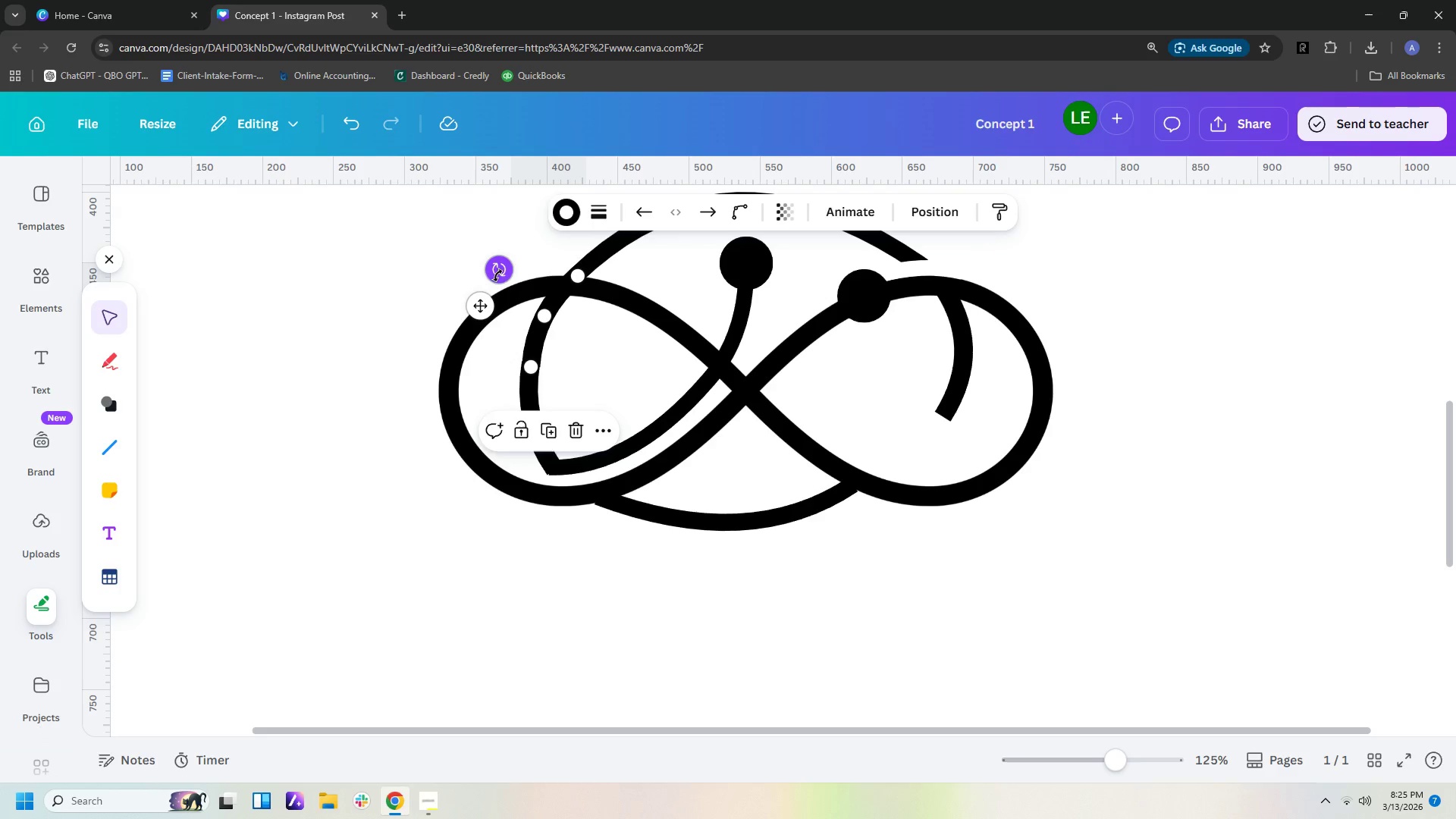 
key(Control+Z)
 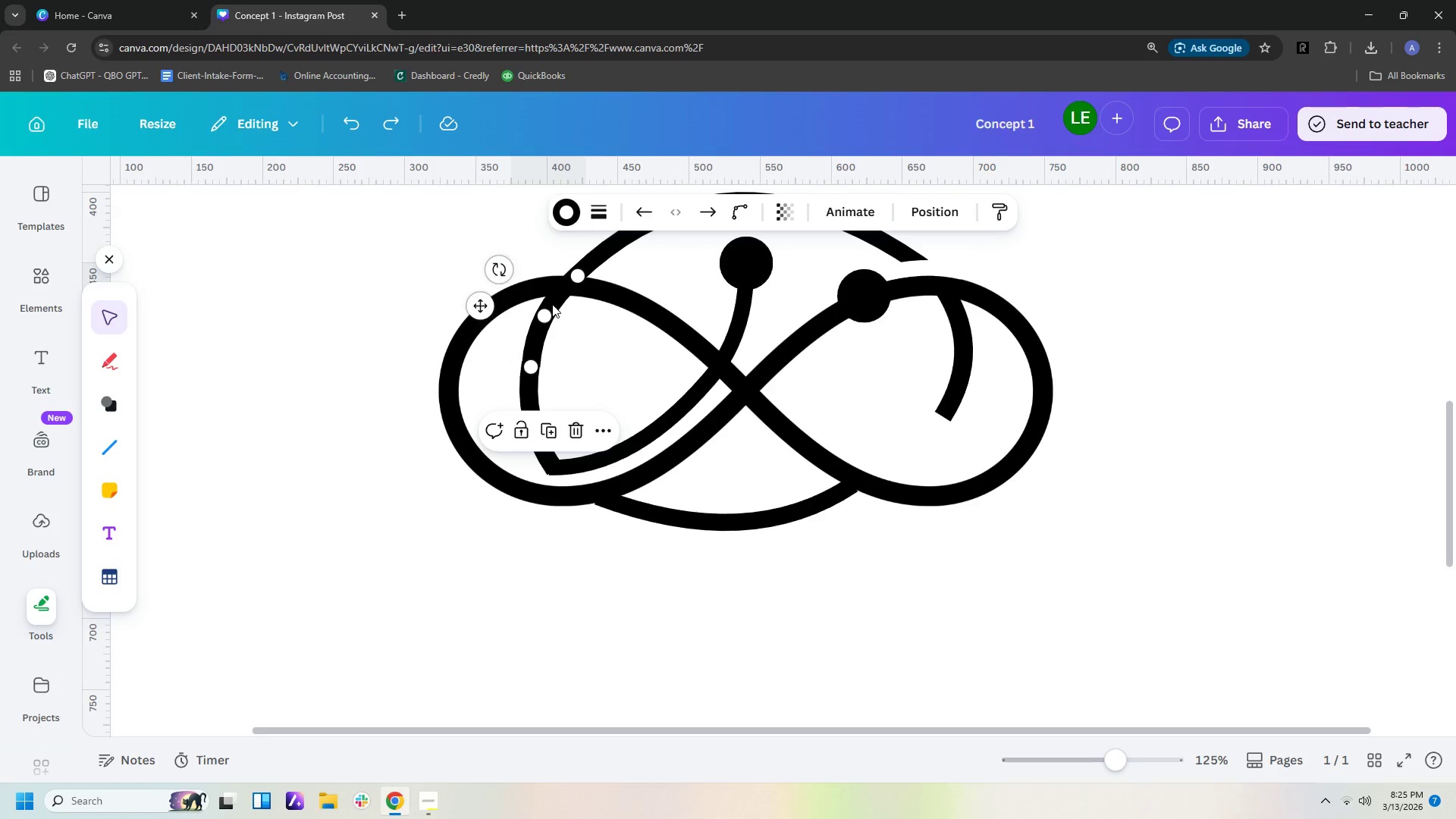 
left_click([552, 306])
 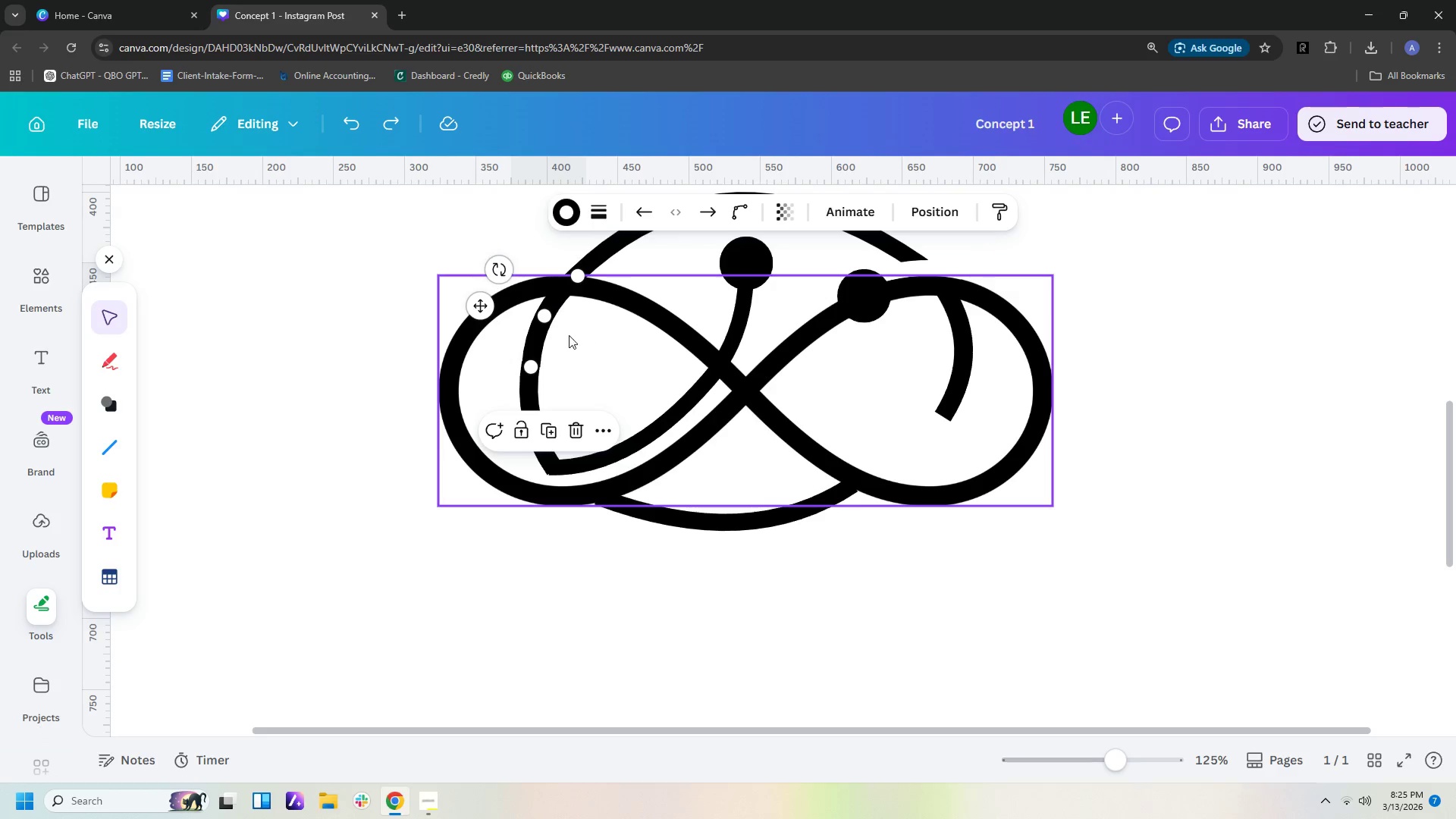 
left_click([565, 334])
 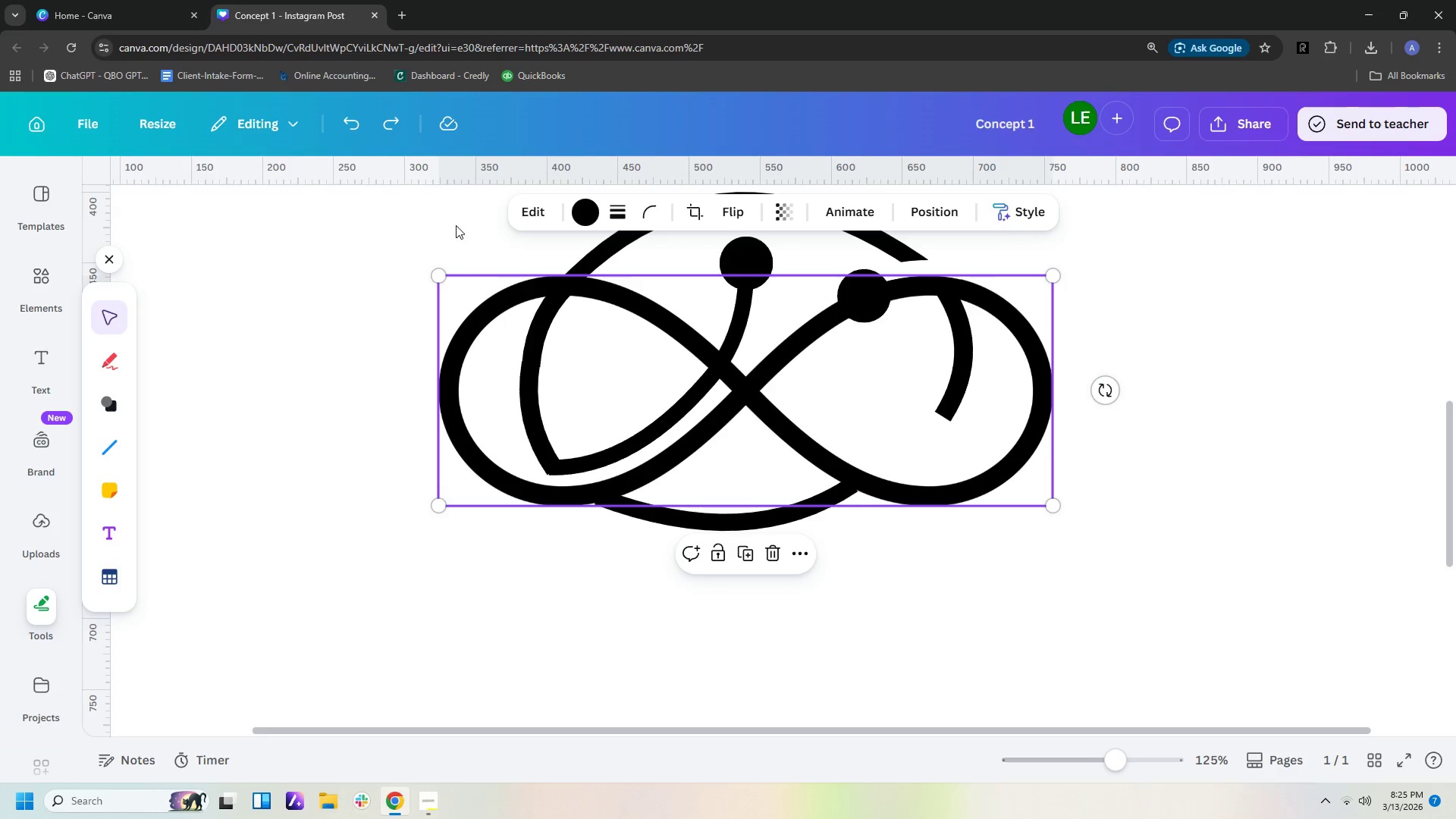 
left_click([453, 220])
 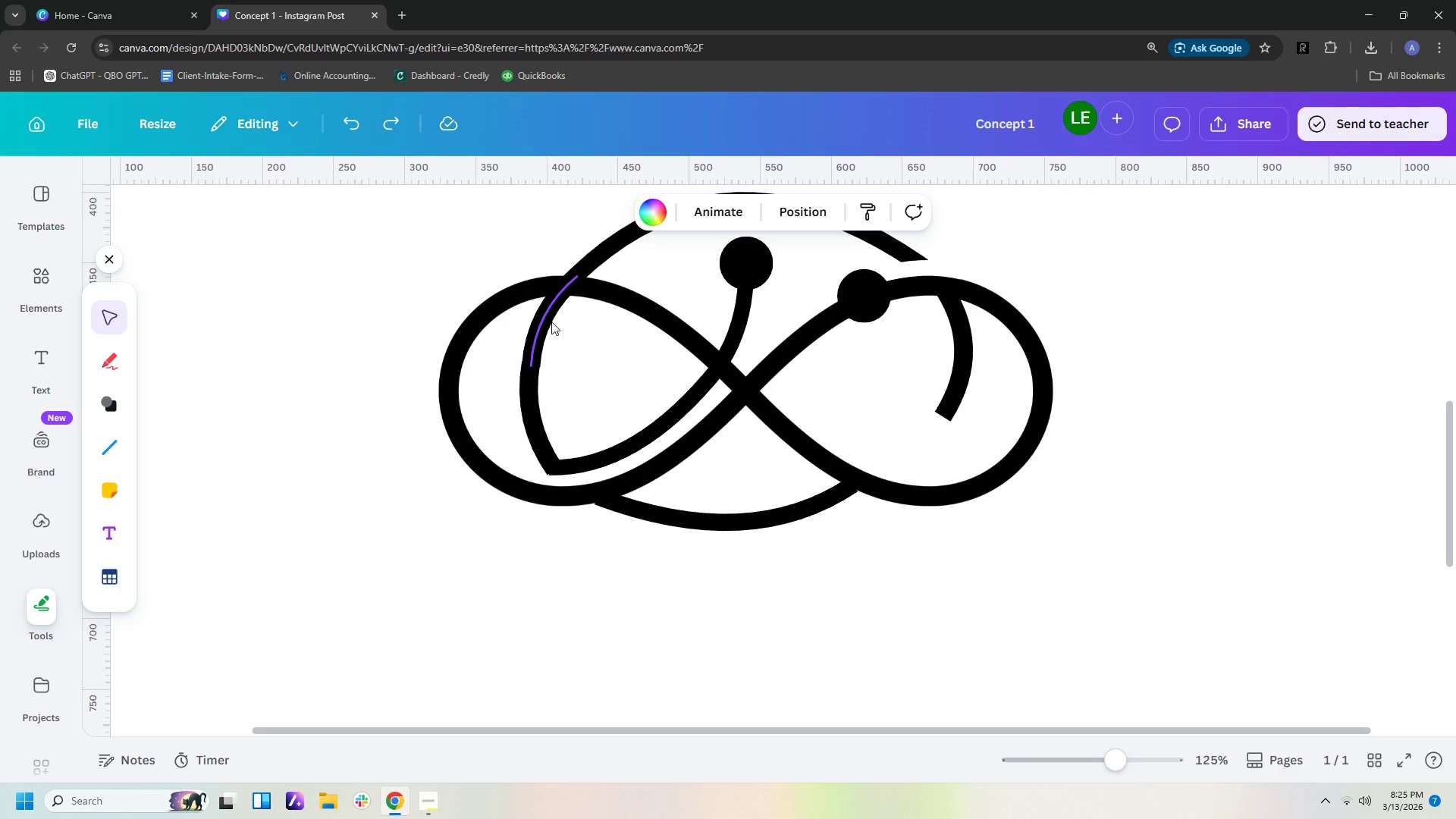 
left_click([548, 318])
 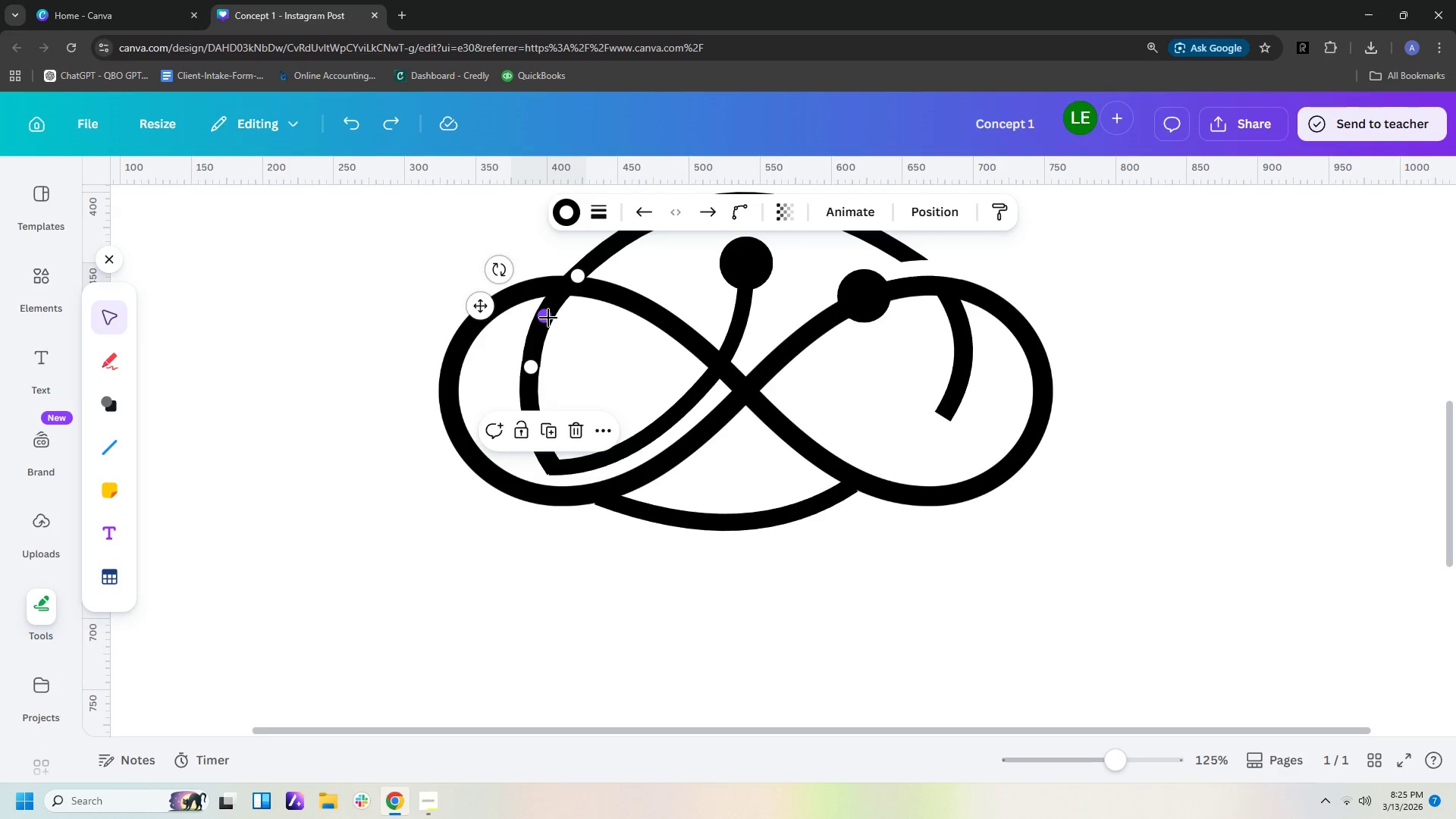 
key(Control+C)
 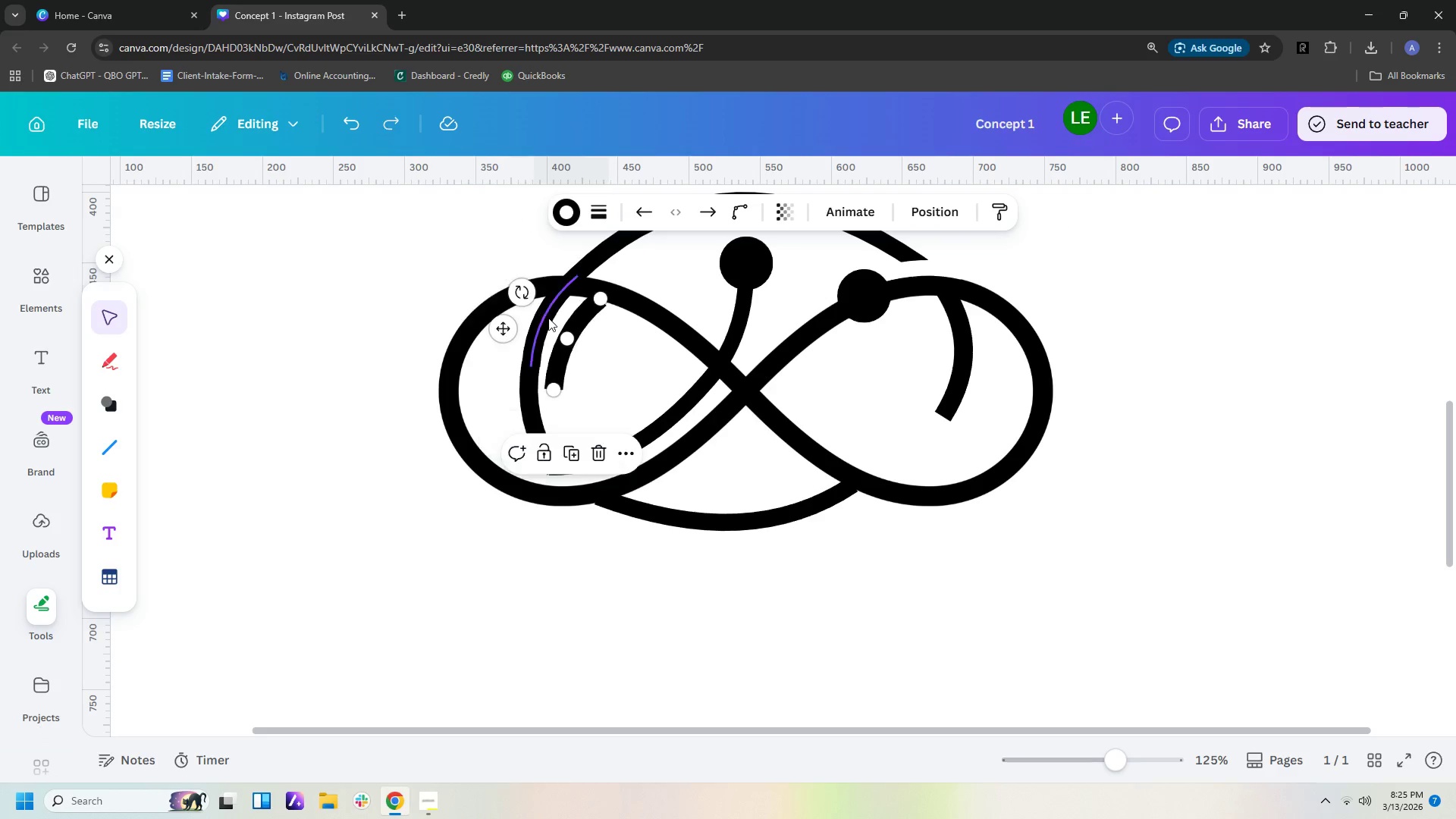 
key(Control+V)
 